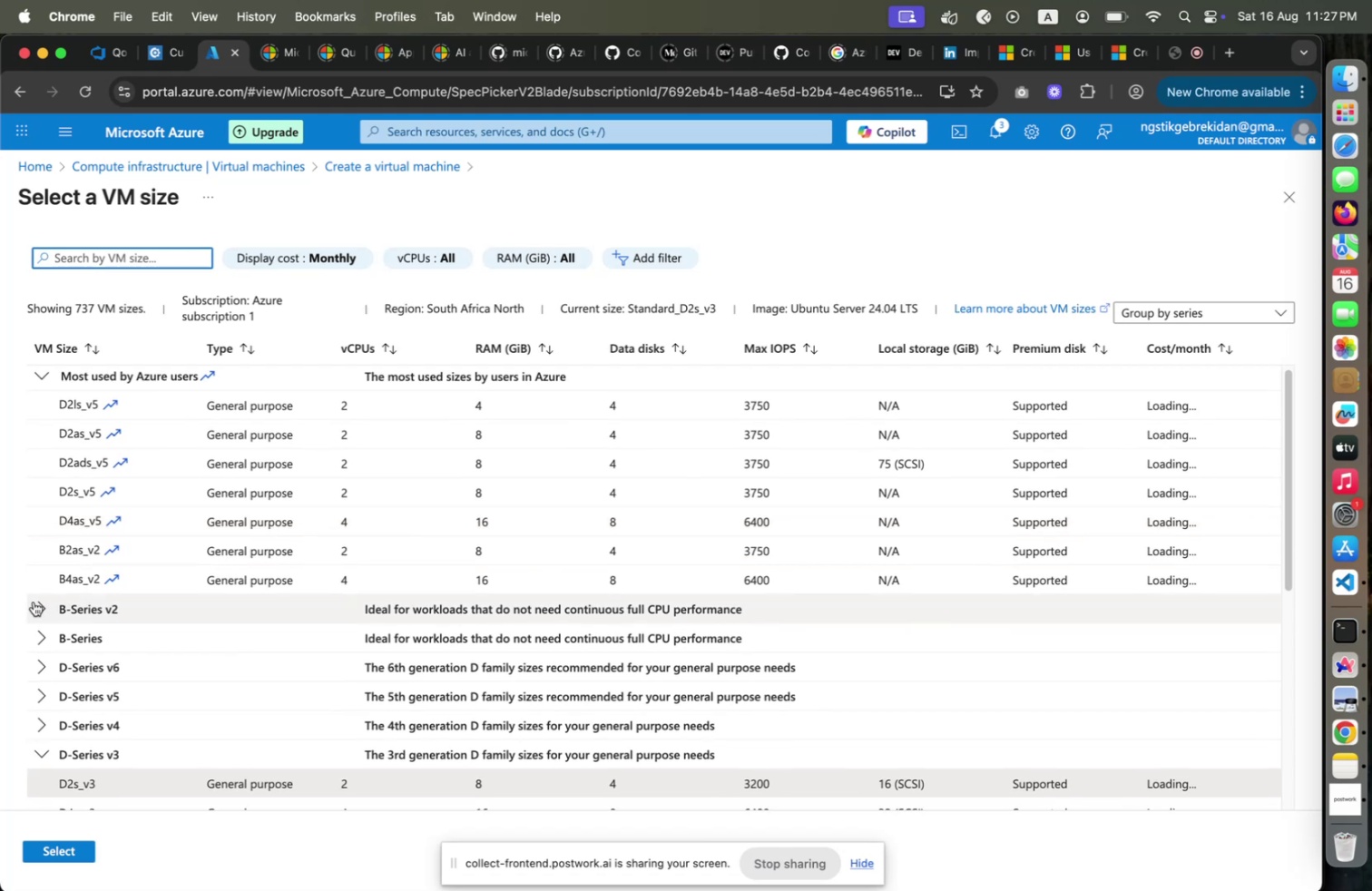 
wait(9.55)
 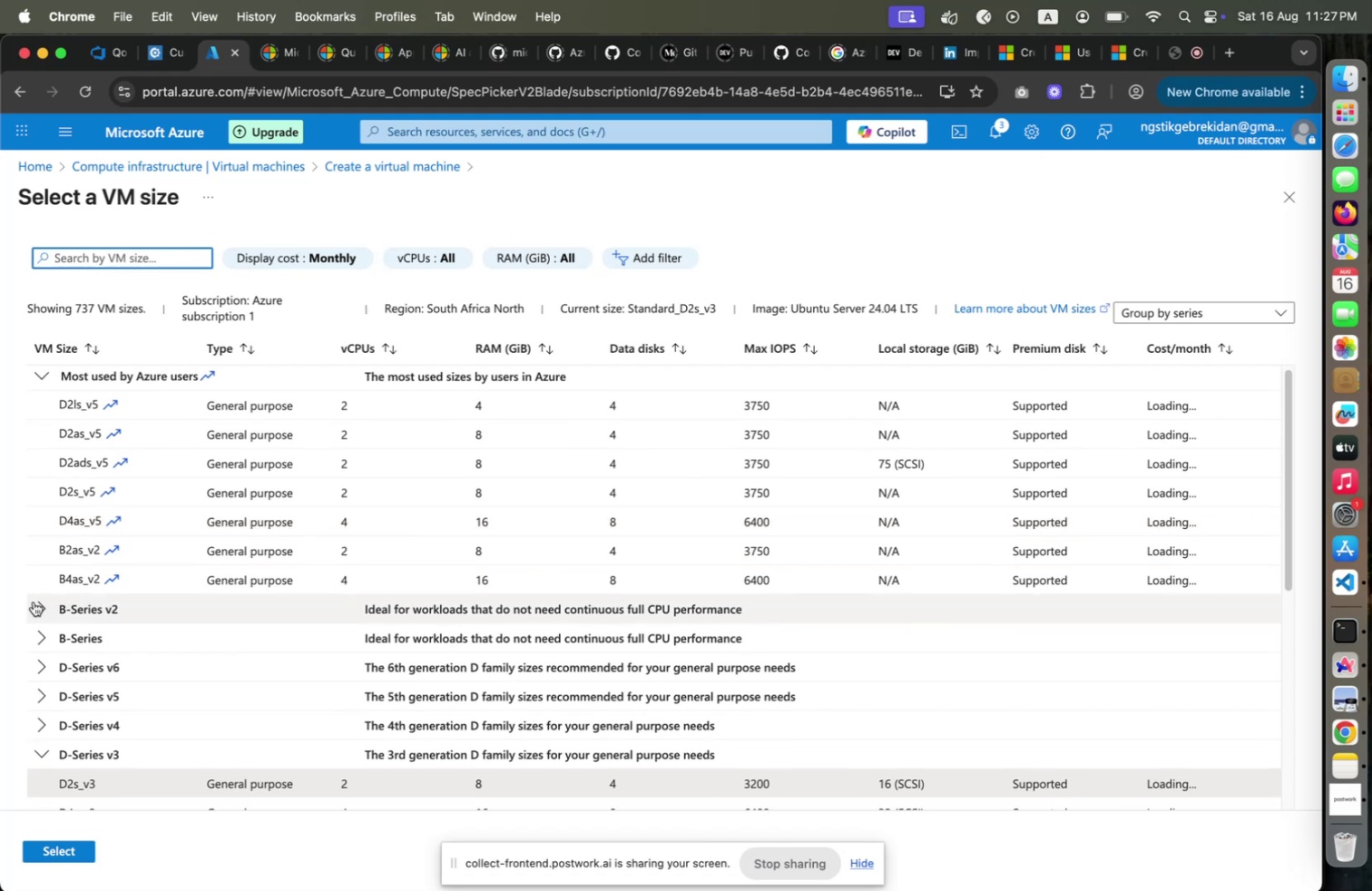 
left_click([34, 601])
 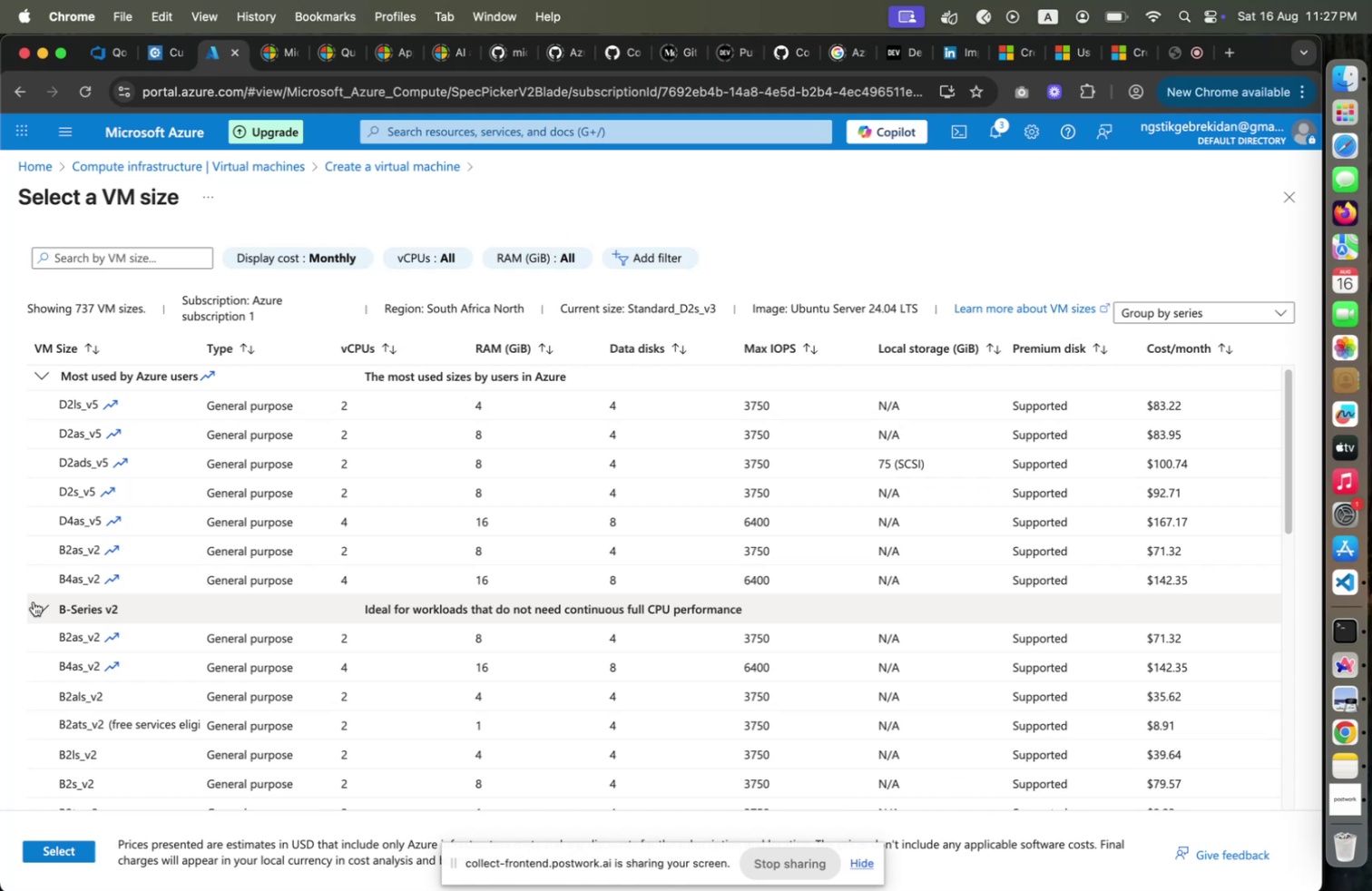 
scroll: coordinate [35, 600], scroll_direction: down, amount: 12.0
 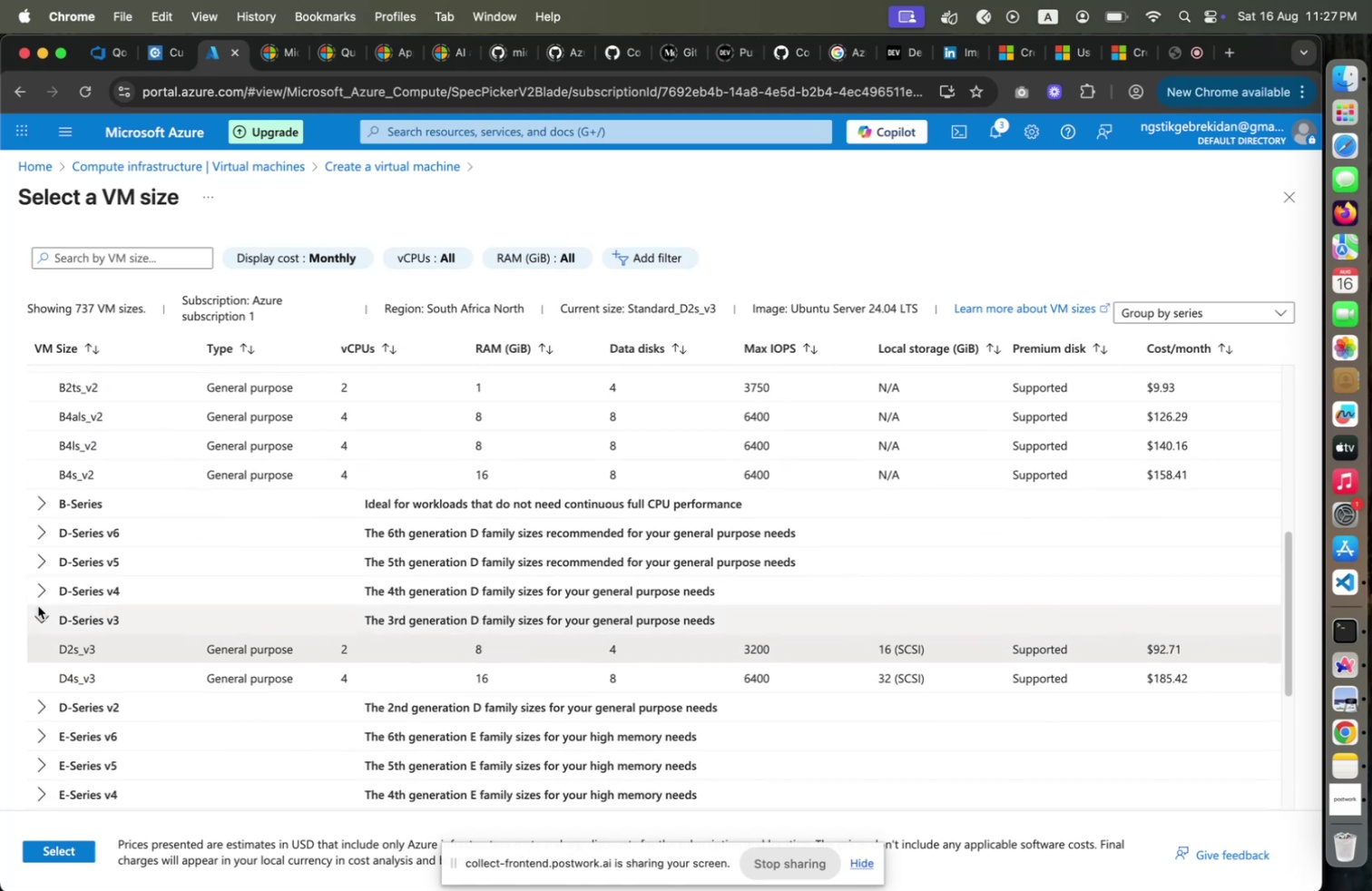 
scroll: coordinate [463, 520], scroll_direction: up, amount: 5.0
 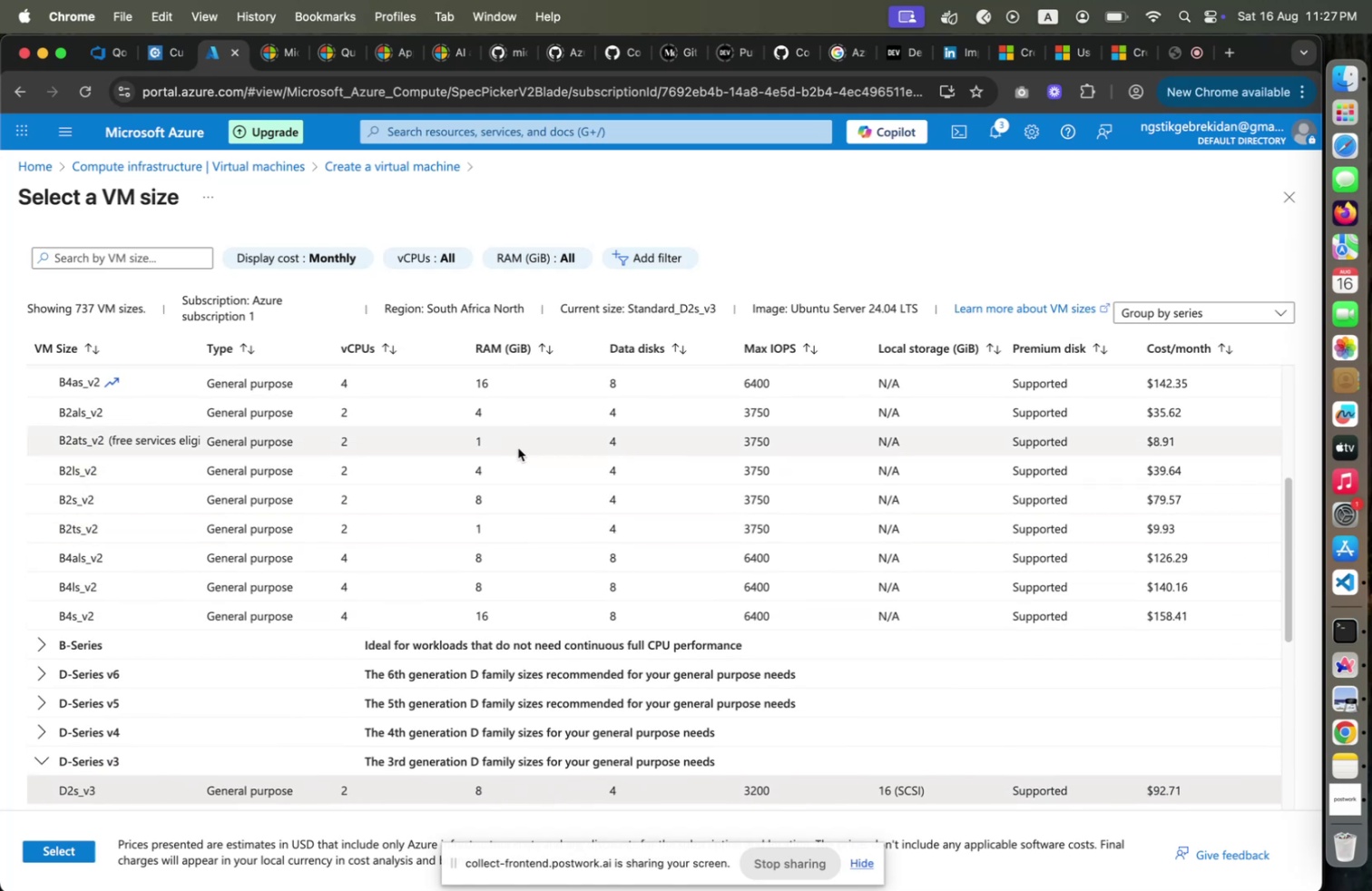 
wait(5.25)
 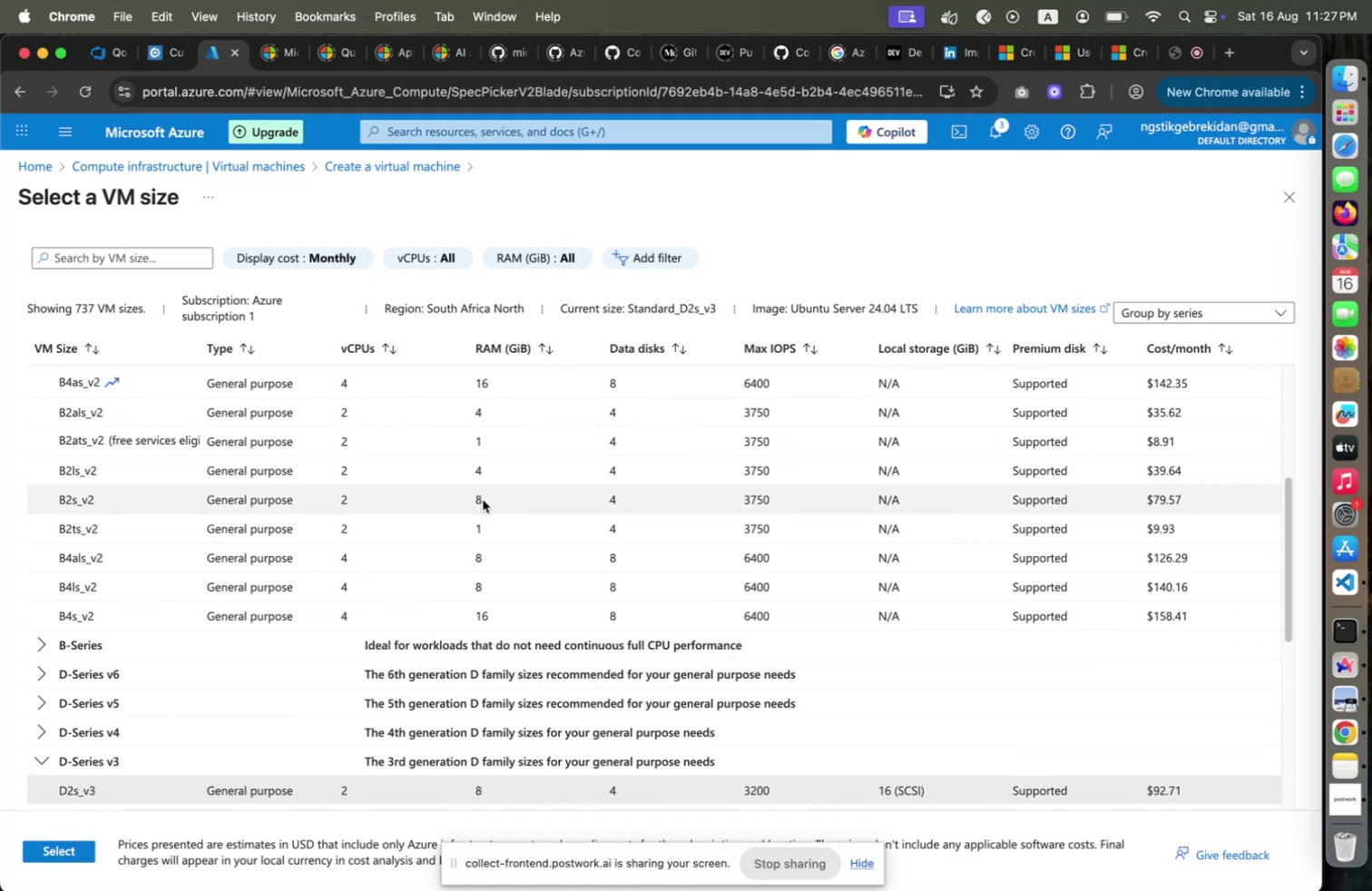 
left_click([85, 438])
 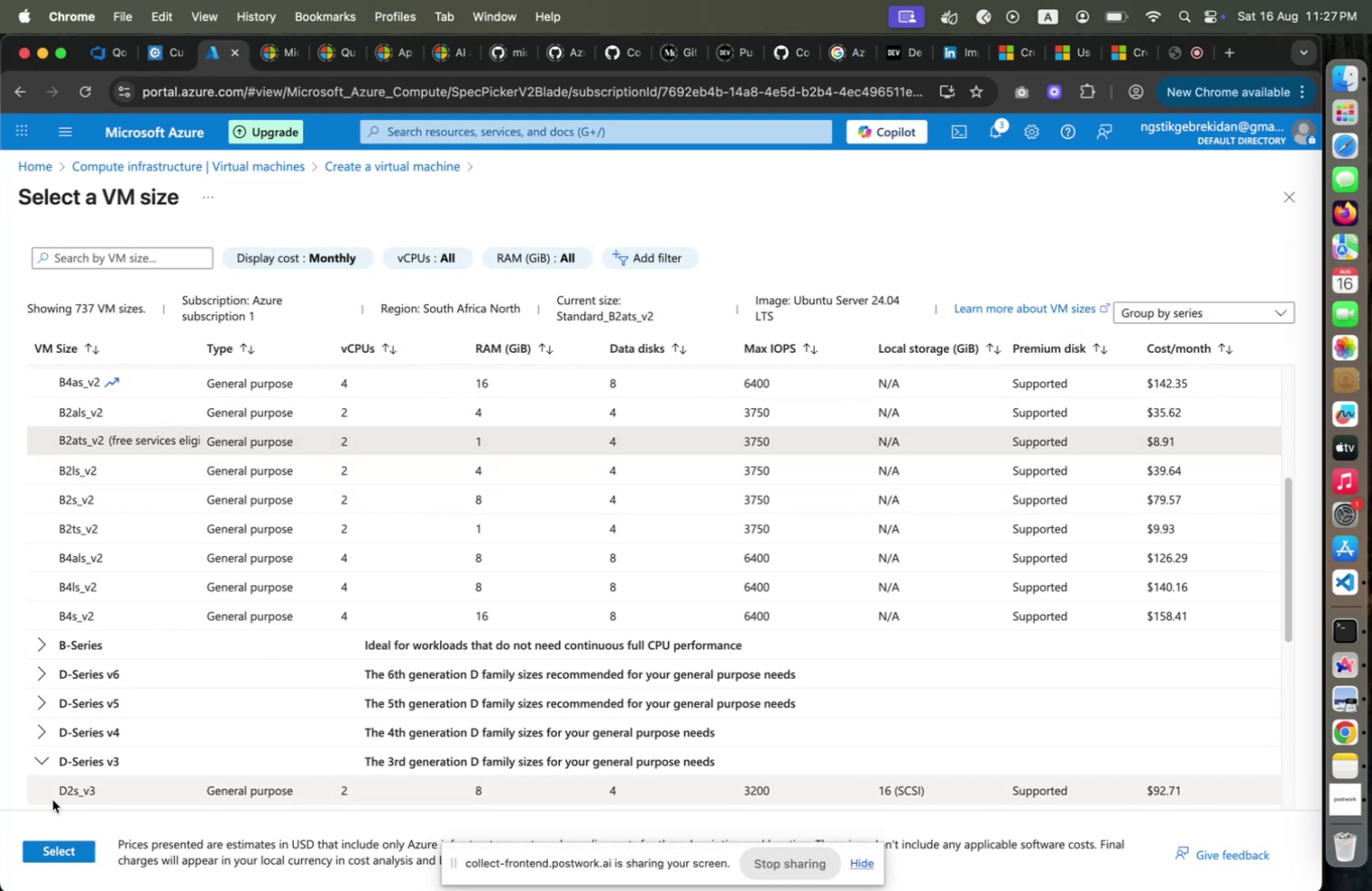 
left_click([39, 840])
 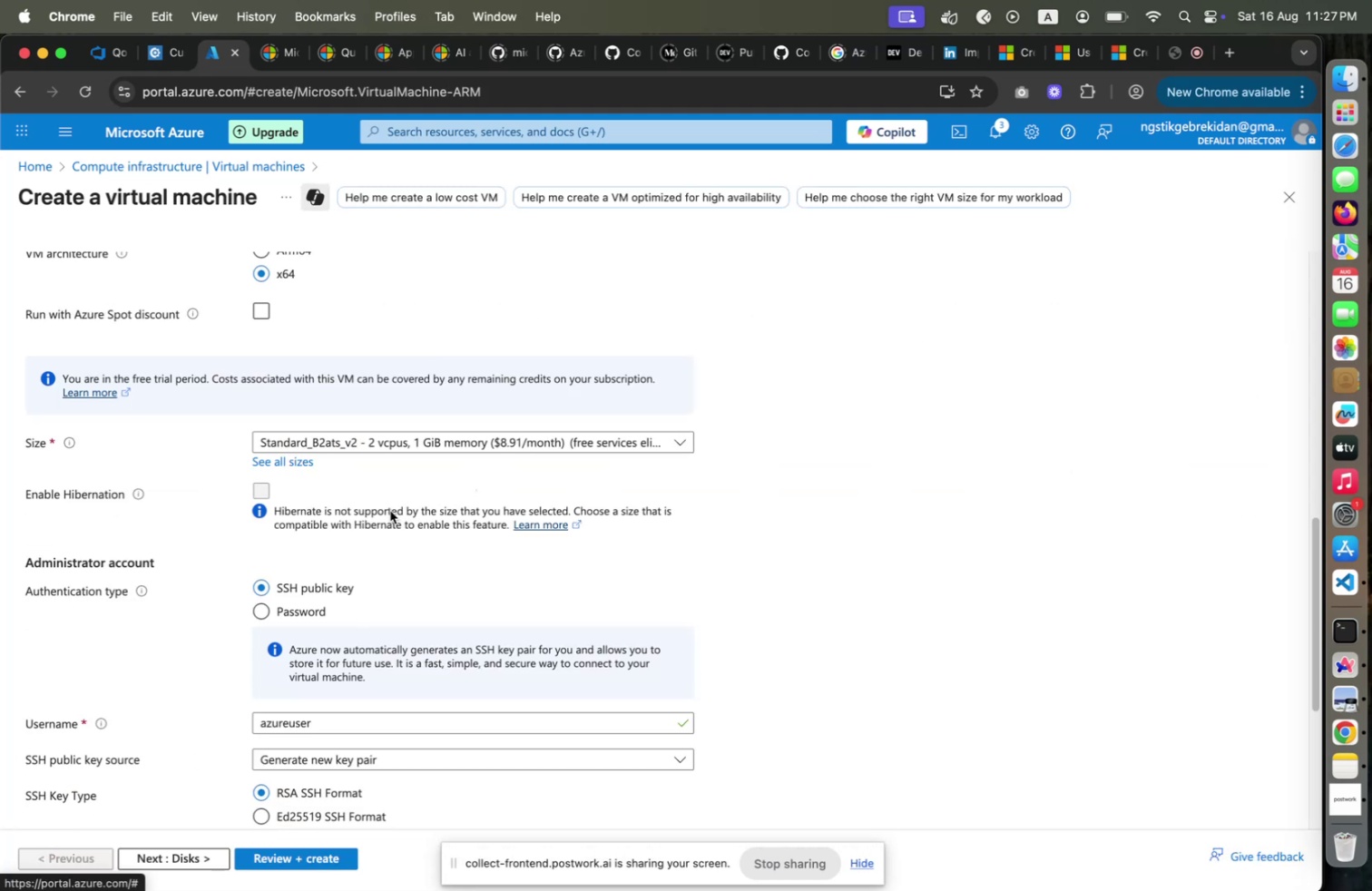 
wait(5.47)
 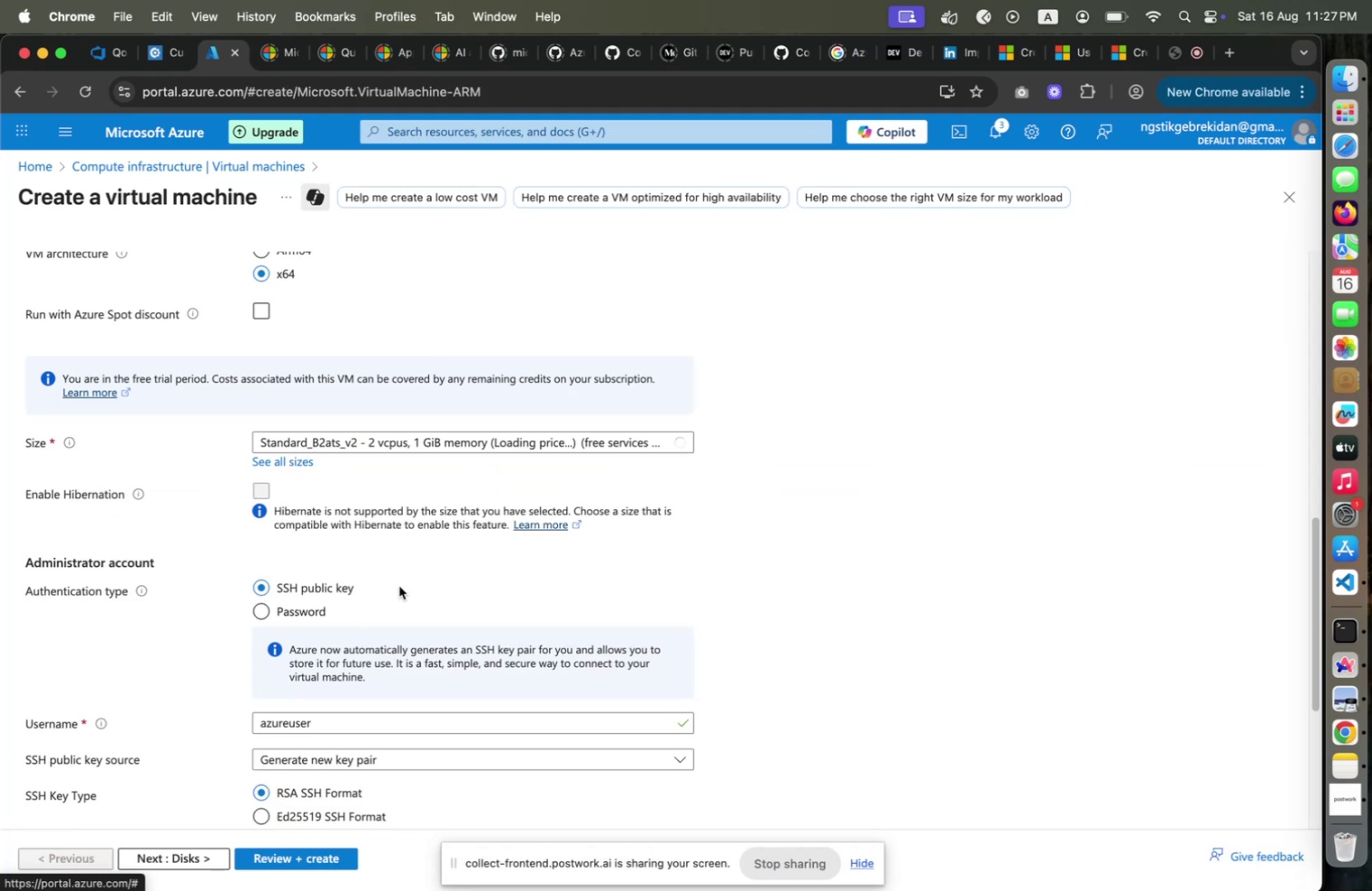 
scroll: coordinate [368, 526], scroll_direction: down, amount: 5.0
 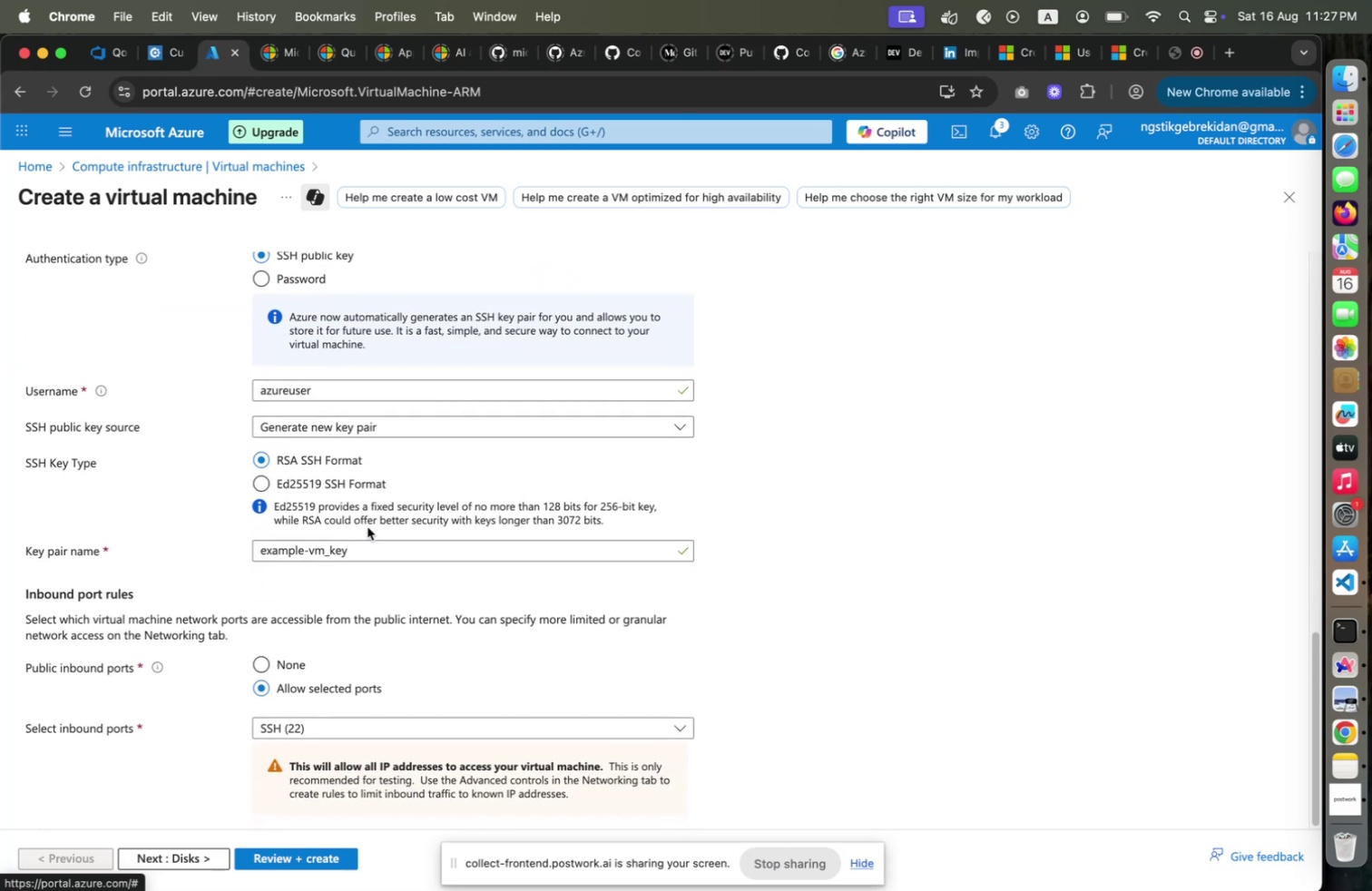 
key(Q)
 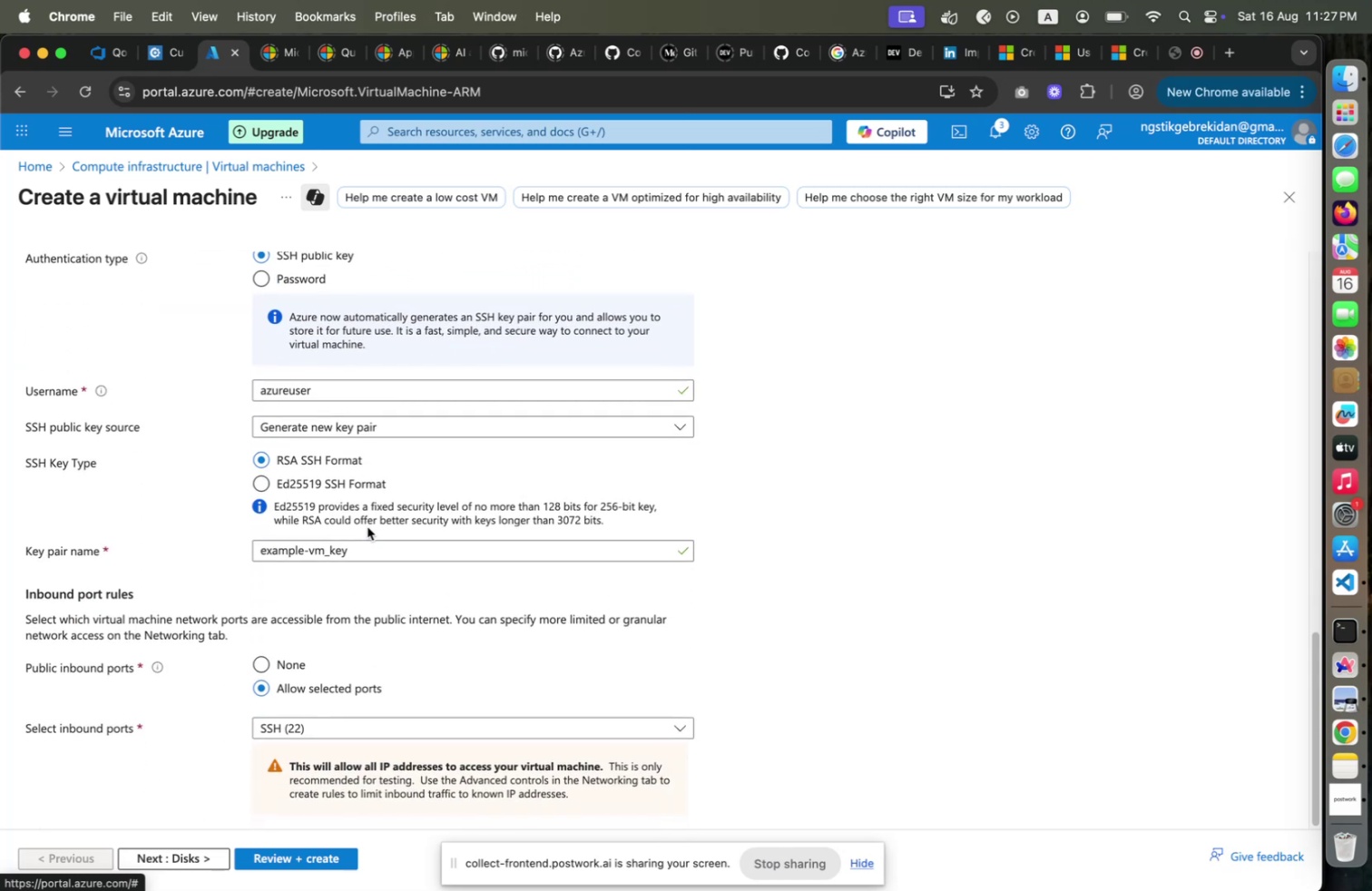 
scroll: coordinate [368, 526], scroll_direction: up, amount: 6.0
 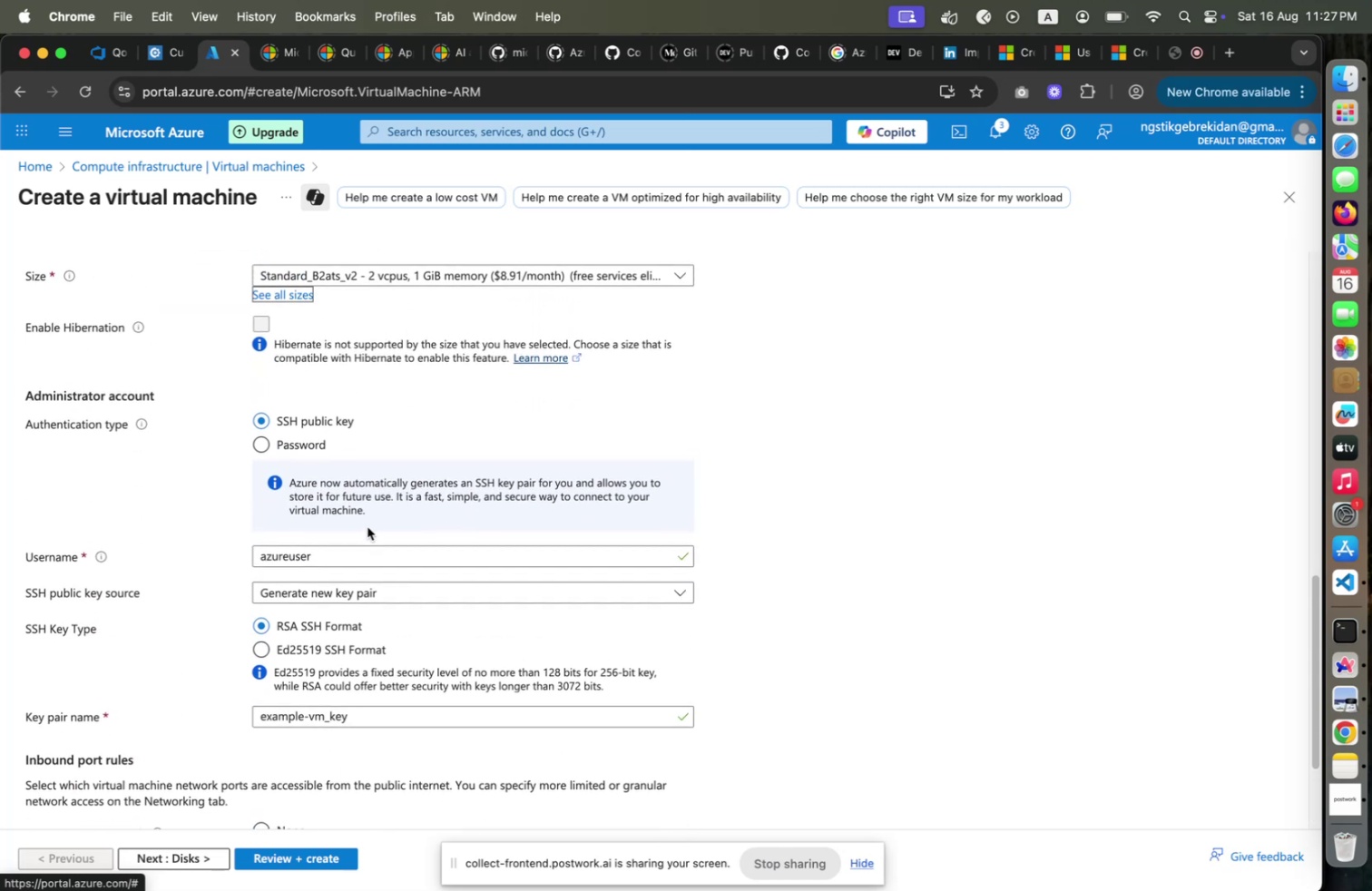 
scroll: coordinate [368, 526], scroll_direction: down, amount: 4.0
 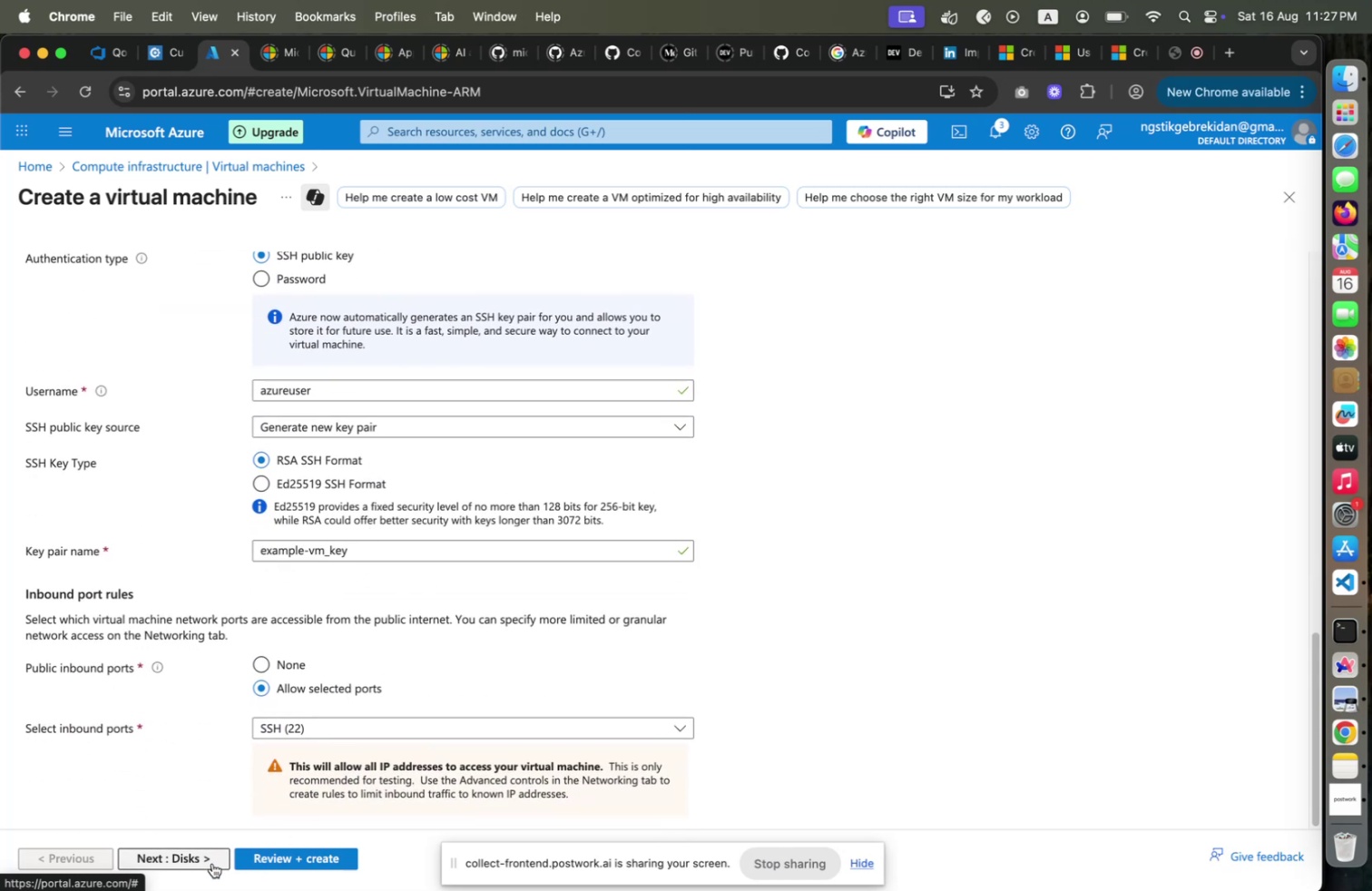 
left_click([212, 862])
 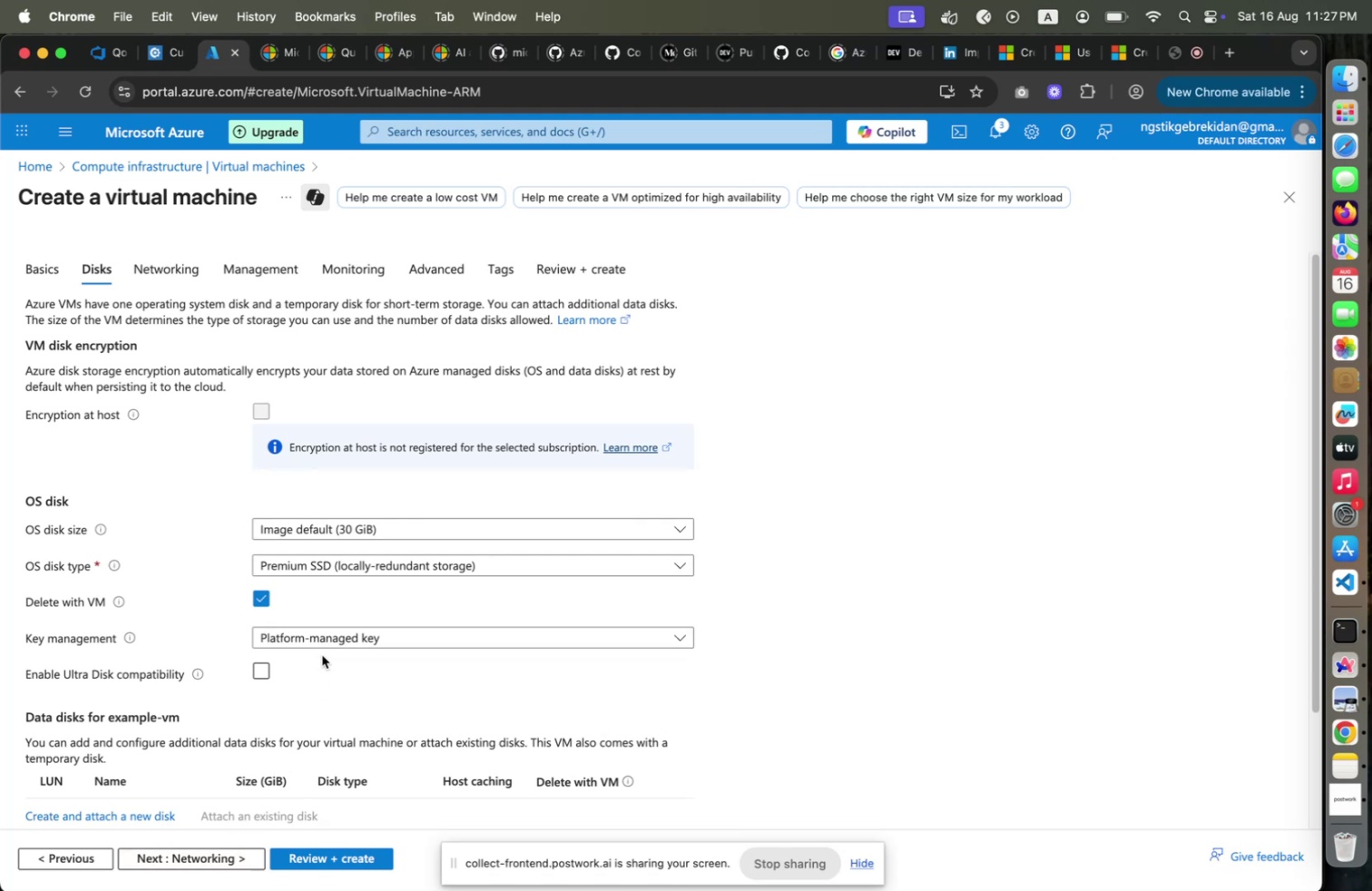 
wait(6.26)
 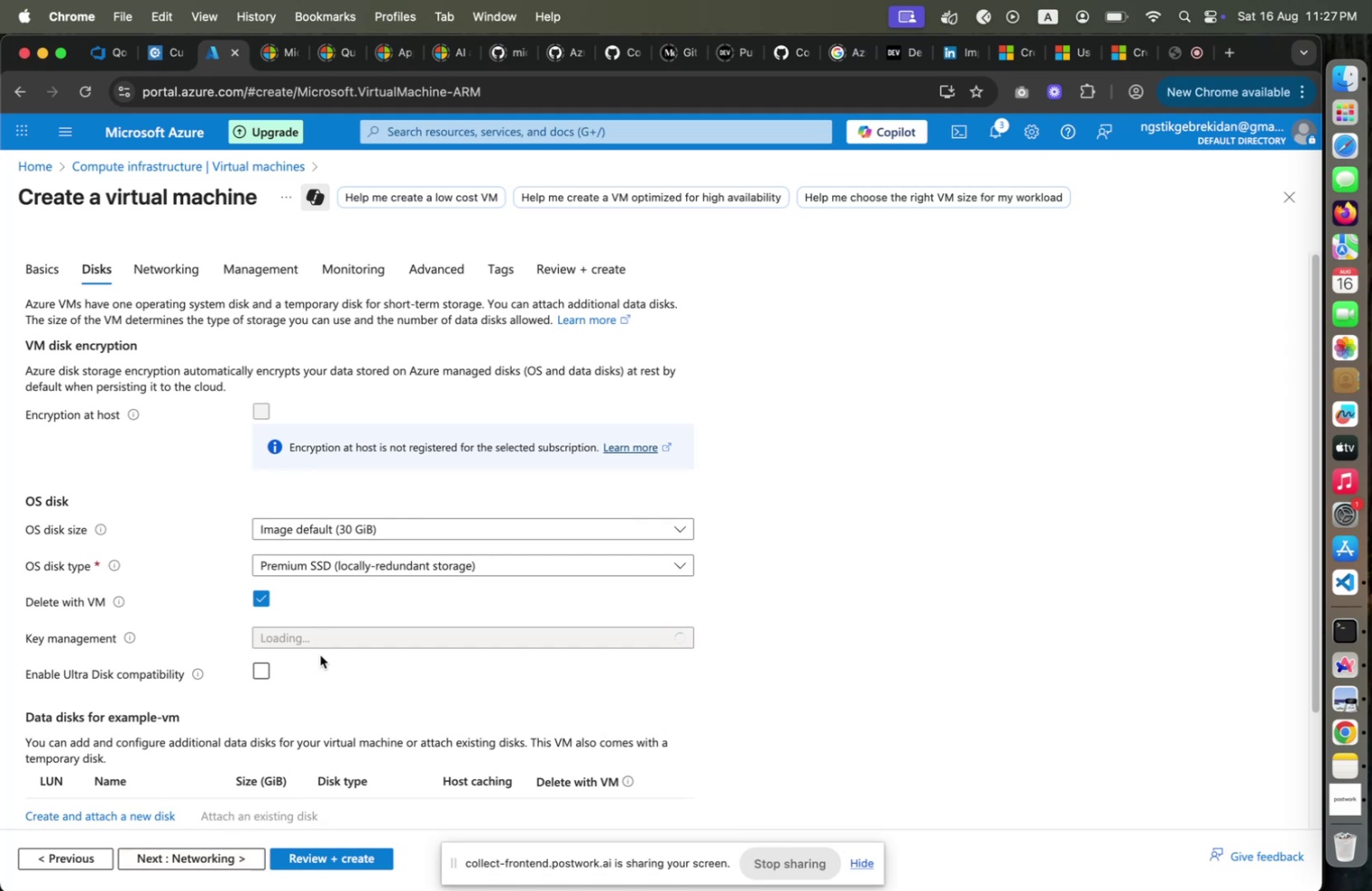 
scroll: coordinate [322, 654], scroll_direction: down, amount: 3.0
 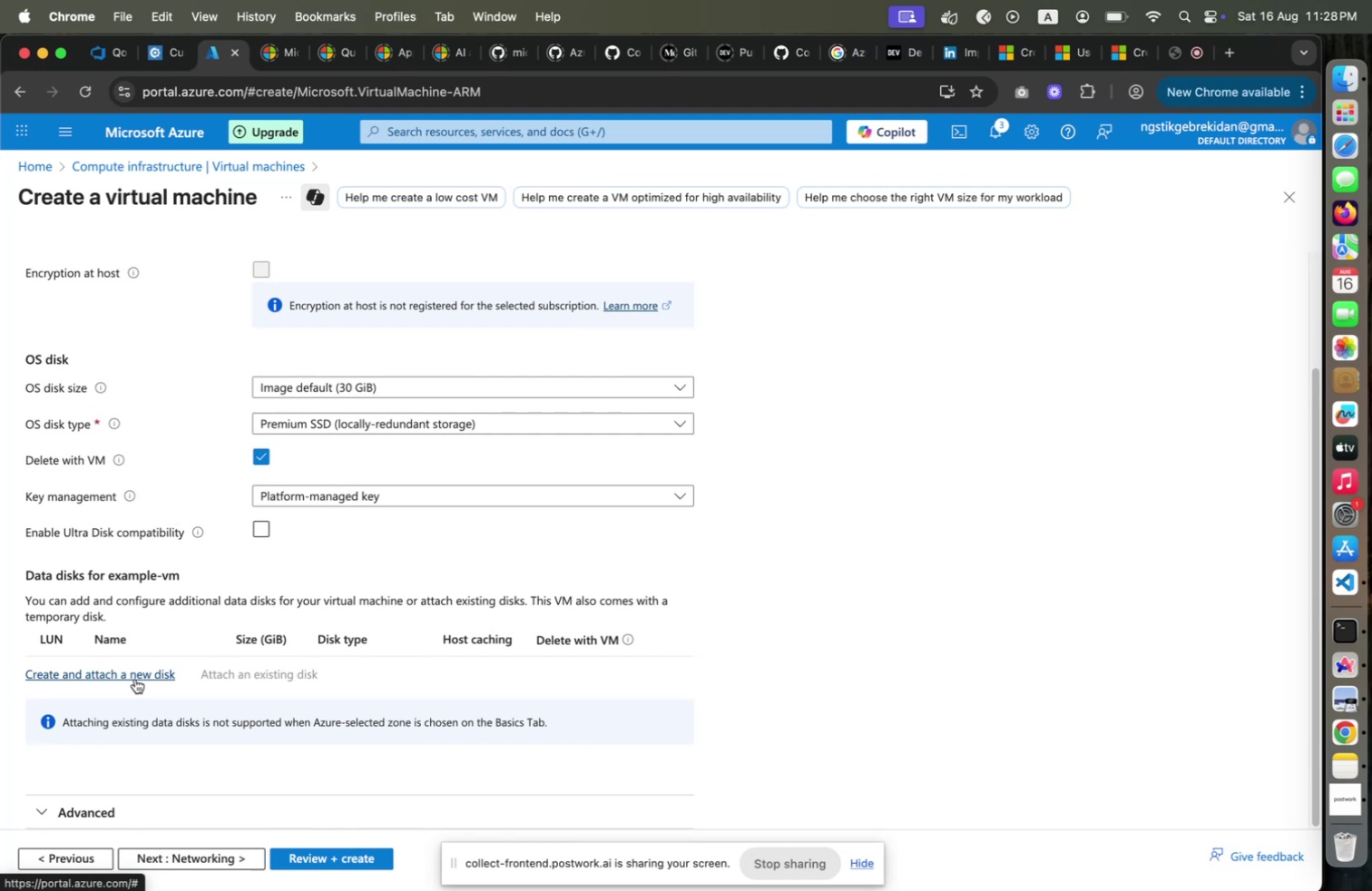 
wait(10.41)
 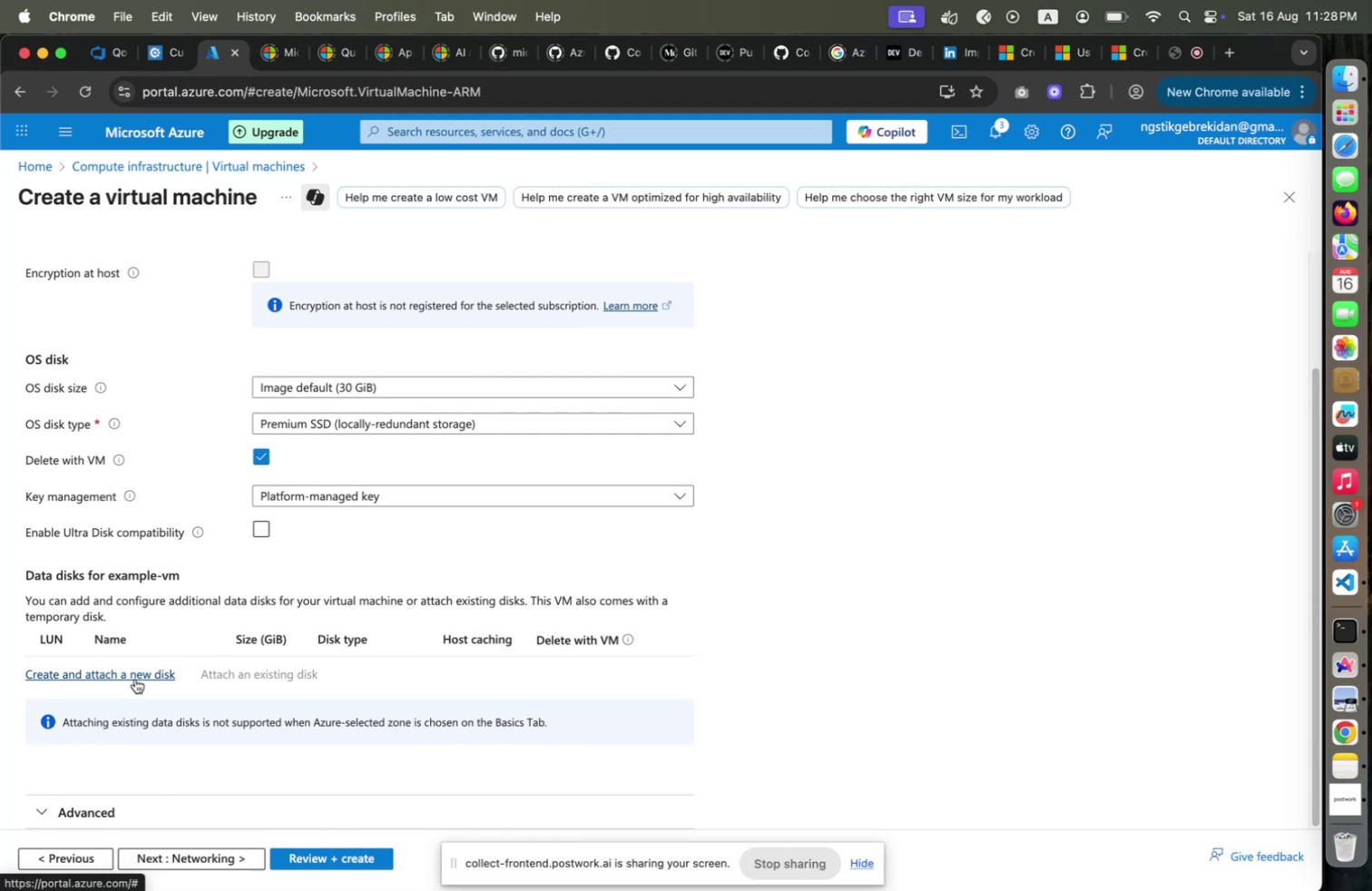 
left_click([185, 864])
 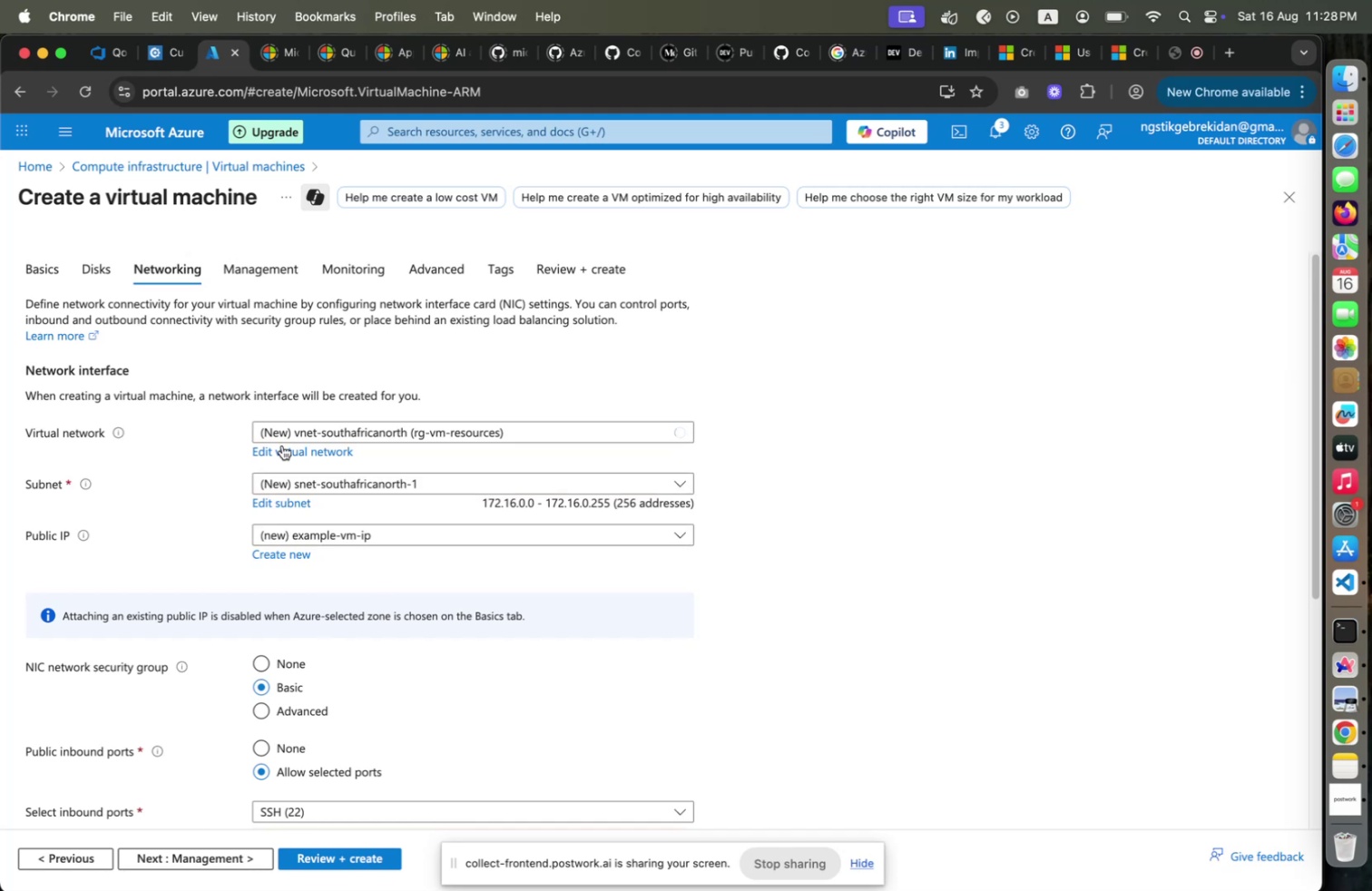 
wait(9.15)
 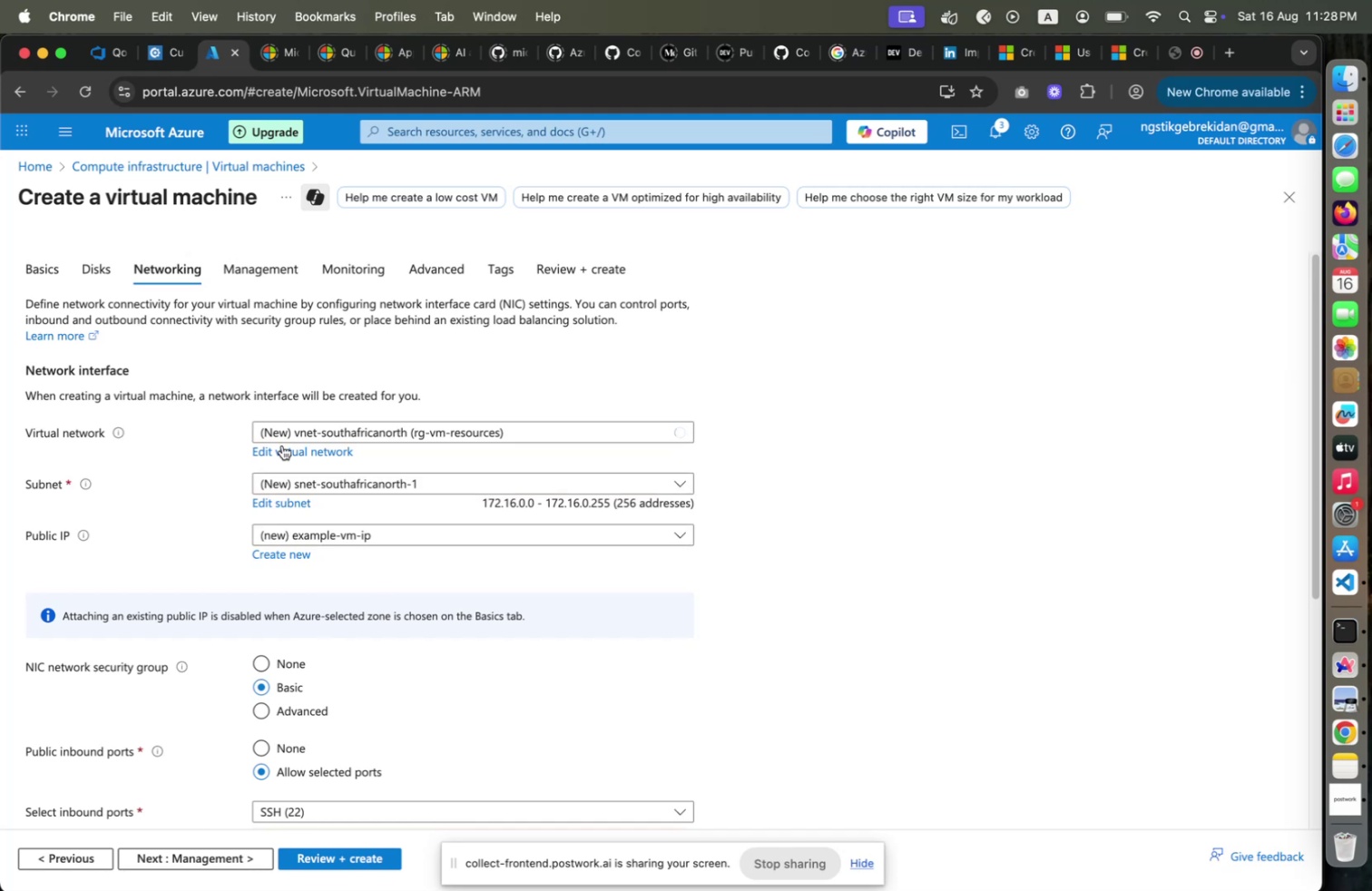 
scroll: coordinate [282, 445], scroll_direction: down, amount: 4.0
 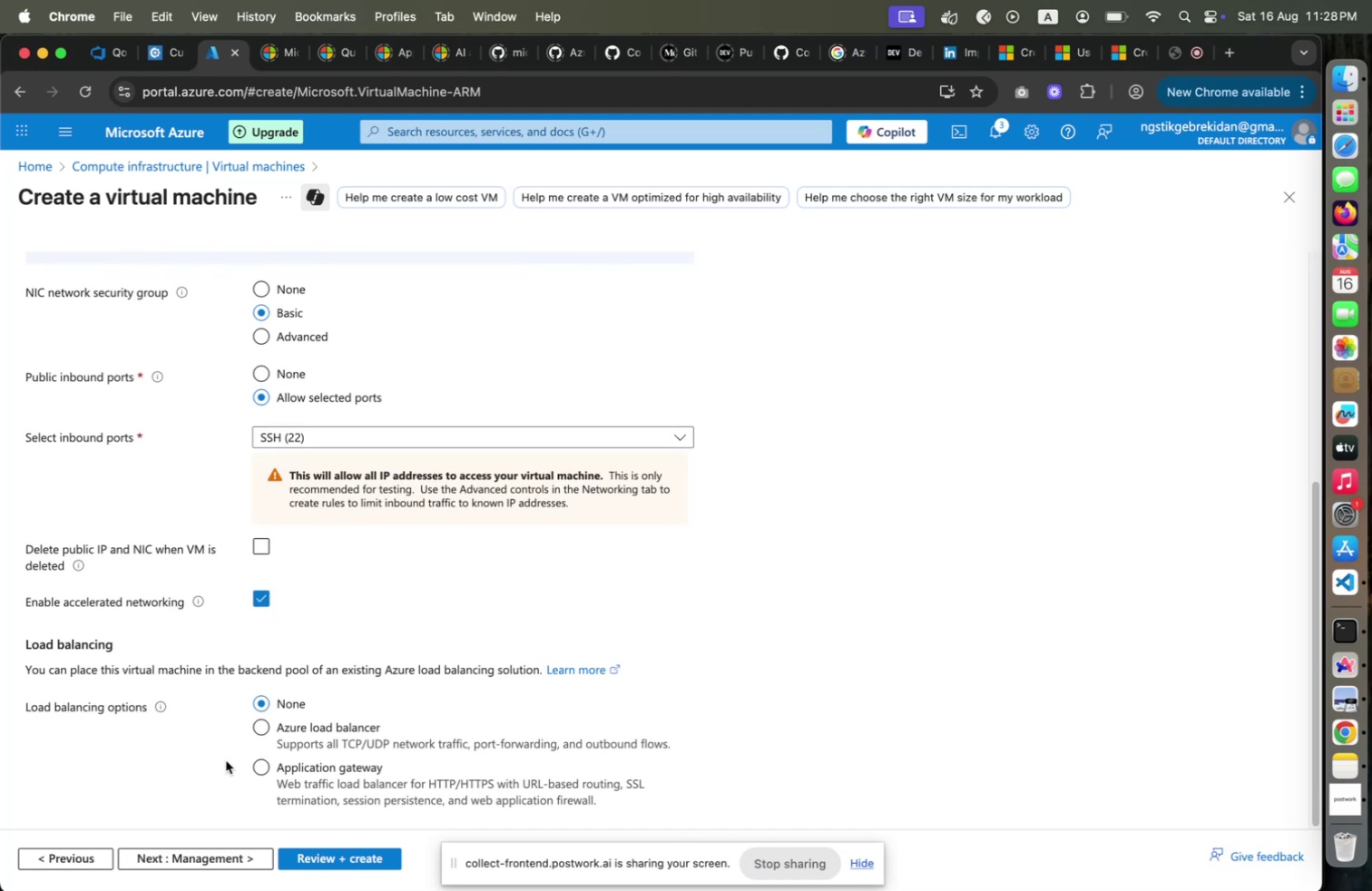 
wait(8.83)
 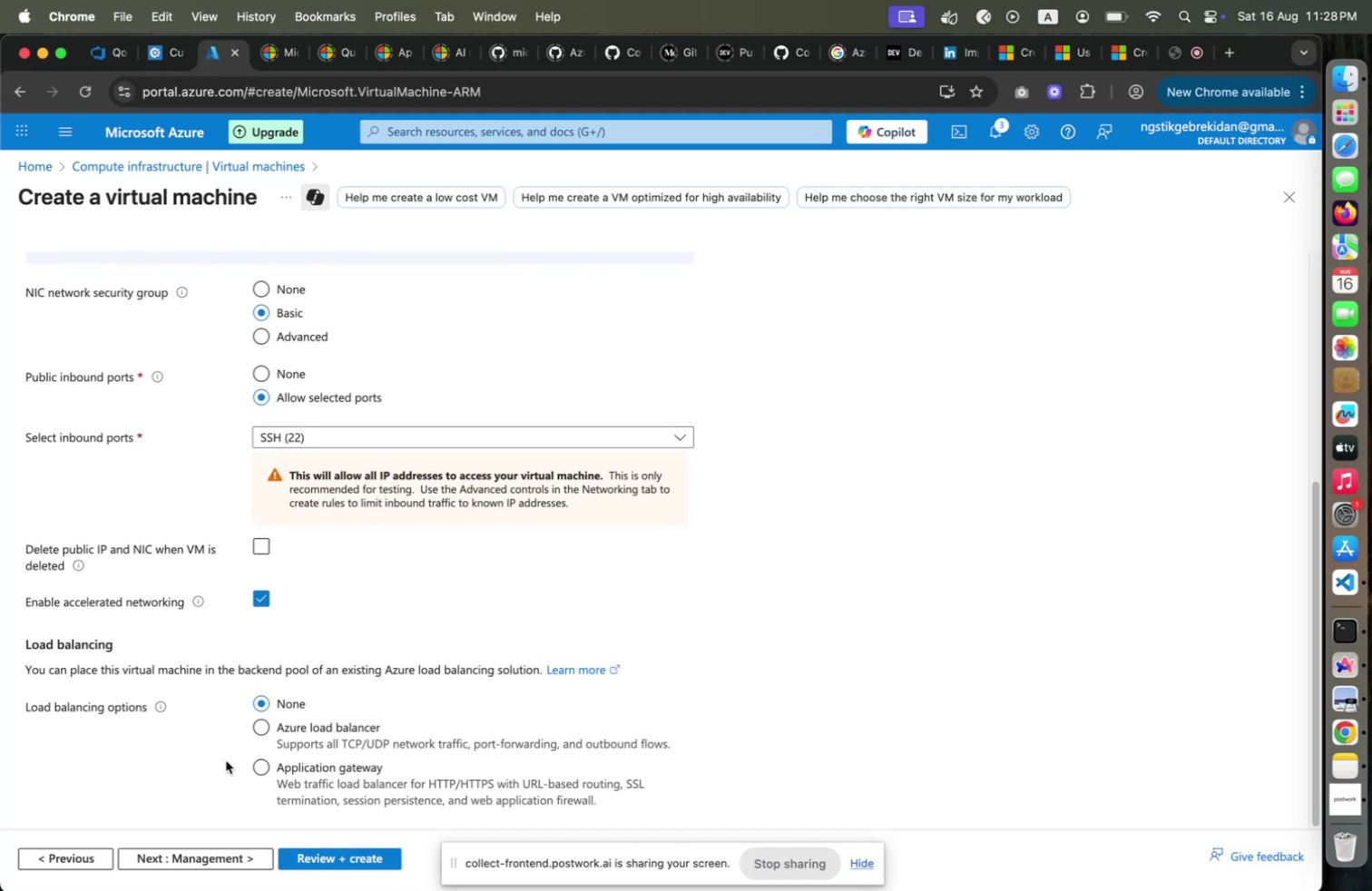 
left_click([232, 847])
 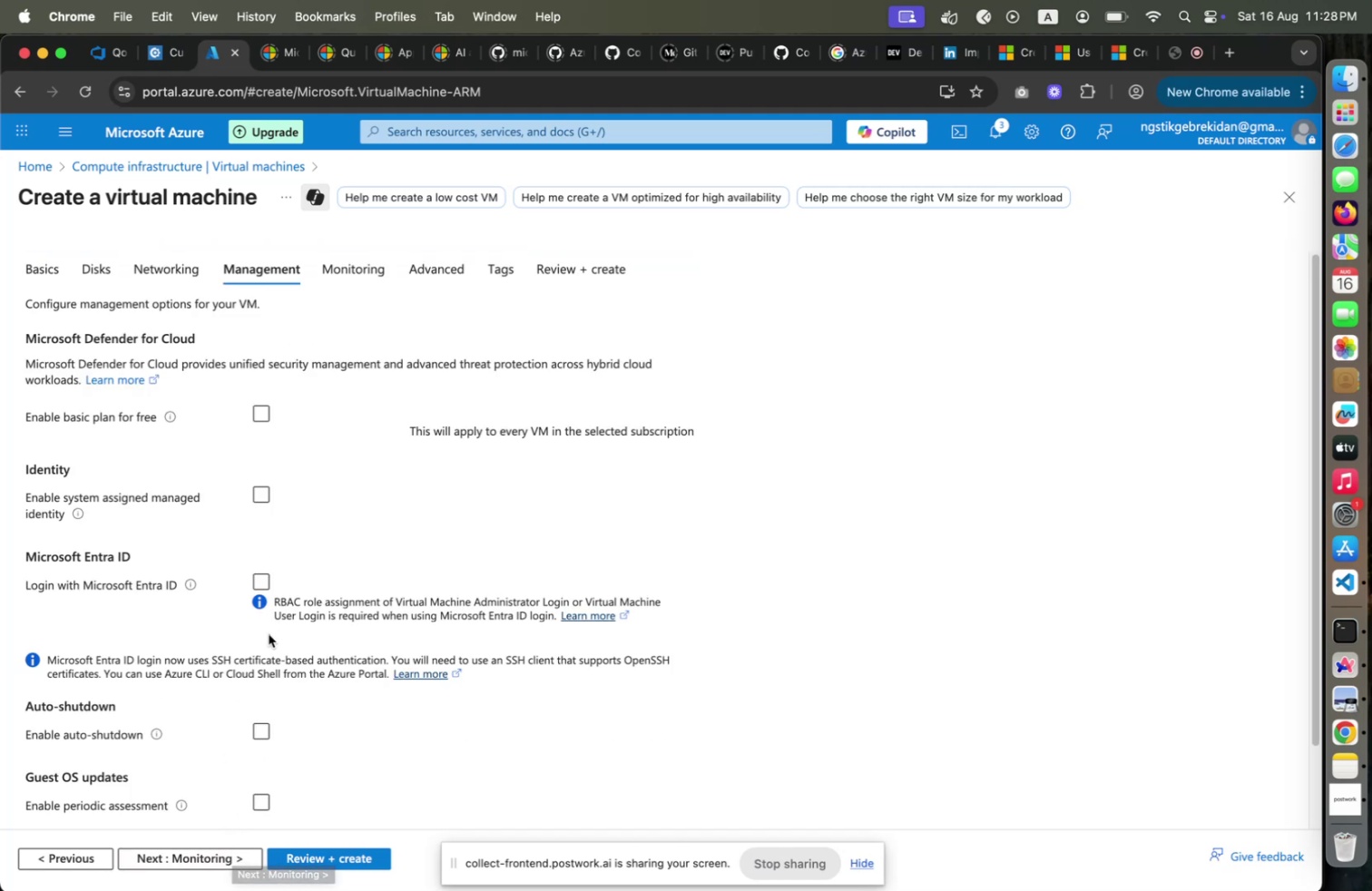 
scroll: coordinate [269, 633], scroll_direction: up, amount: 2.0
 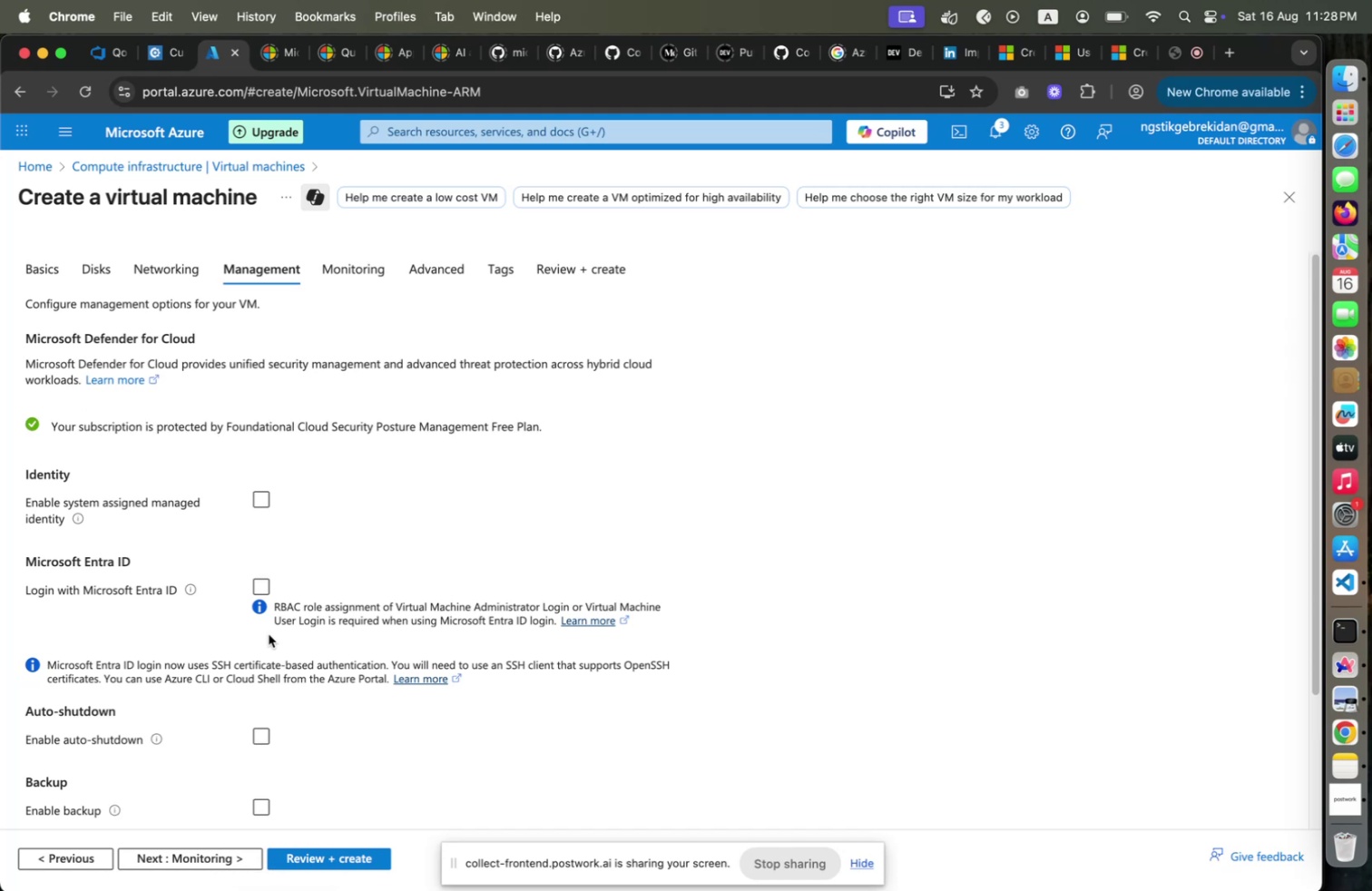 
scroll: coordinate [387, 626], scroll_direction: down, amount: 15.0
 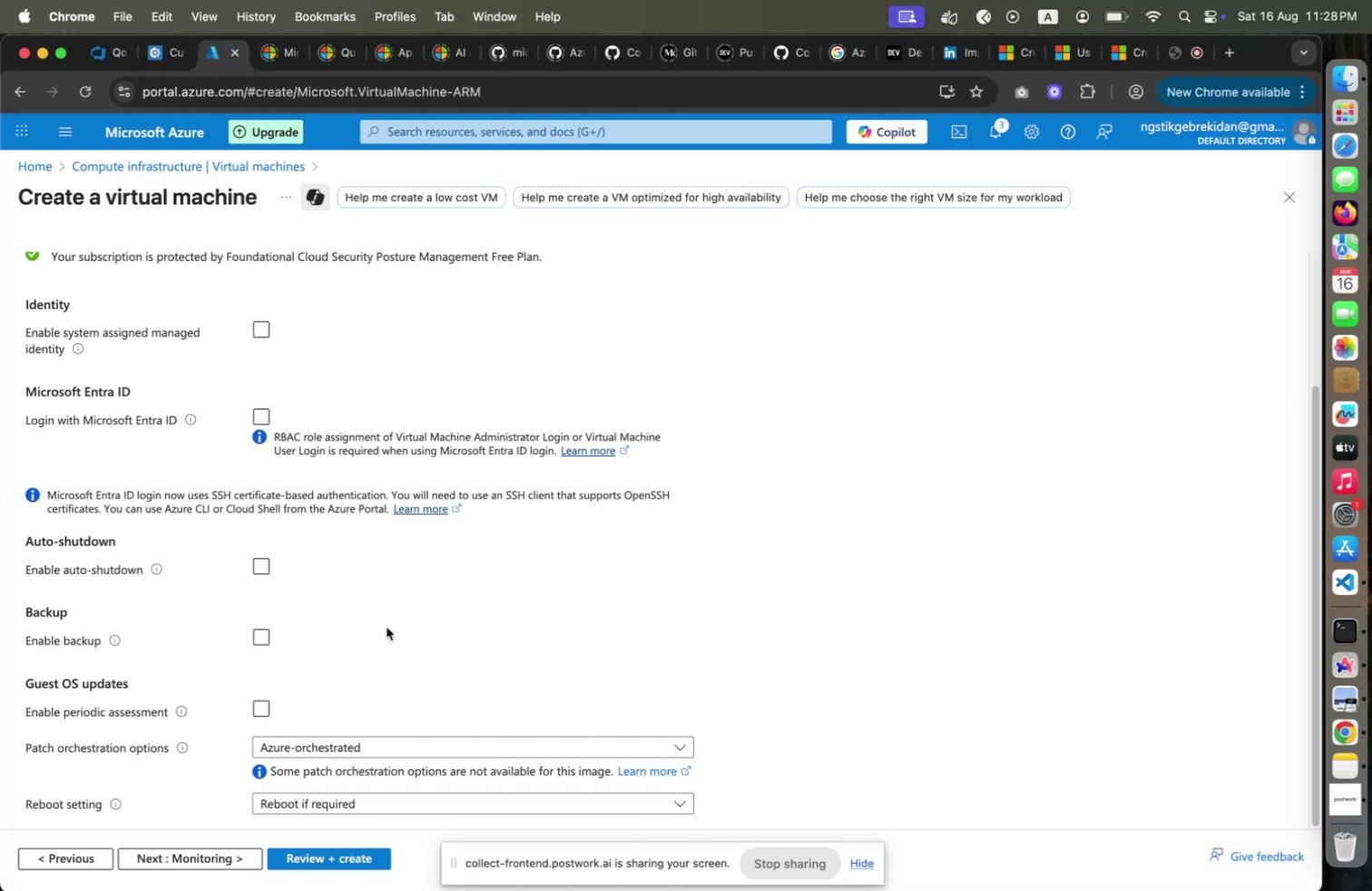 
key(Q)
 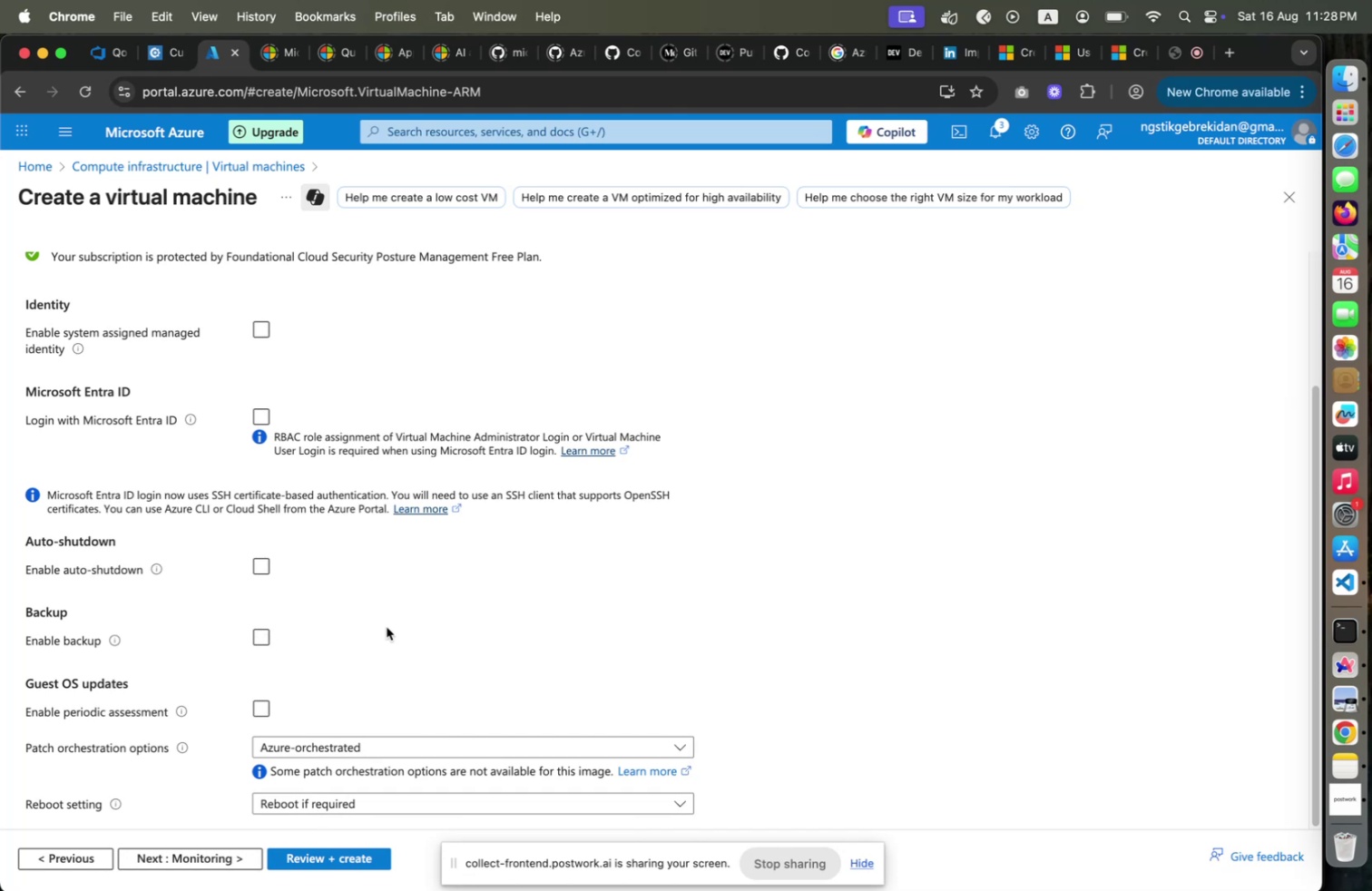 
scroll: coordinate [387, 626], scroll_direction: up, amount: 11.0
 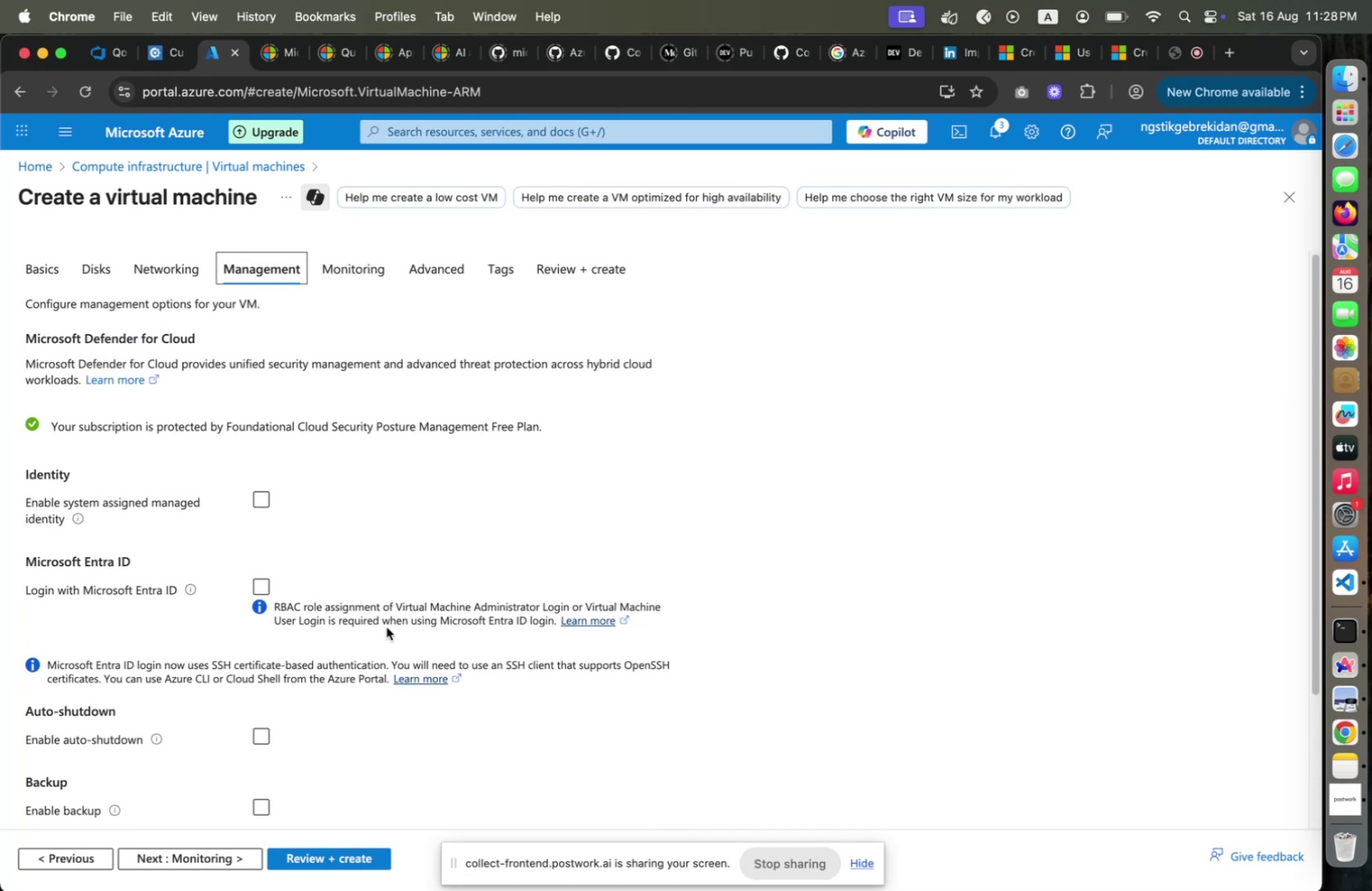 
scroll: coordinate [387, 626], scroll_direction: down, amount: 5.0
 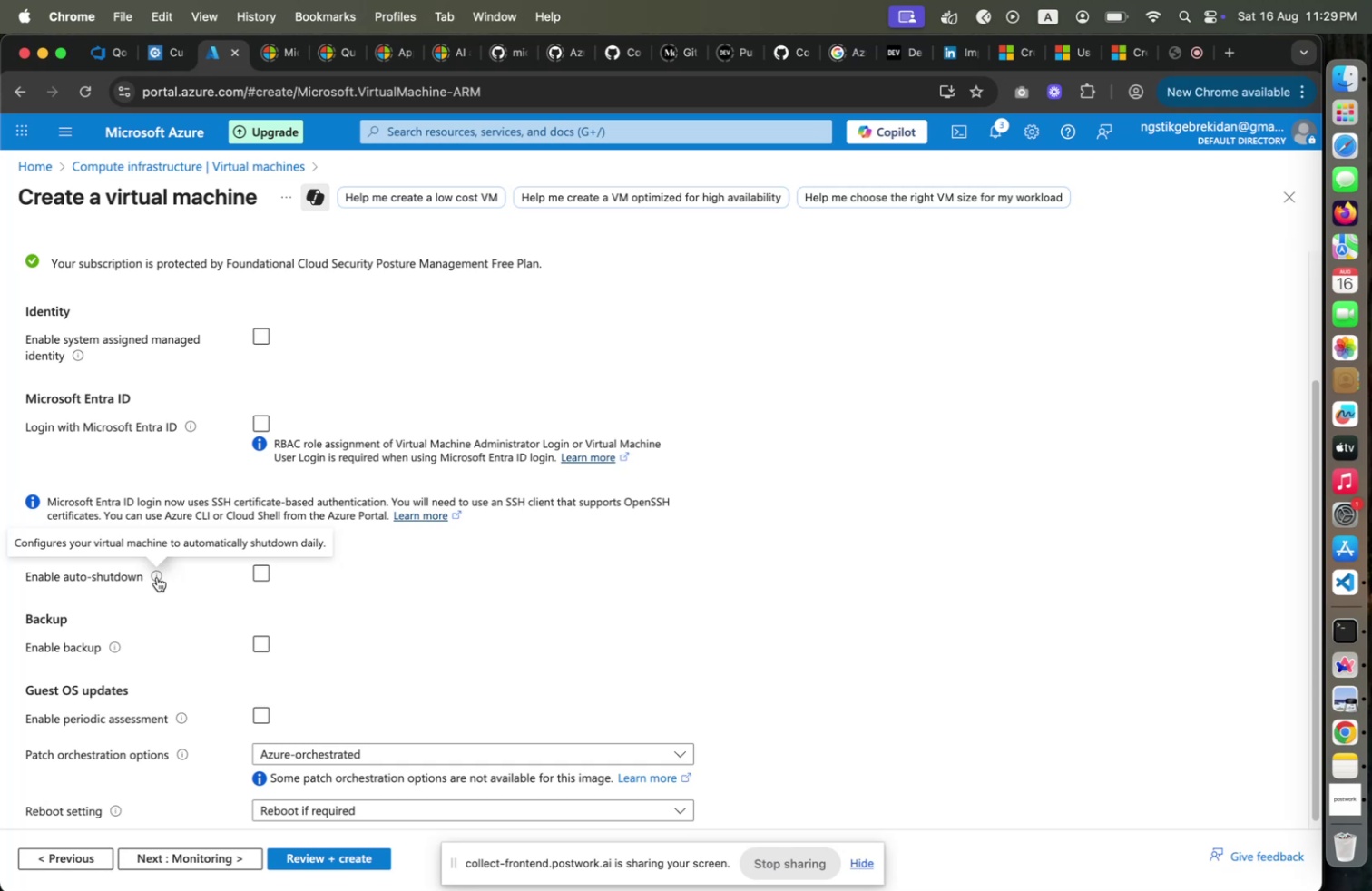 
wait(19.6)
 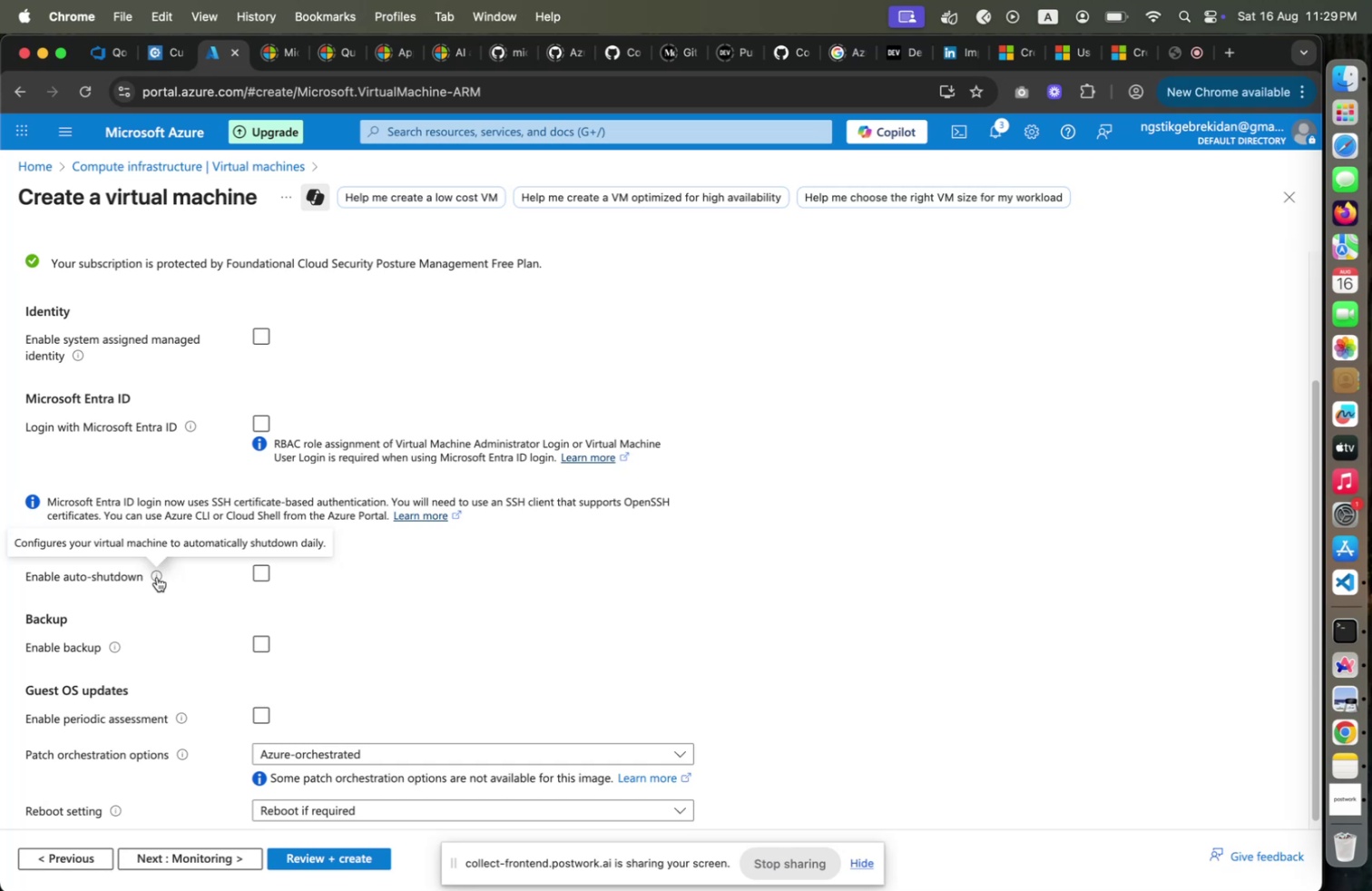 
mouse_move([154, 632])
 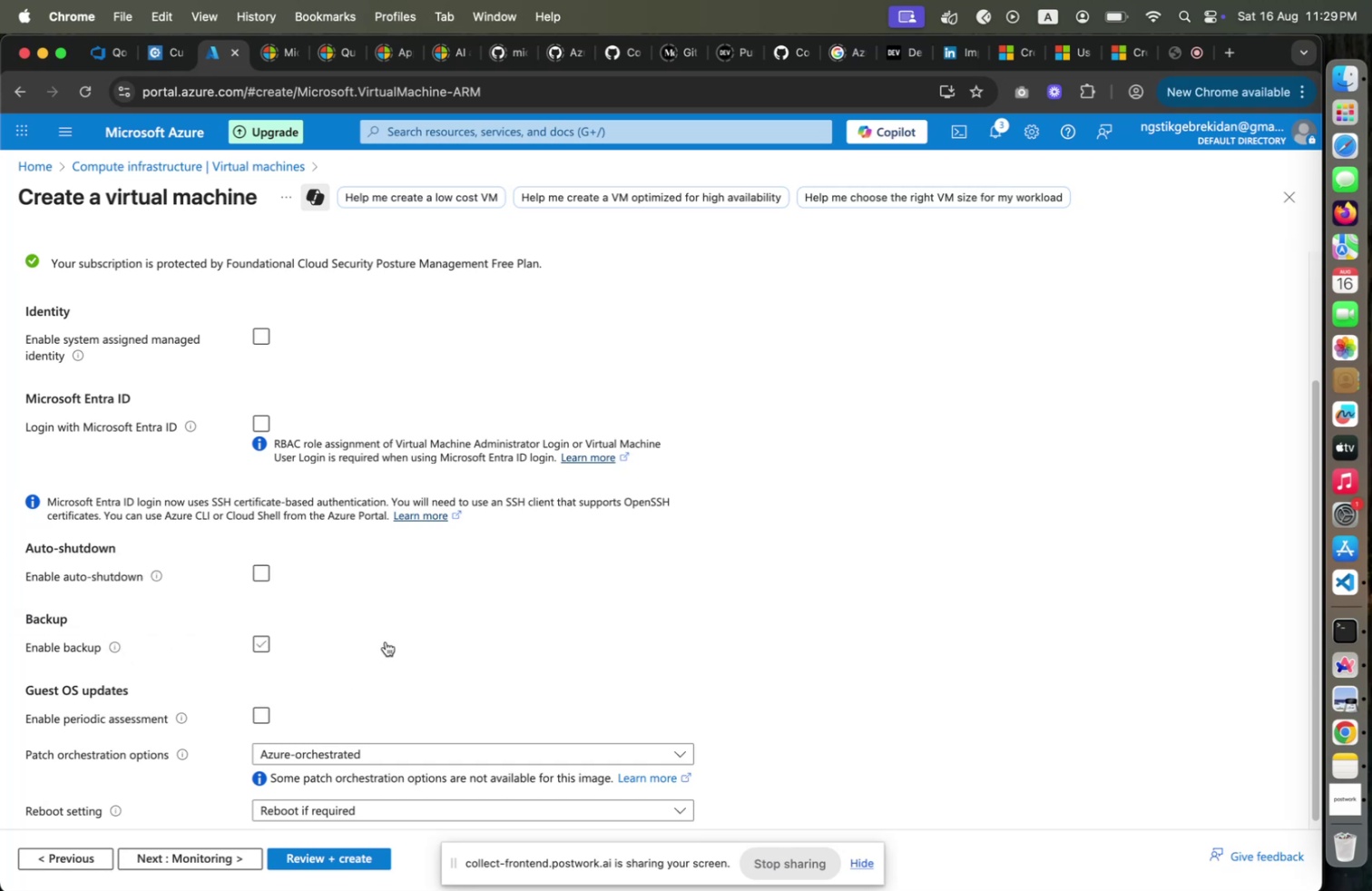 
scroll: coordinate [386, 641], scroll_direction: down, amount: 4.0
 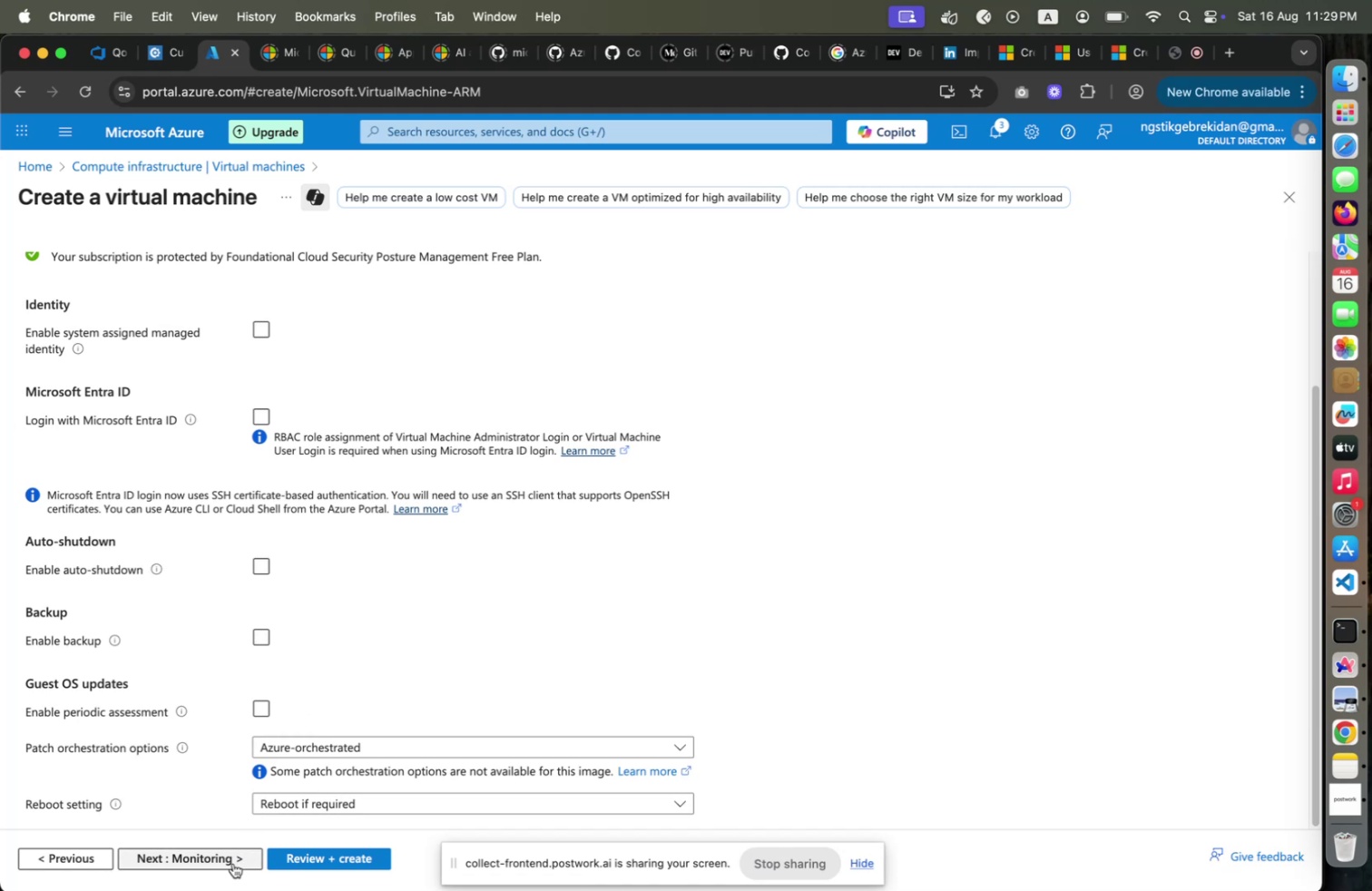 
left_click([233, 862])
 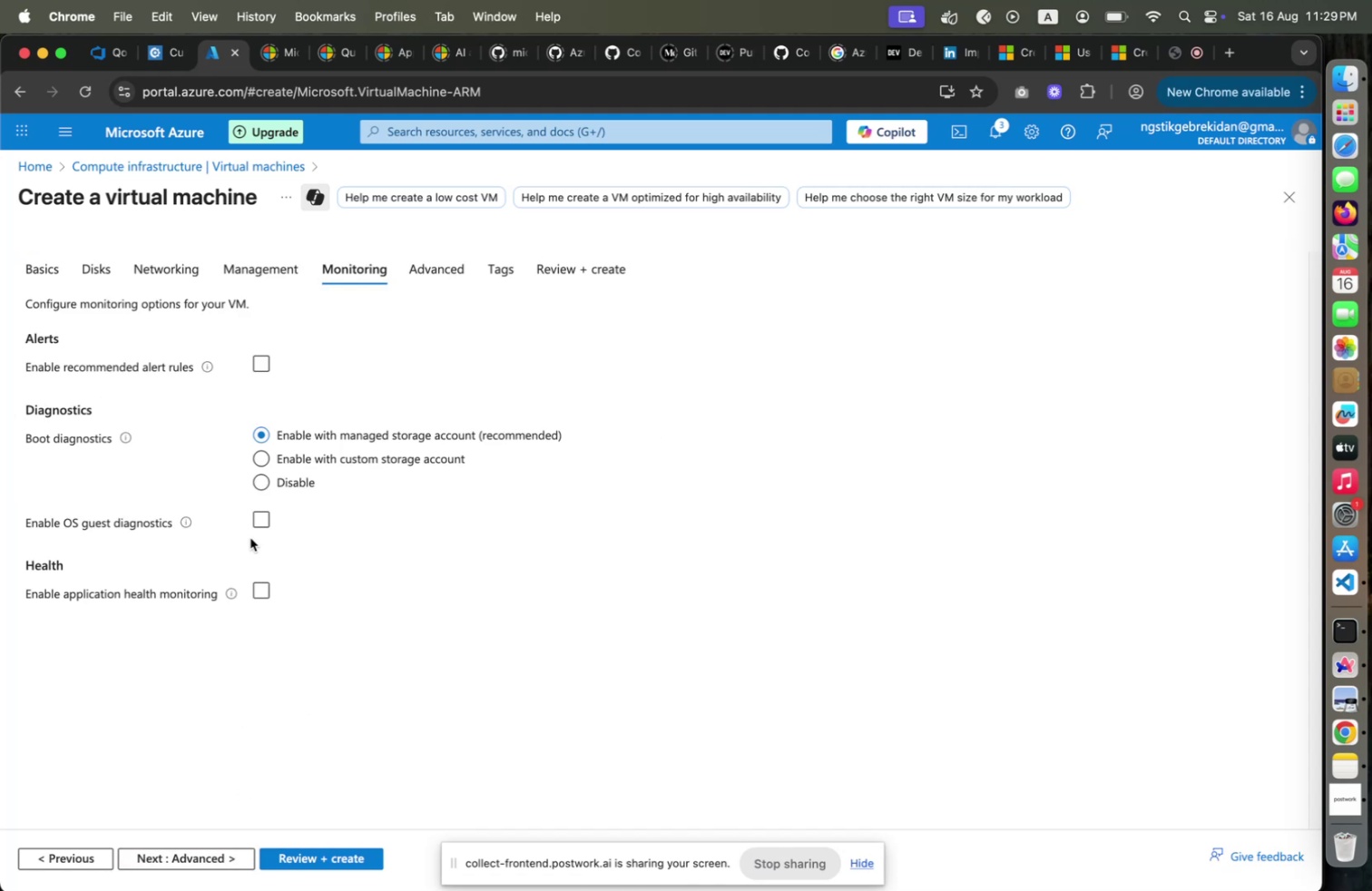 
wait(11.99)
 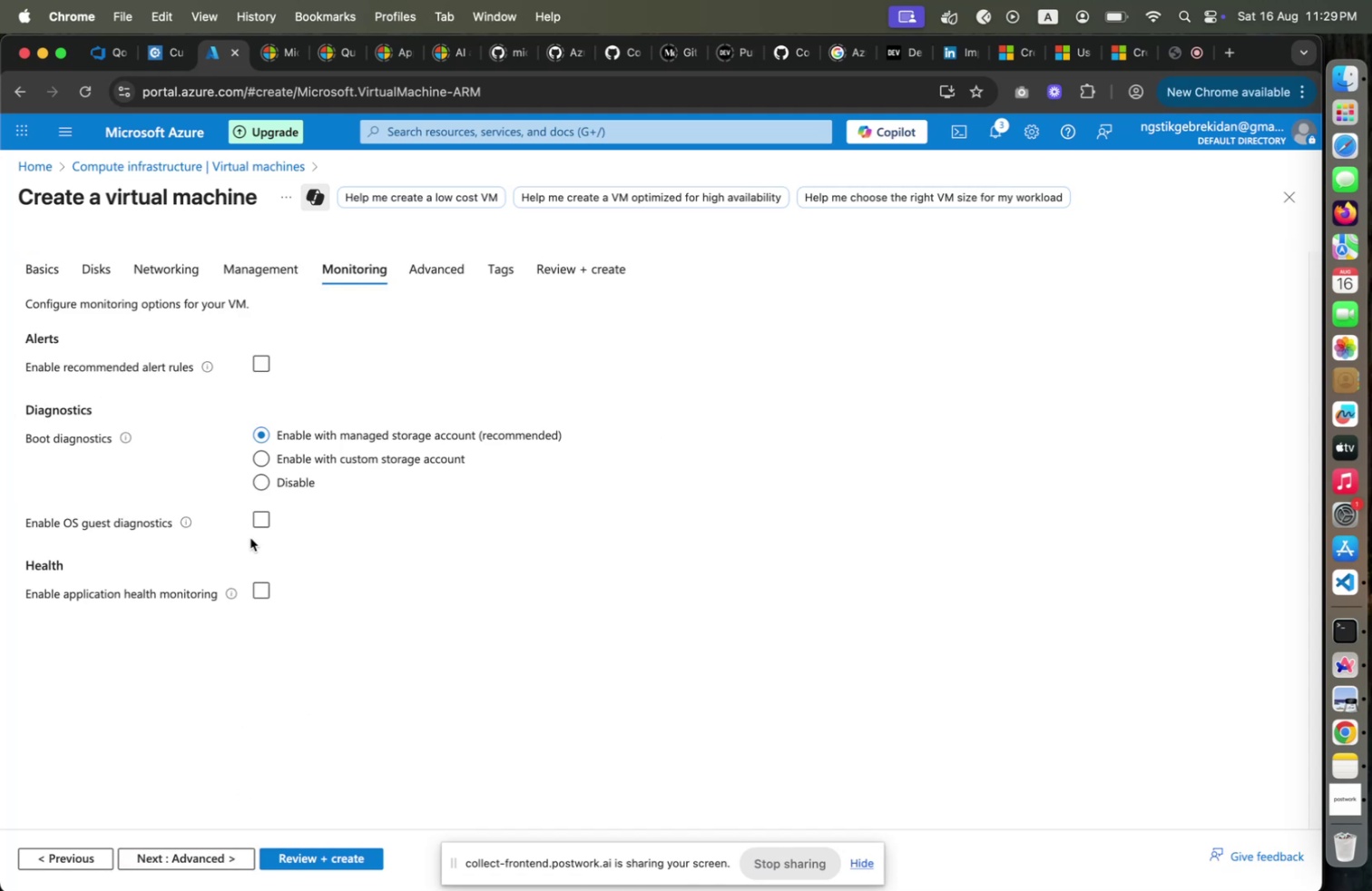 
left_click([280, 478])
 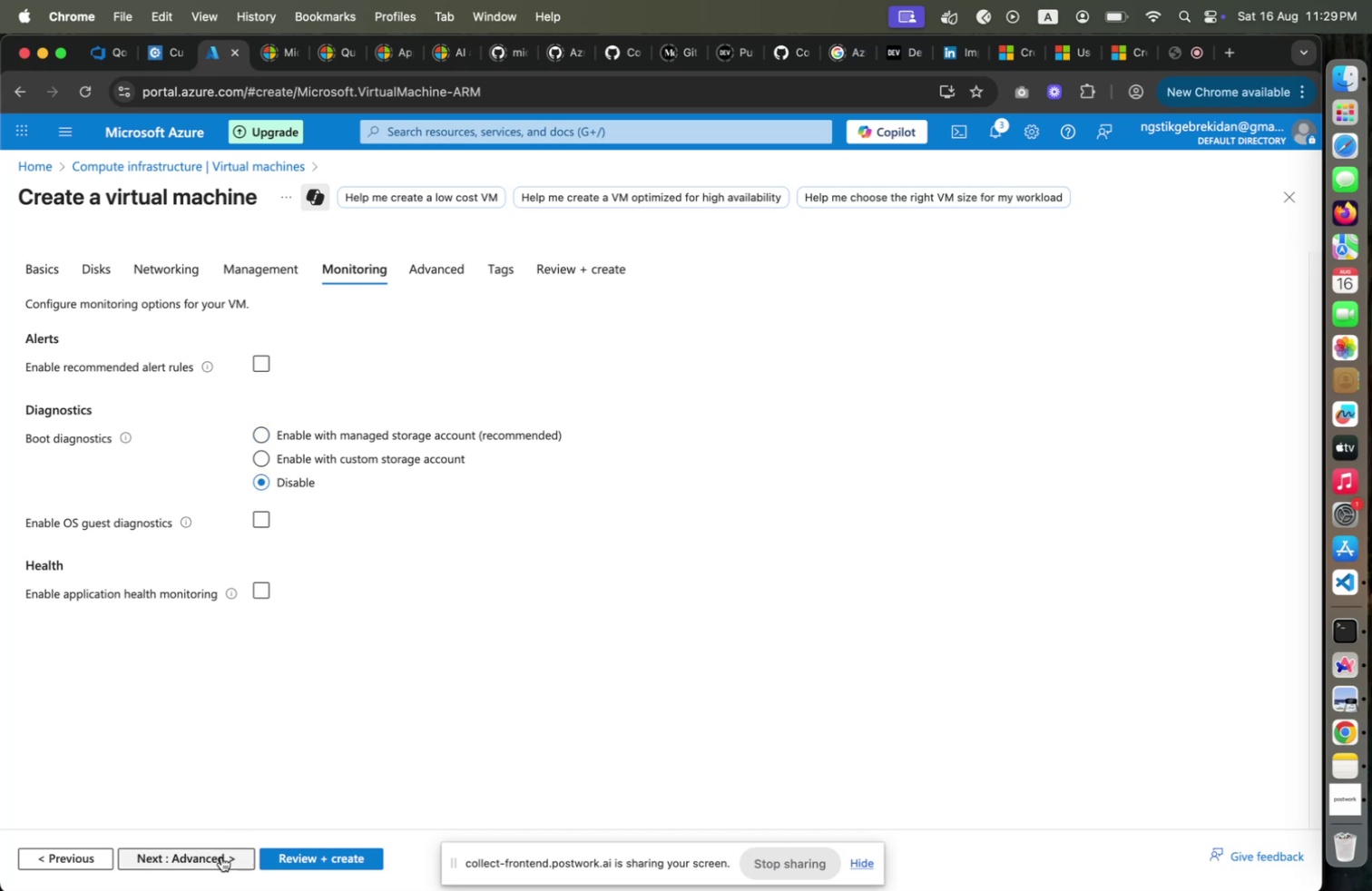 
wait(6.7)
 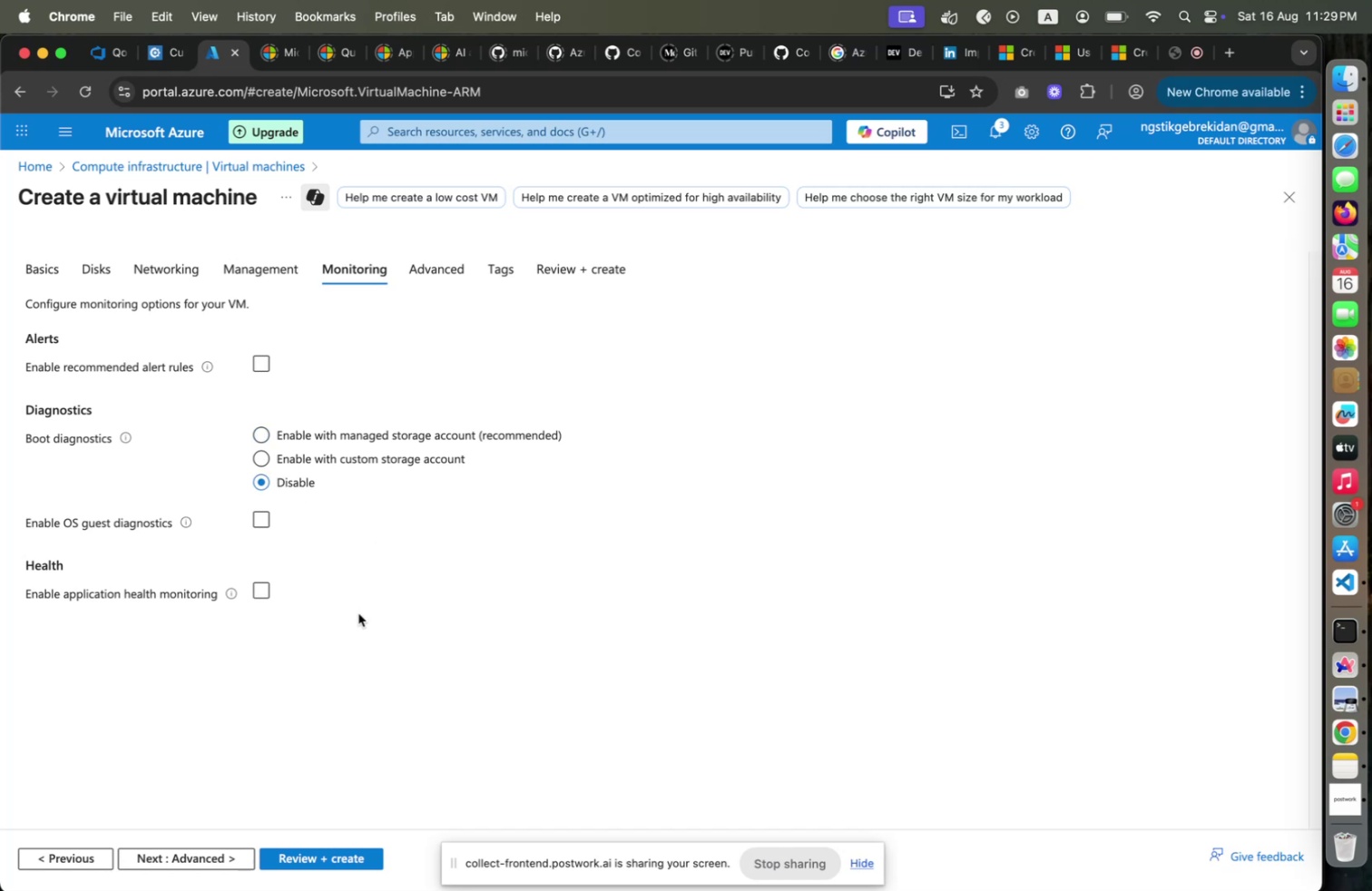 
left_click([232, 862])
 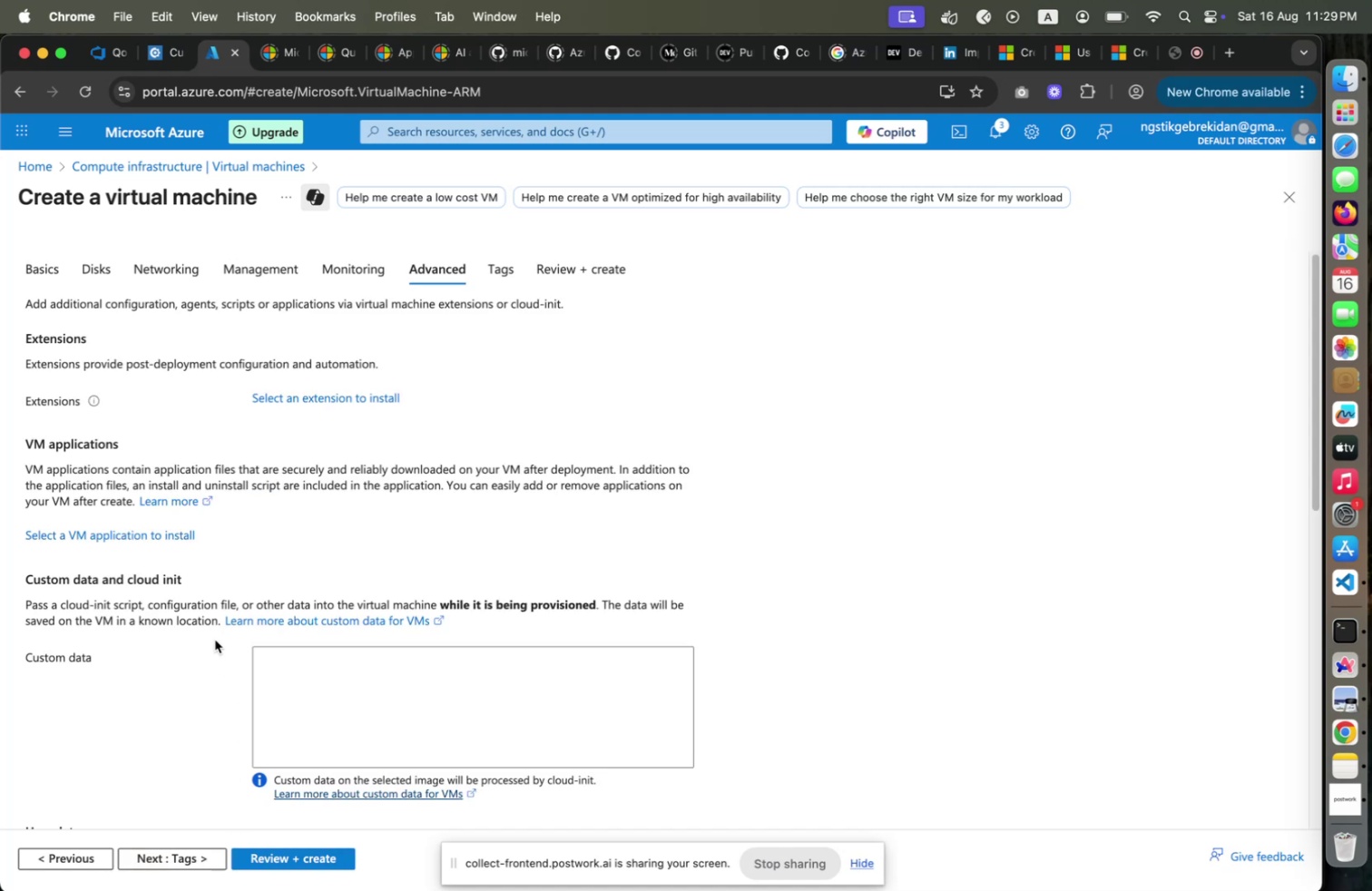 
scroll: coordinate [216, 638], scroll_direction: down, amount: 3.0
 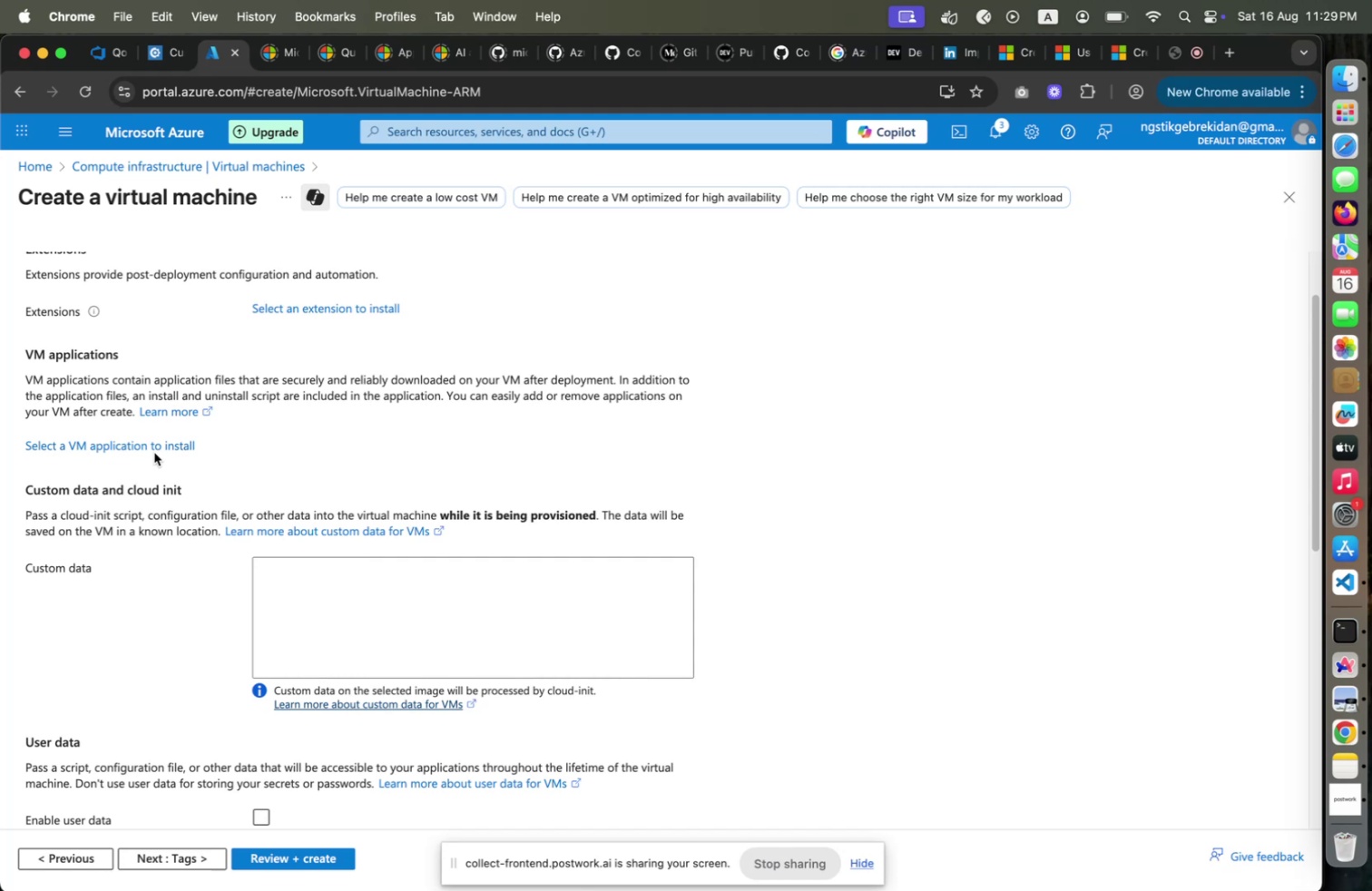 
wait(10.55)
 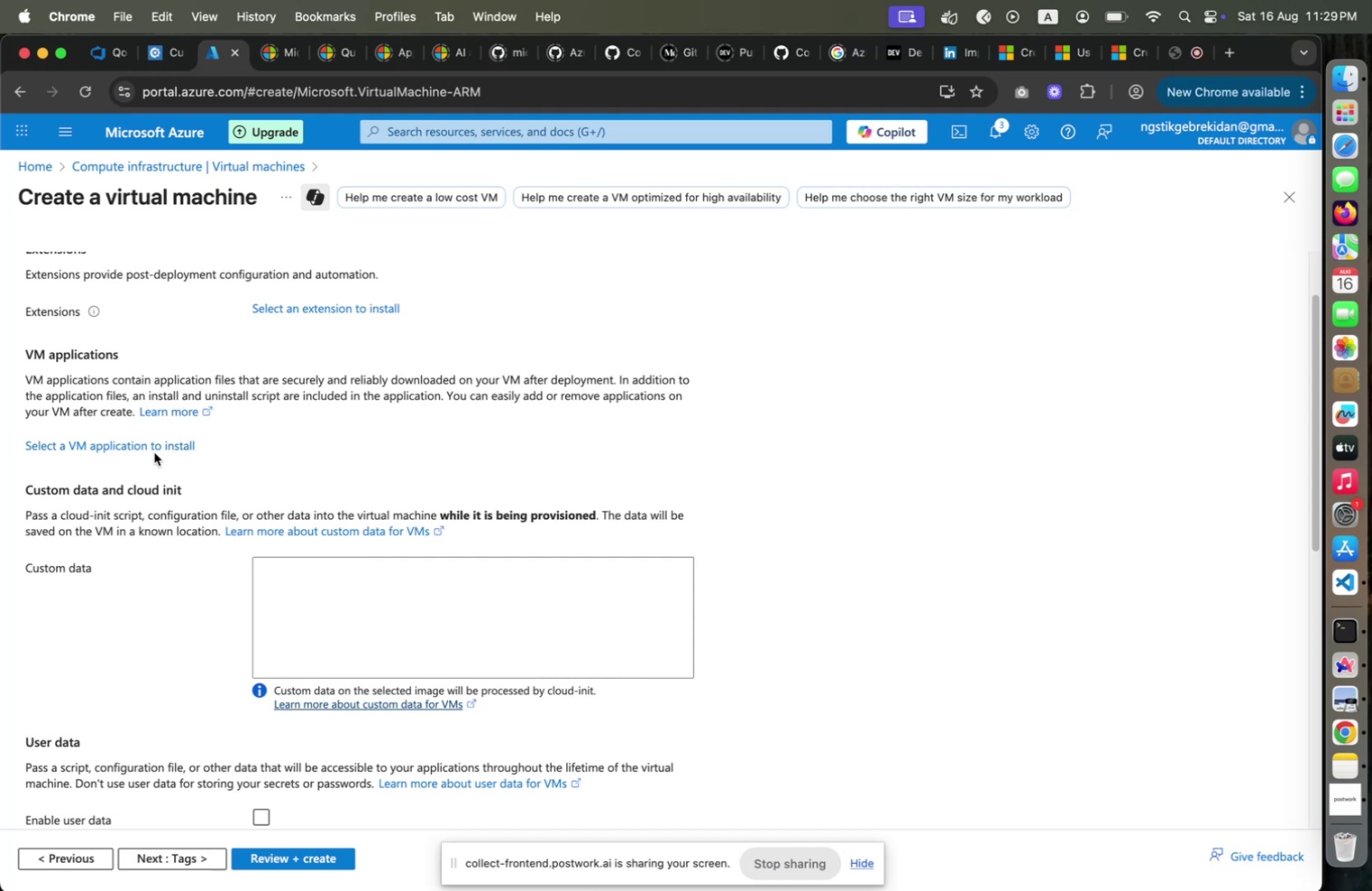 
key(Q)
 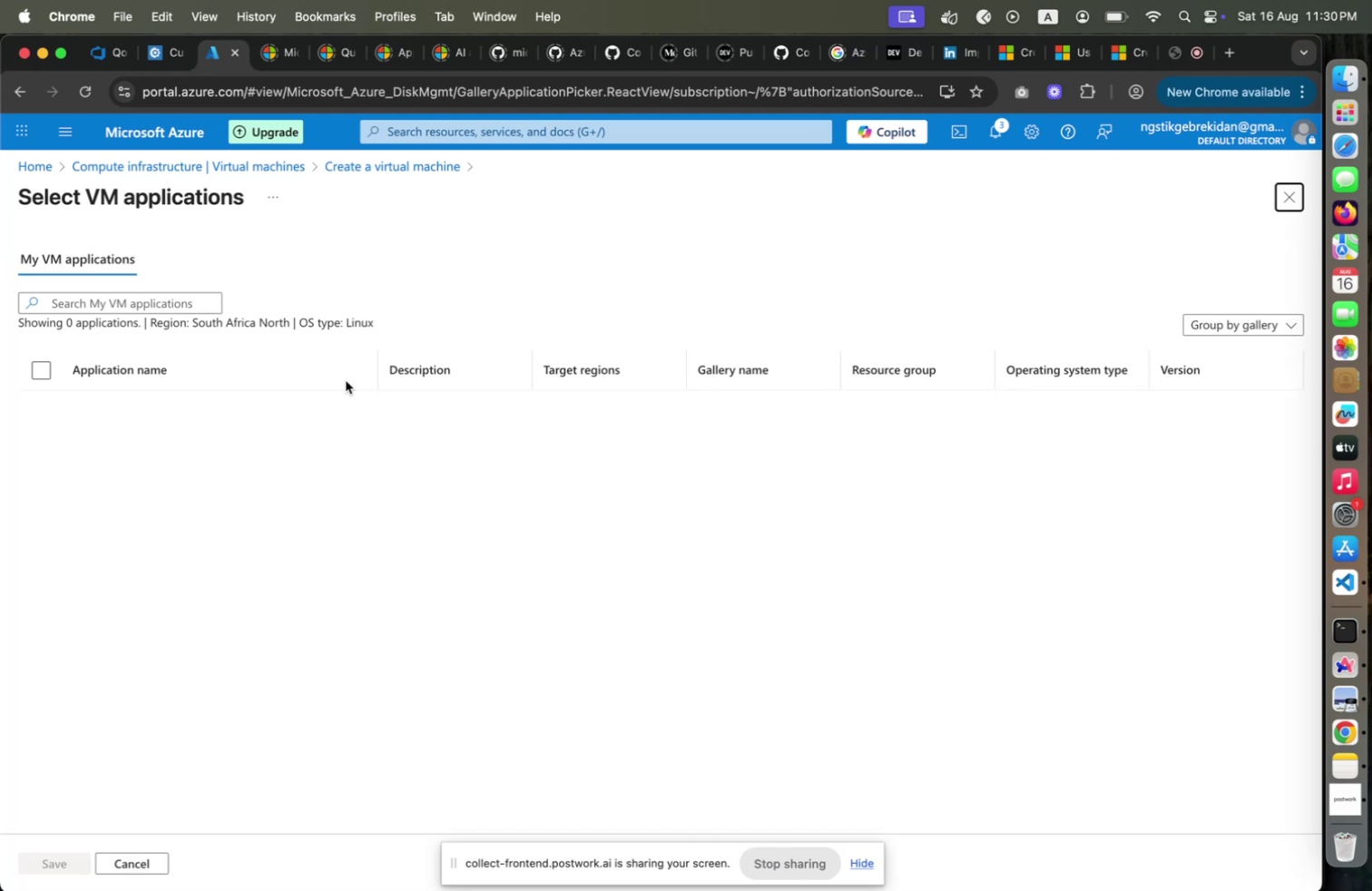 
wait(12.06)
 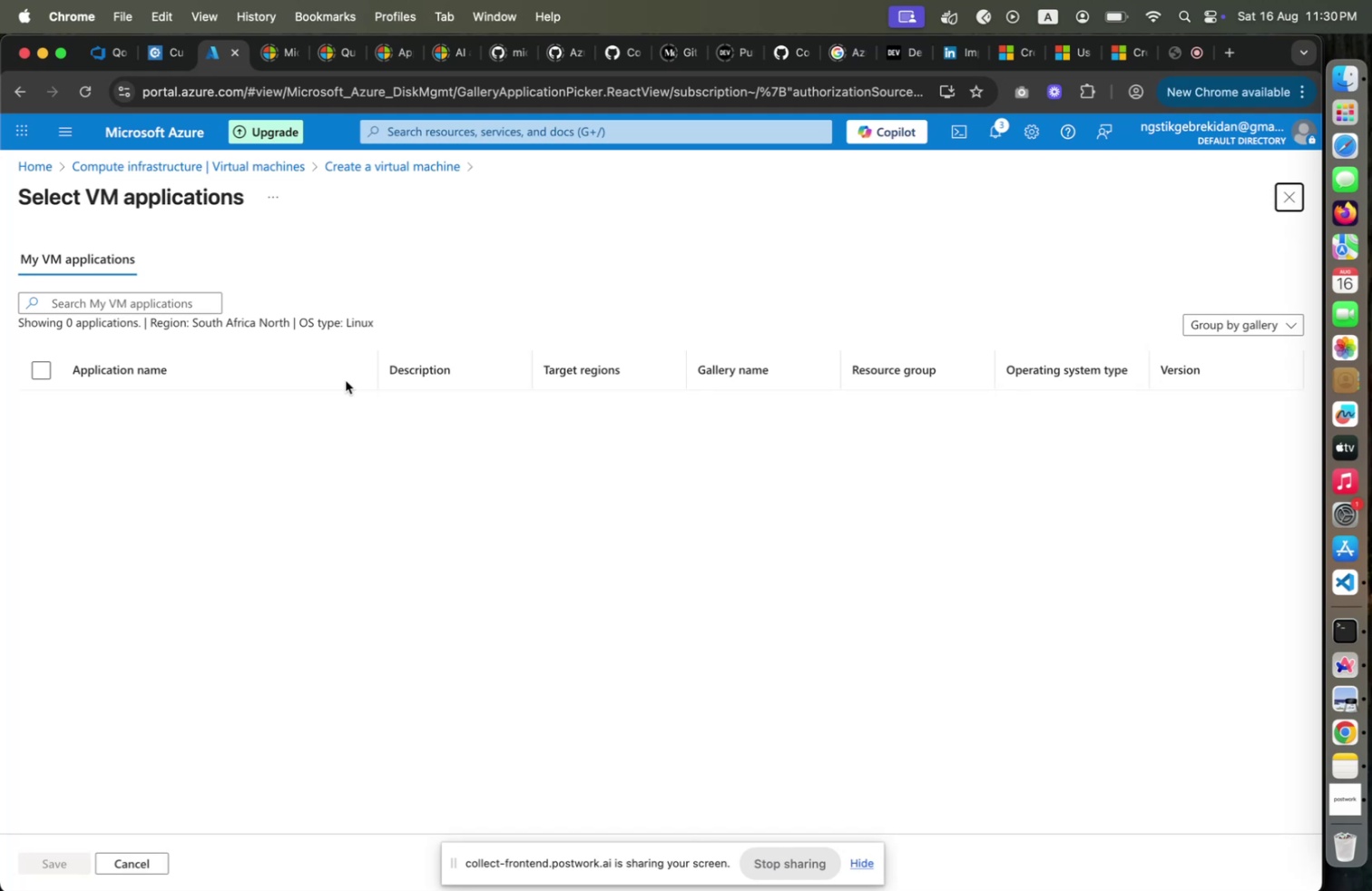 
left_click([1292, 201])
 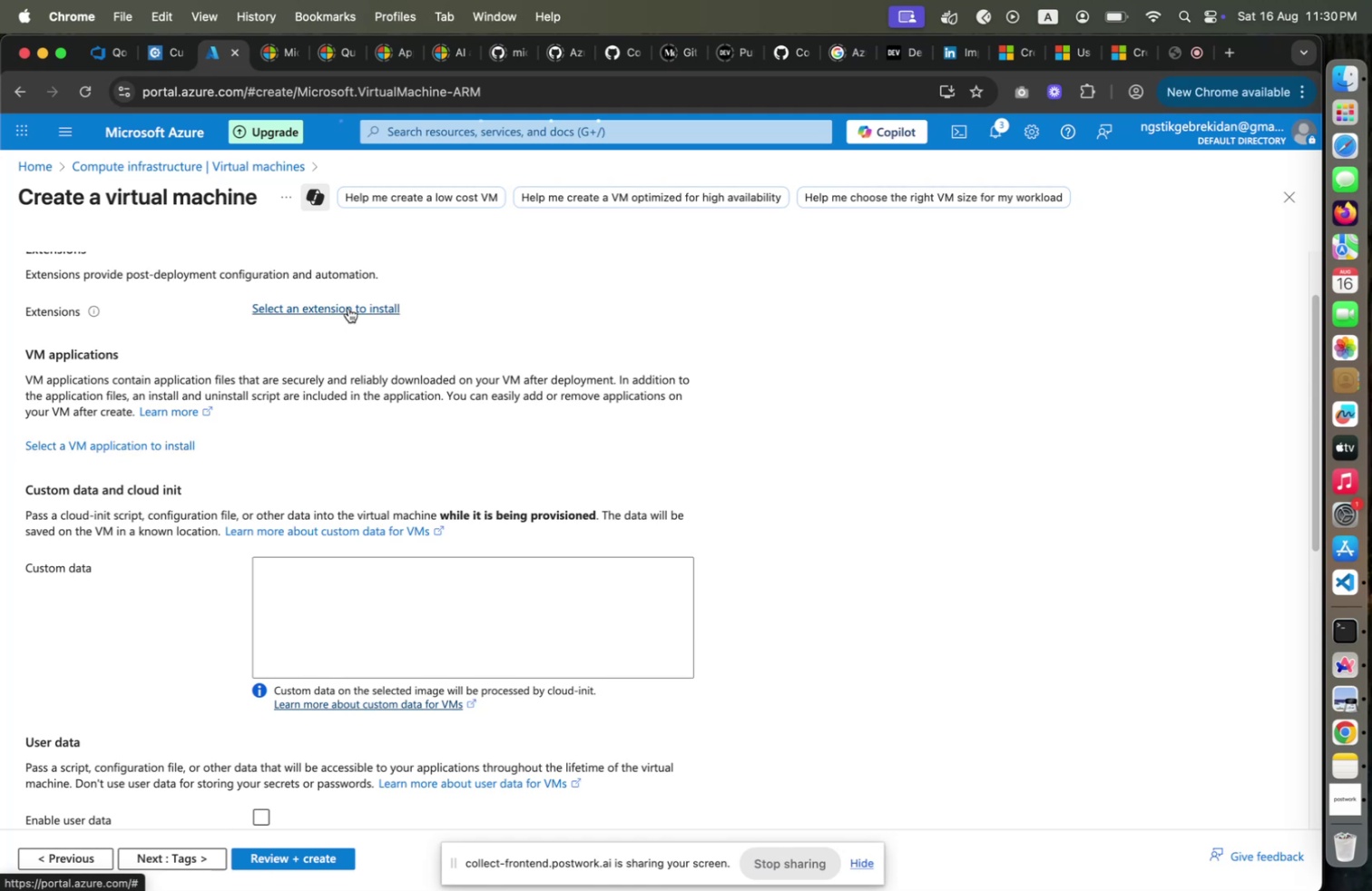 
wait(5.66)
 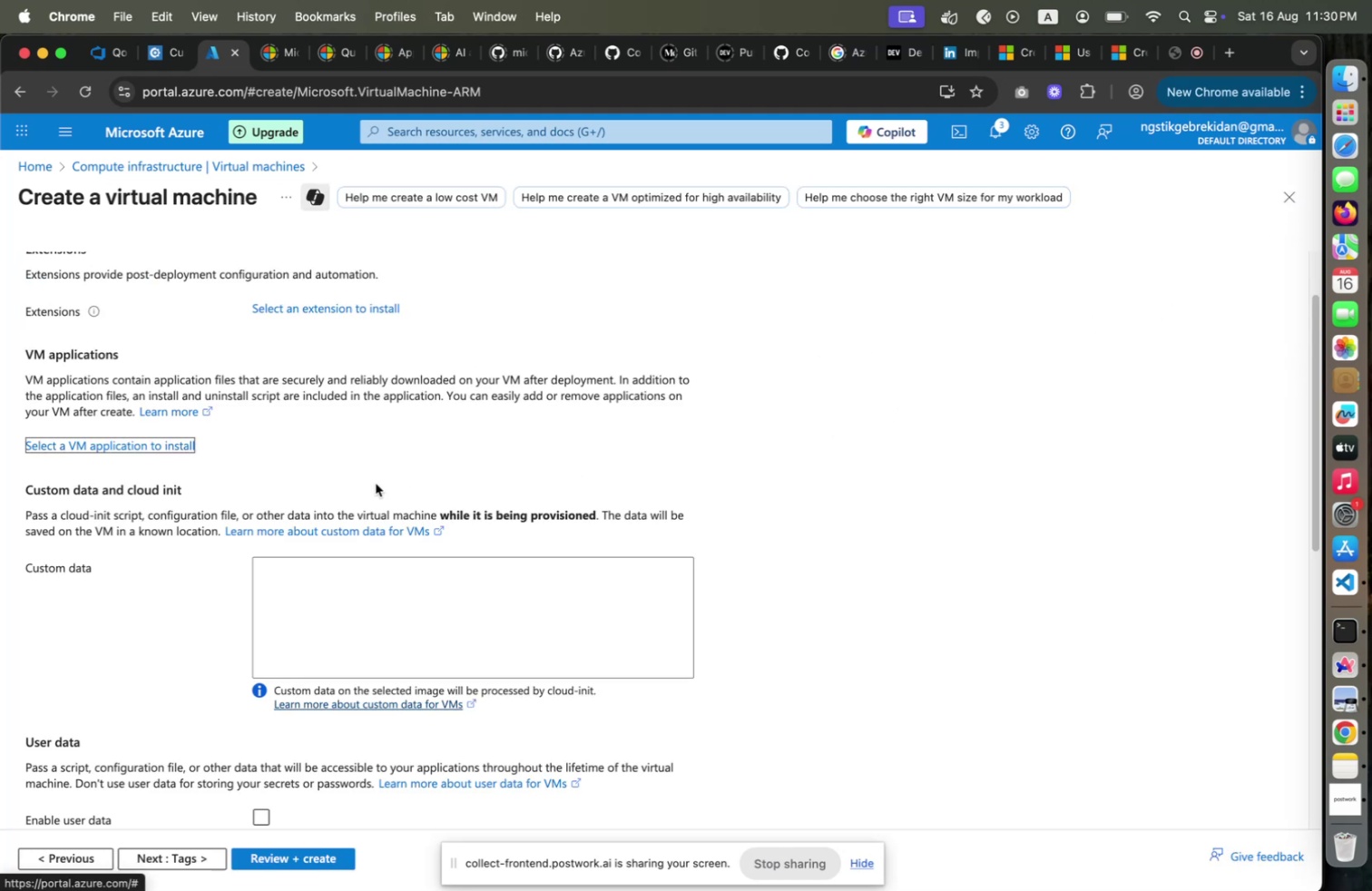 
mouse_move([396, 389])
 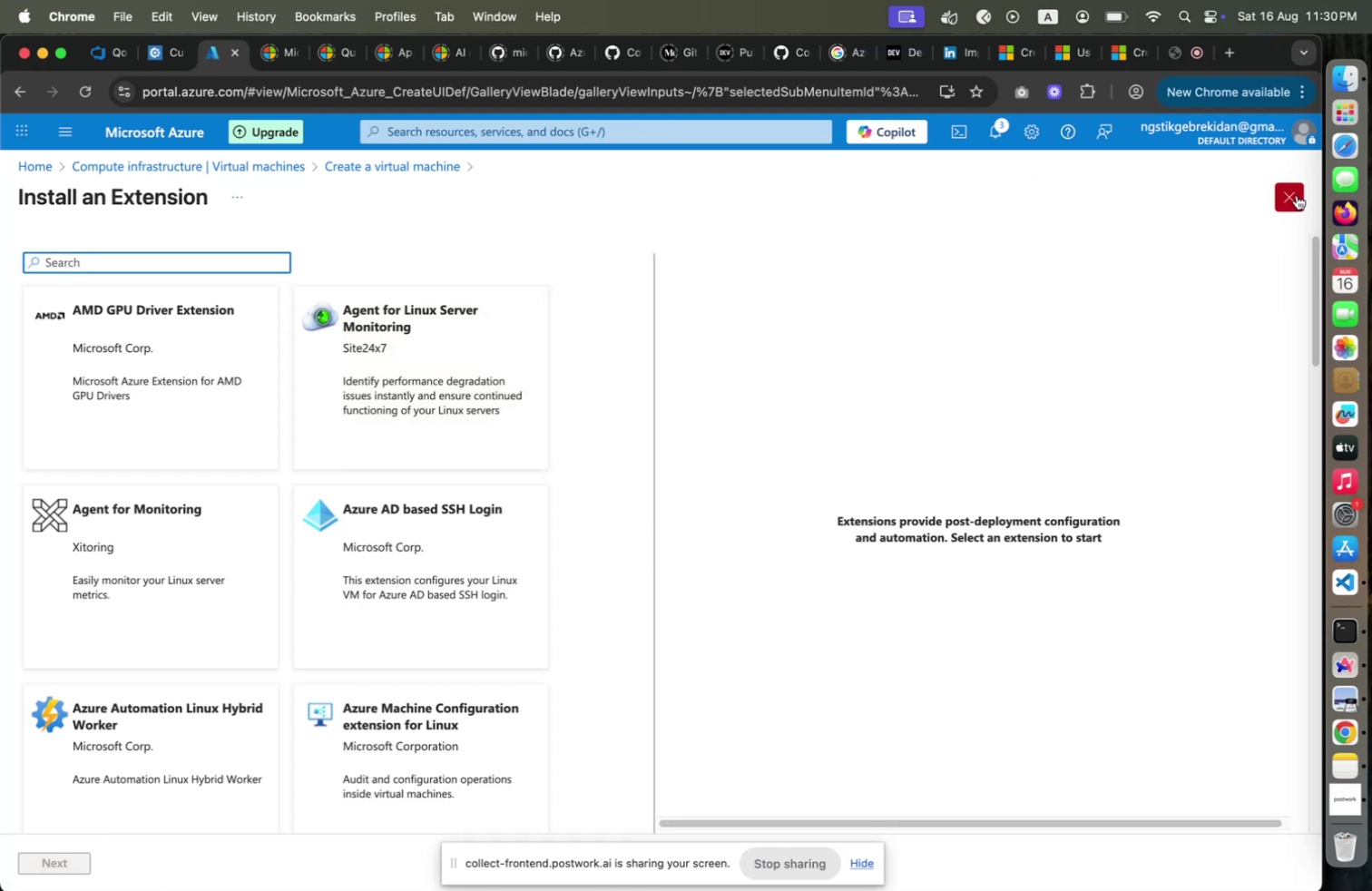 
scroll: coordinate [463, 438], scroll_direction: down, amount: 38.0
 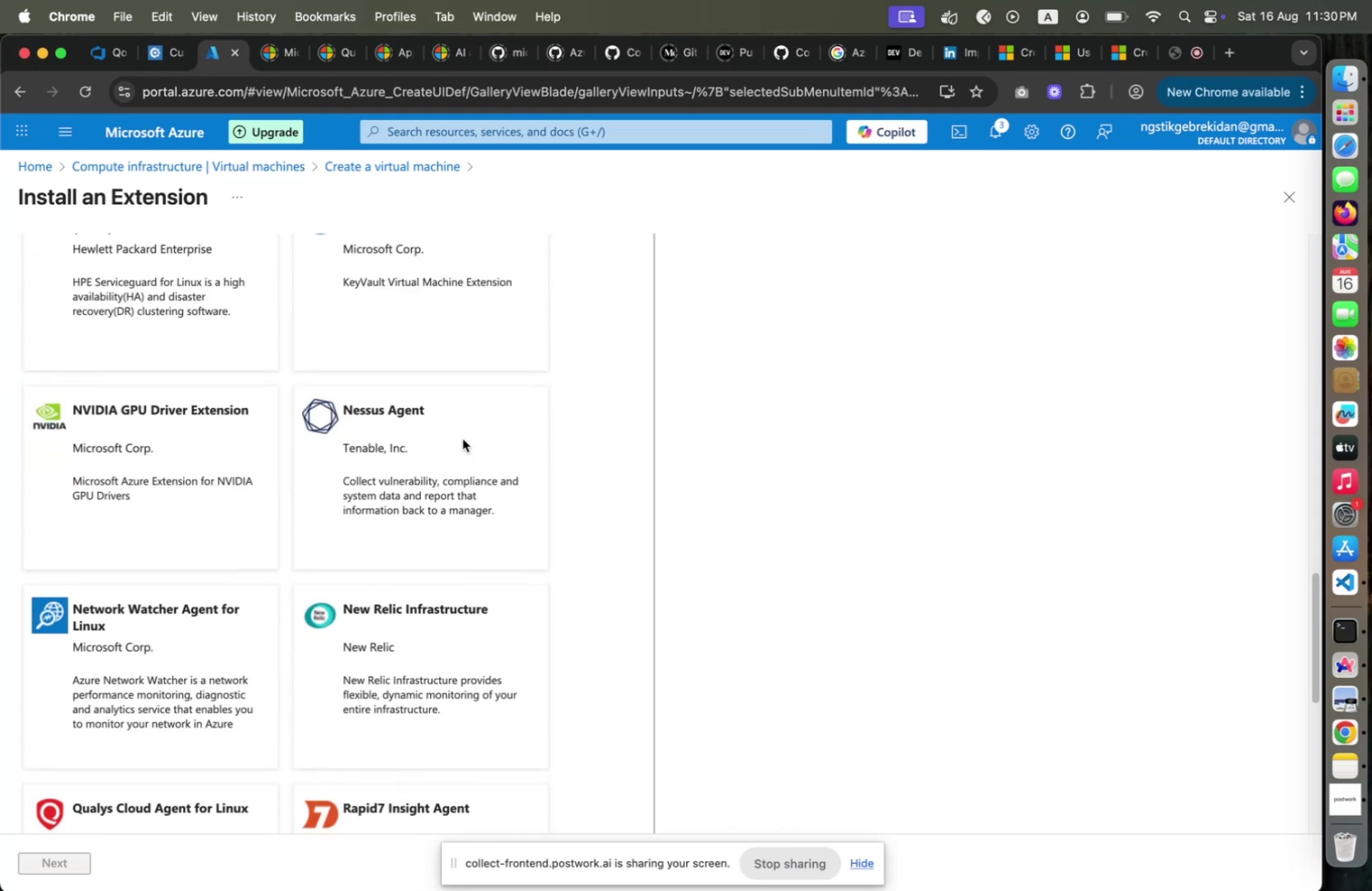 
scroll: coordinate [463, 438], scroll_direction: up, amount: 20.0
 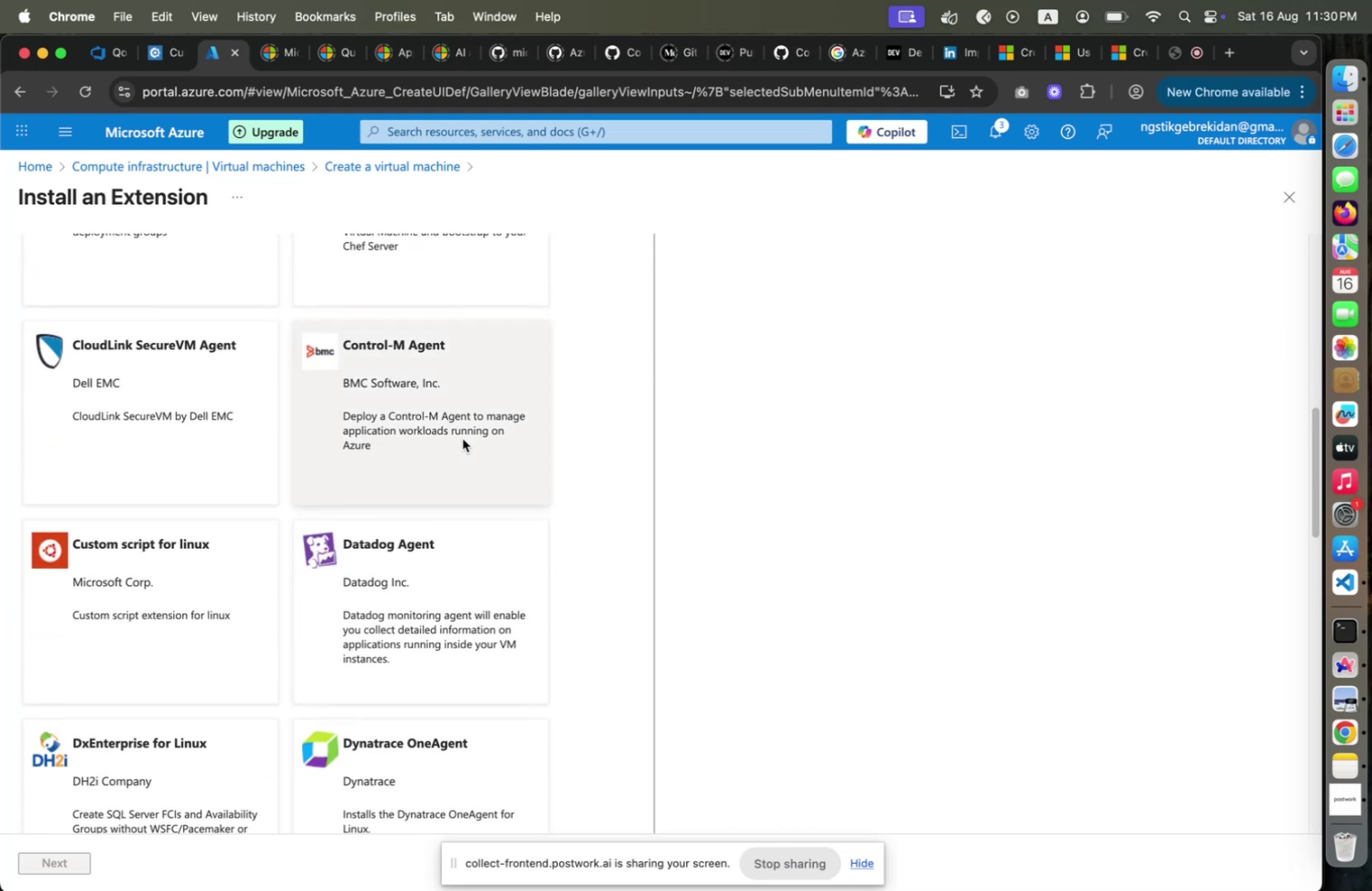 
scroll: coordinate [463, 438], scroll_direction: down, amount: 4.0
 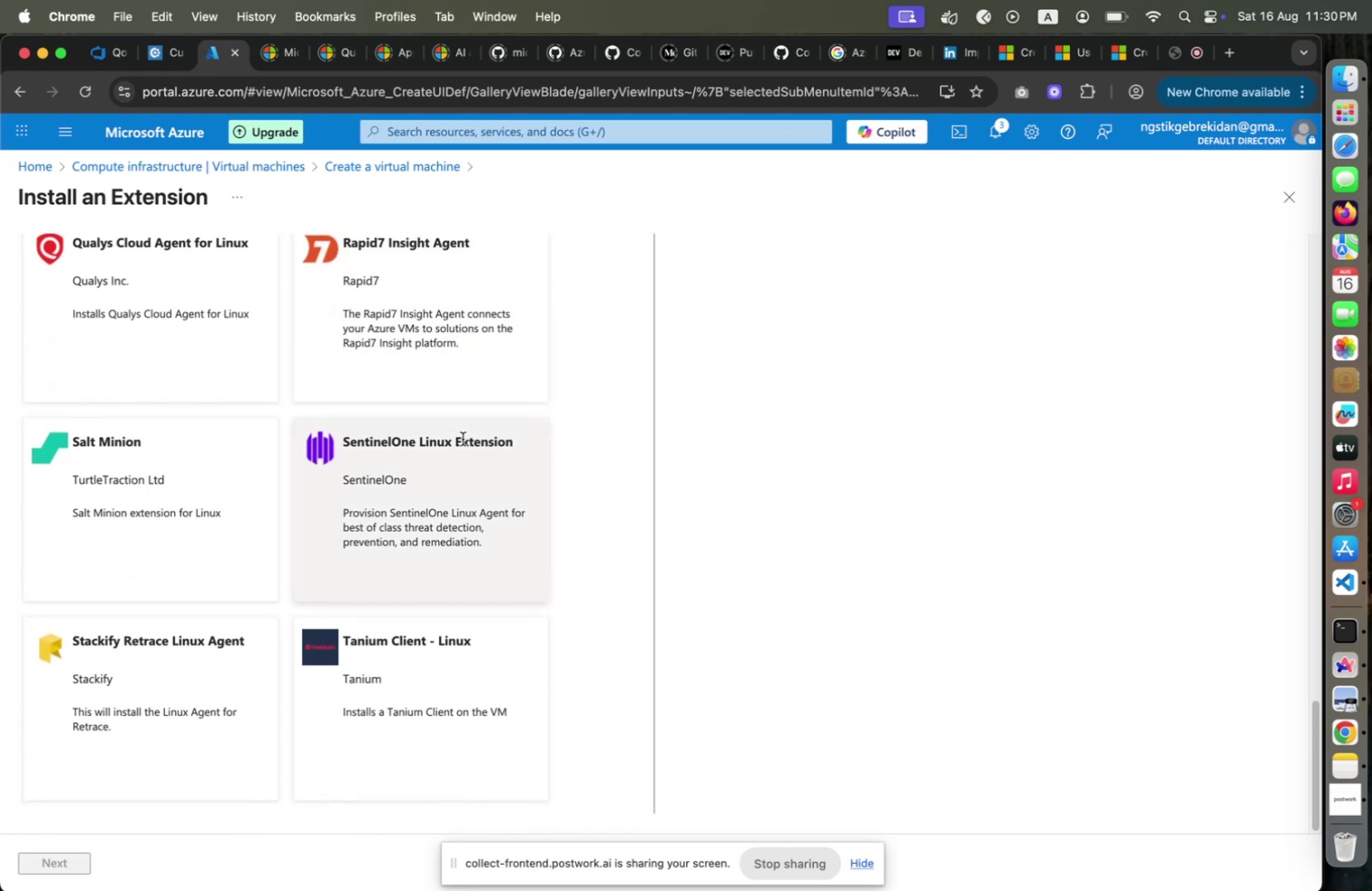 
scroll: coordinate [463, 438], scroll_direction: up, amount: 37.0
 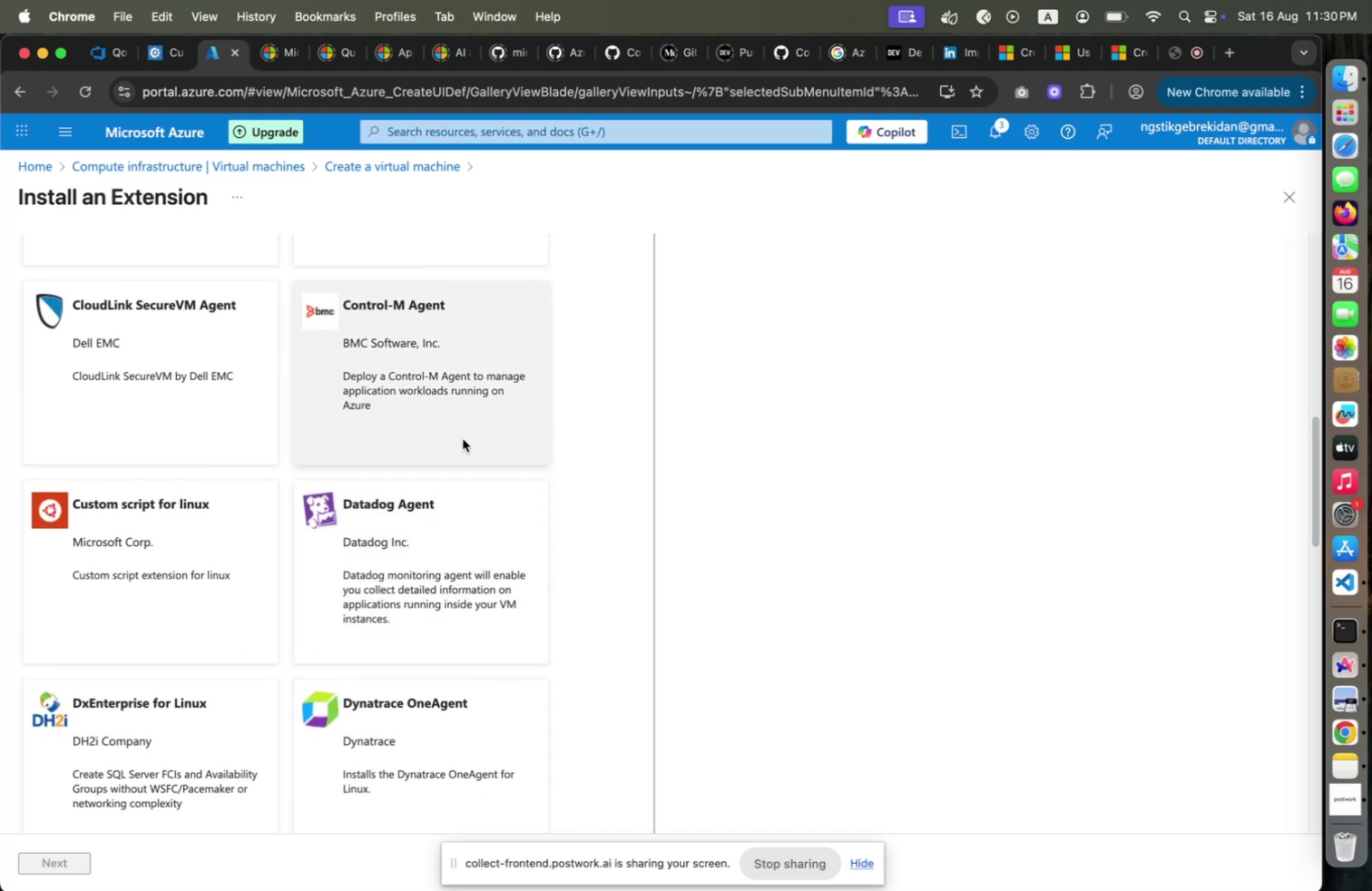 
key(Q)
 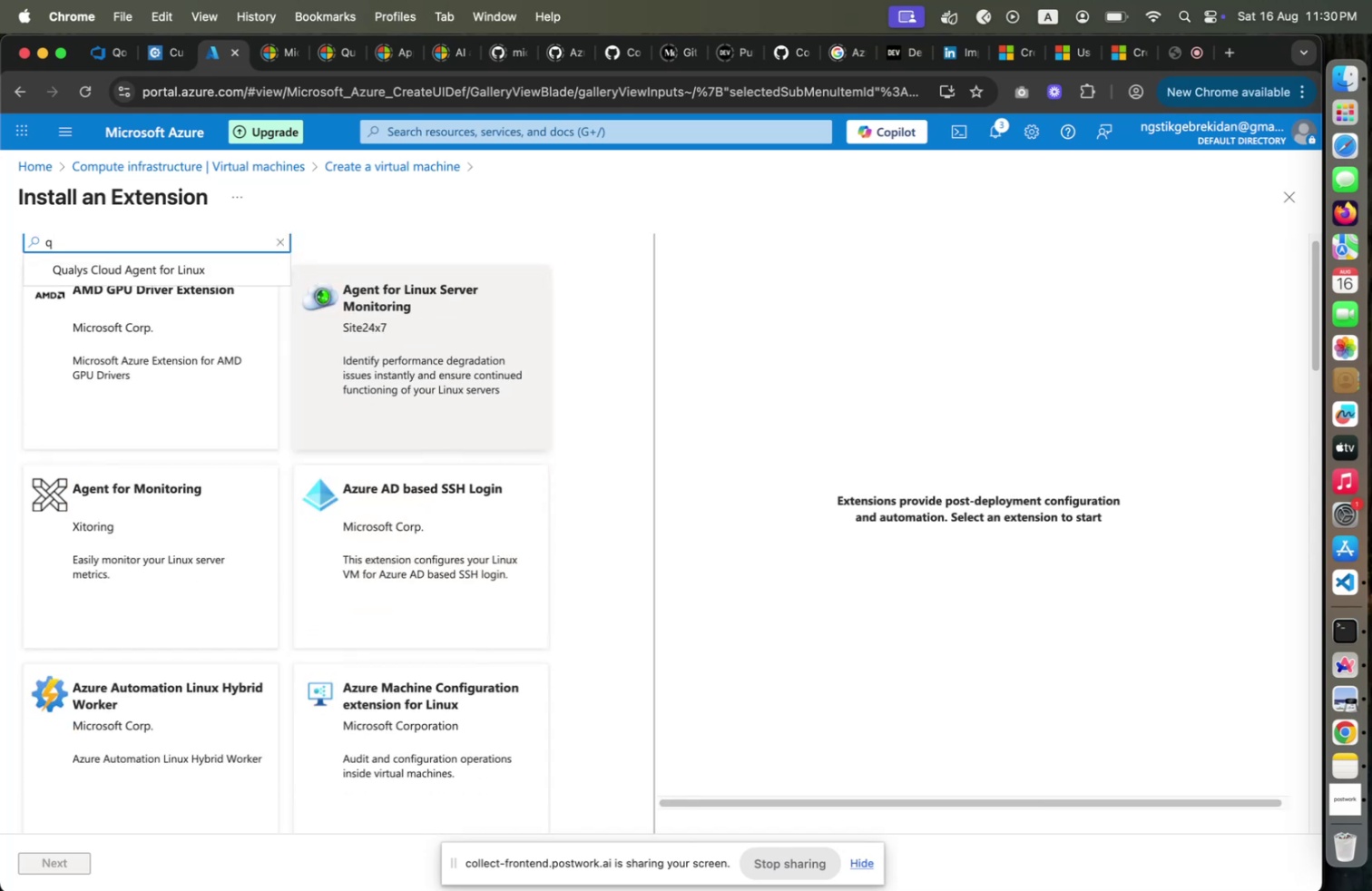 
scroll: coordinate [463, 438], scroll_direction: up, amount: 14.0
 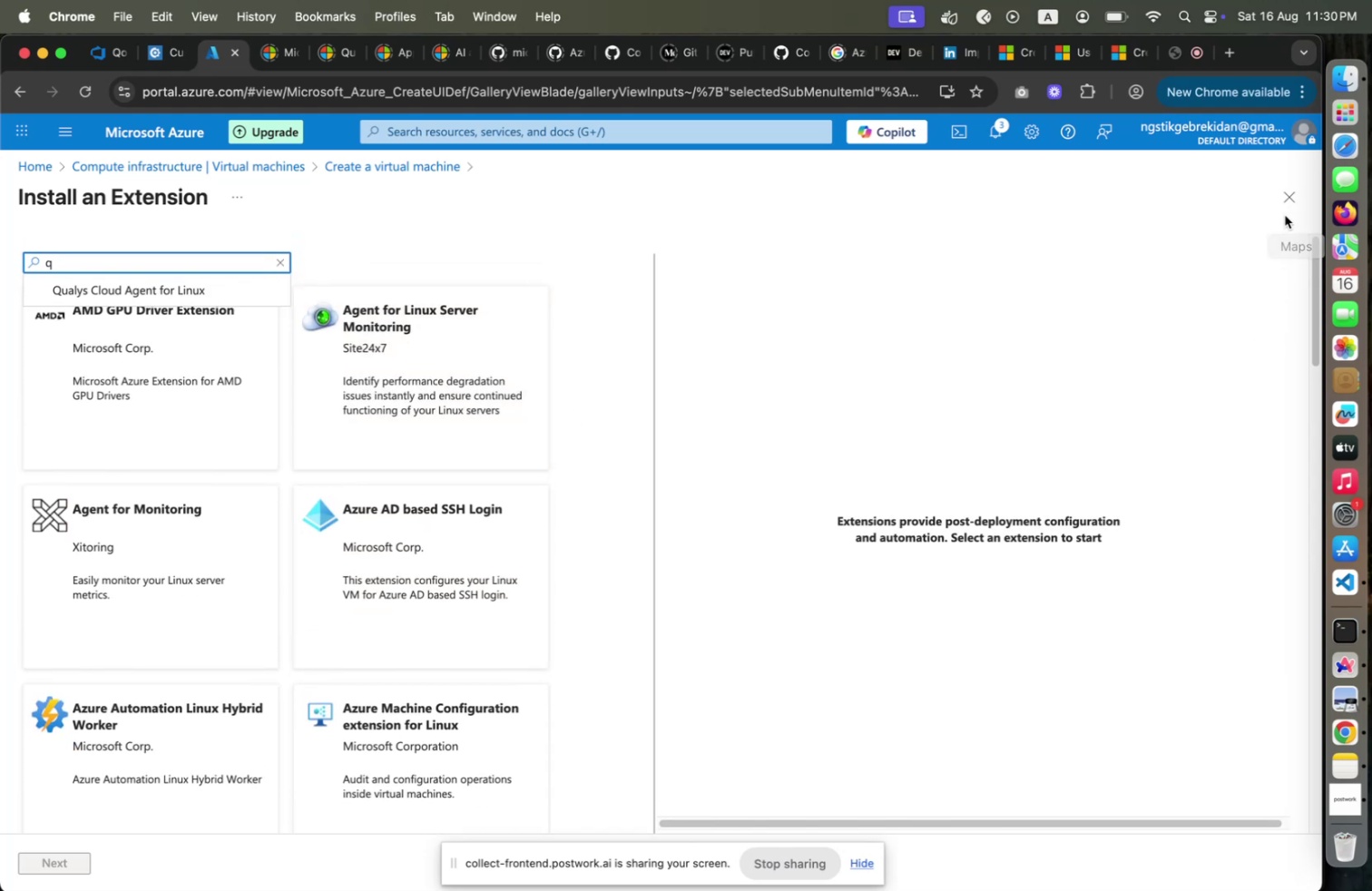 
left_click([1281, 203])
 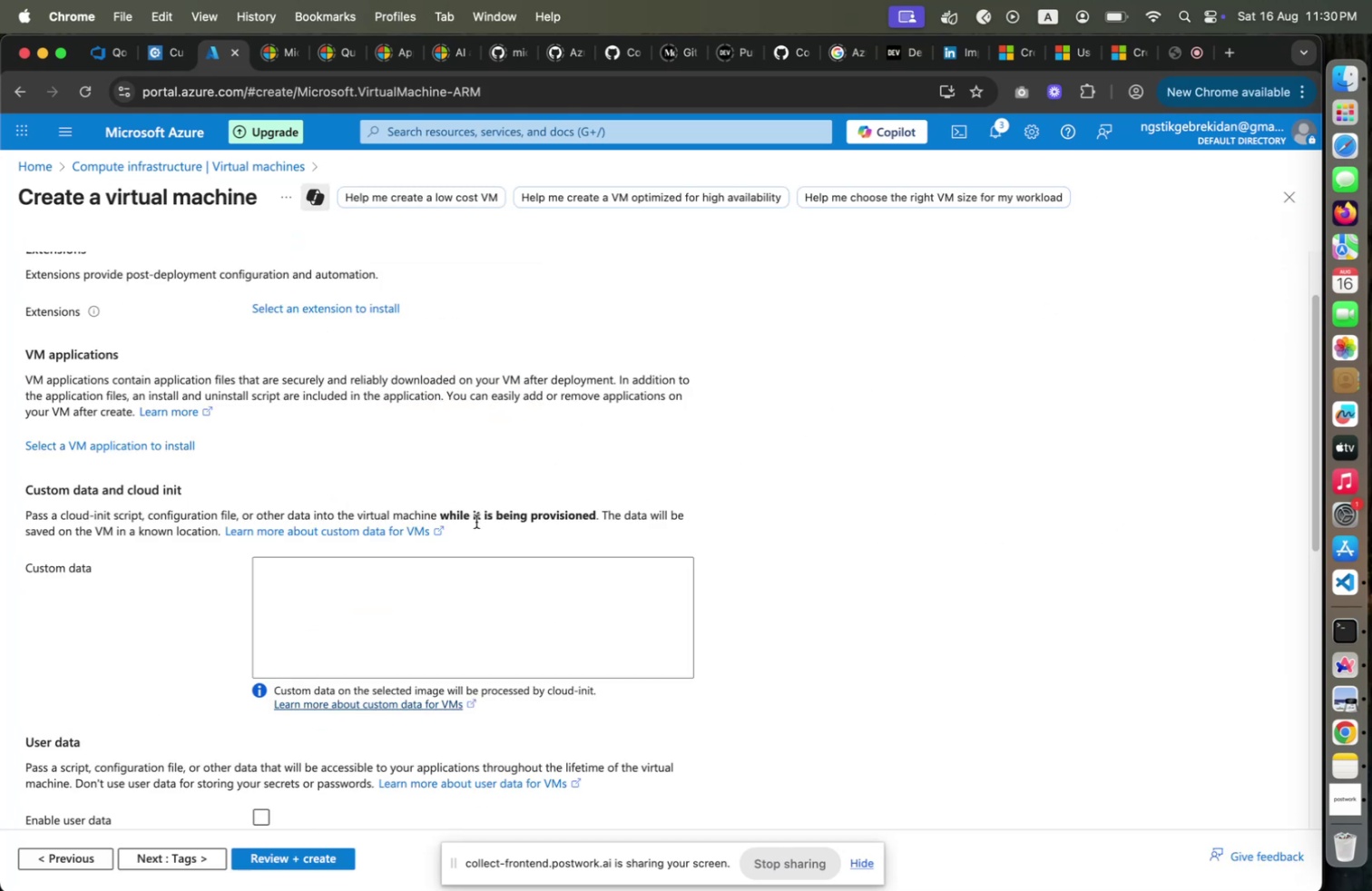 
scroll: coordinate [476, 521], scroll_direction: down, amount: 7.0
 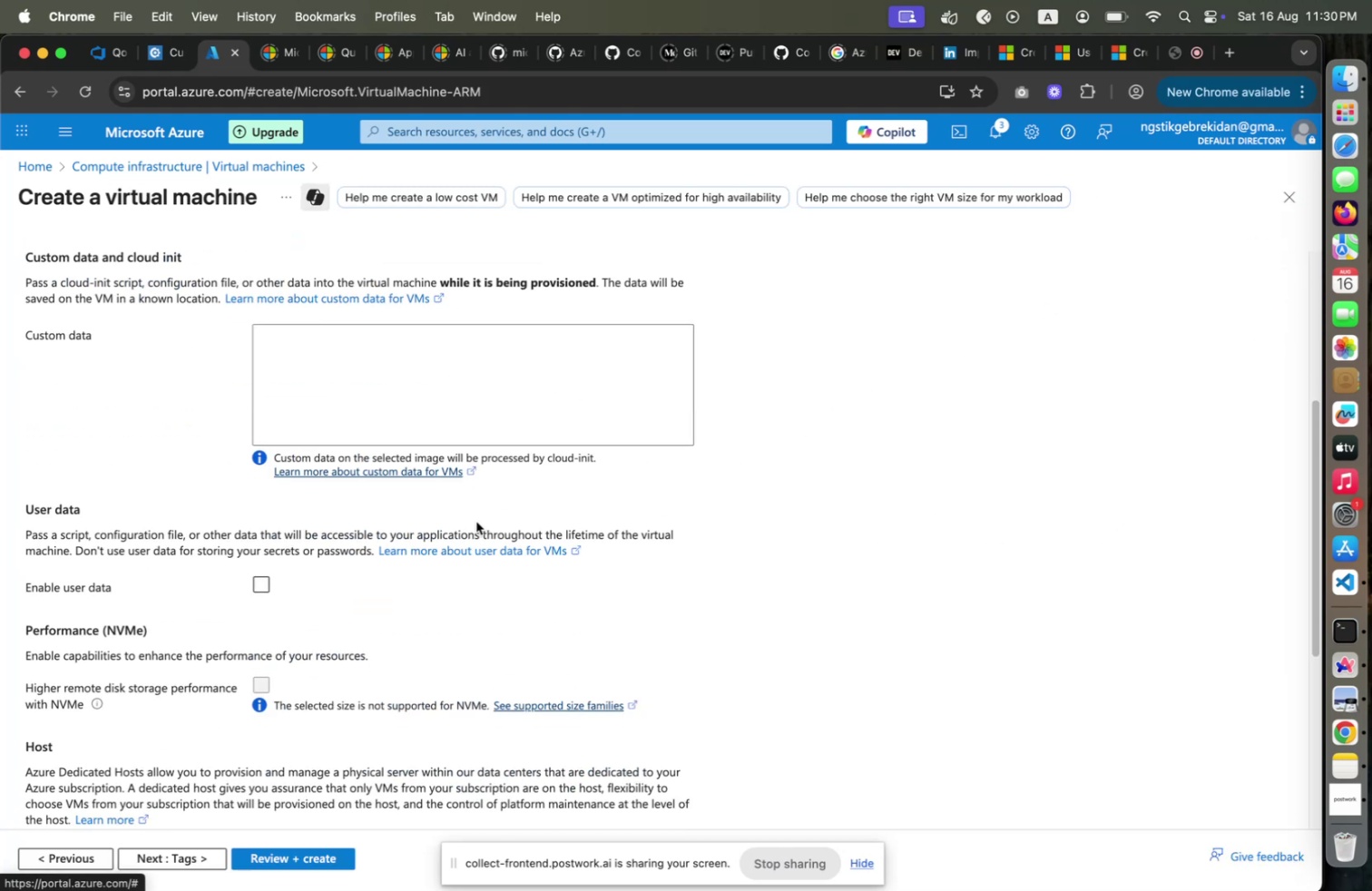 
scroll: coordinate [476, 521], scroll_direction: up, amount: 4.0
 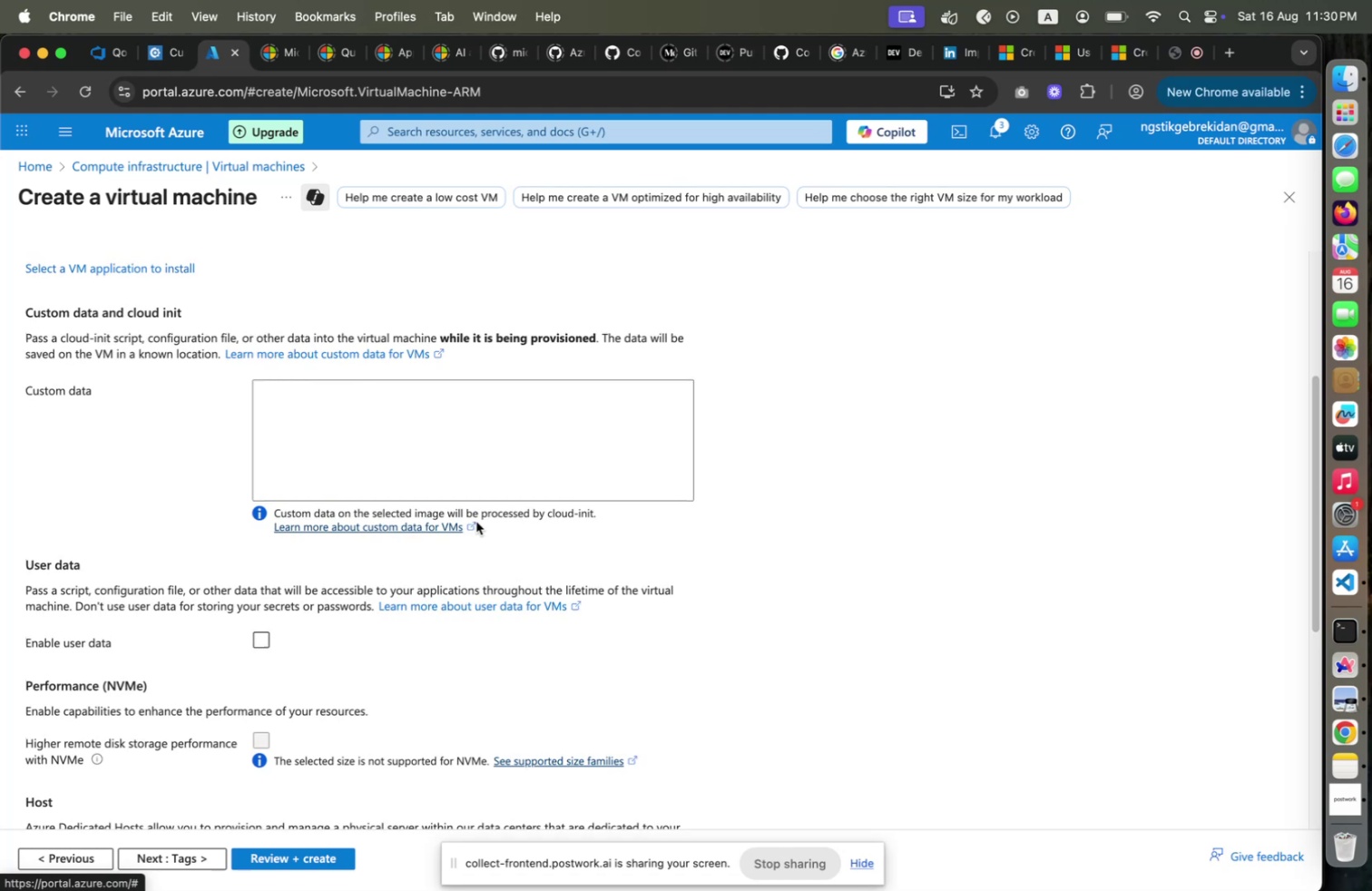 
scroll: coordinate [476, 521], scroll_direction: down, amount: 5.0
 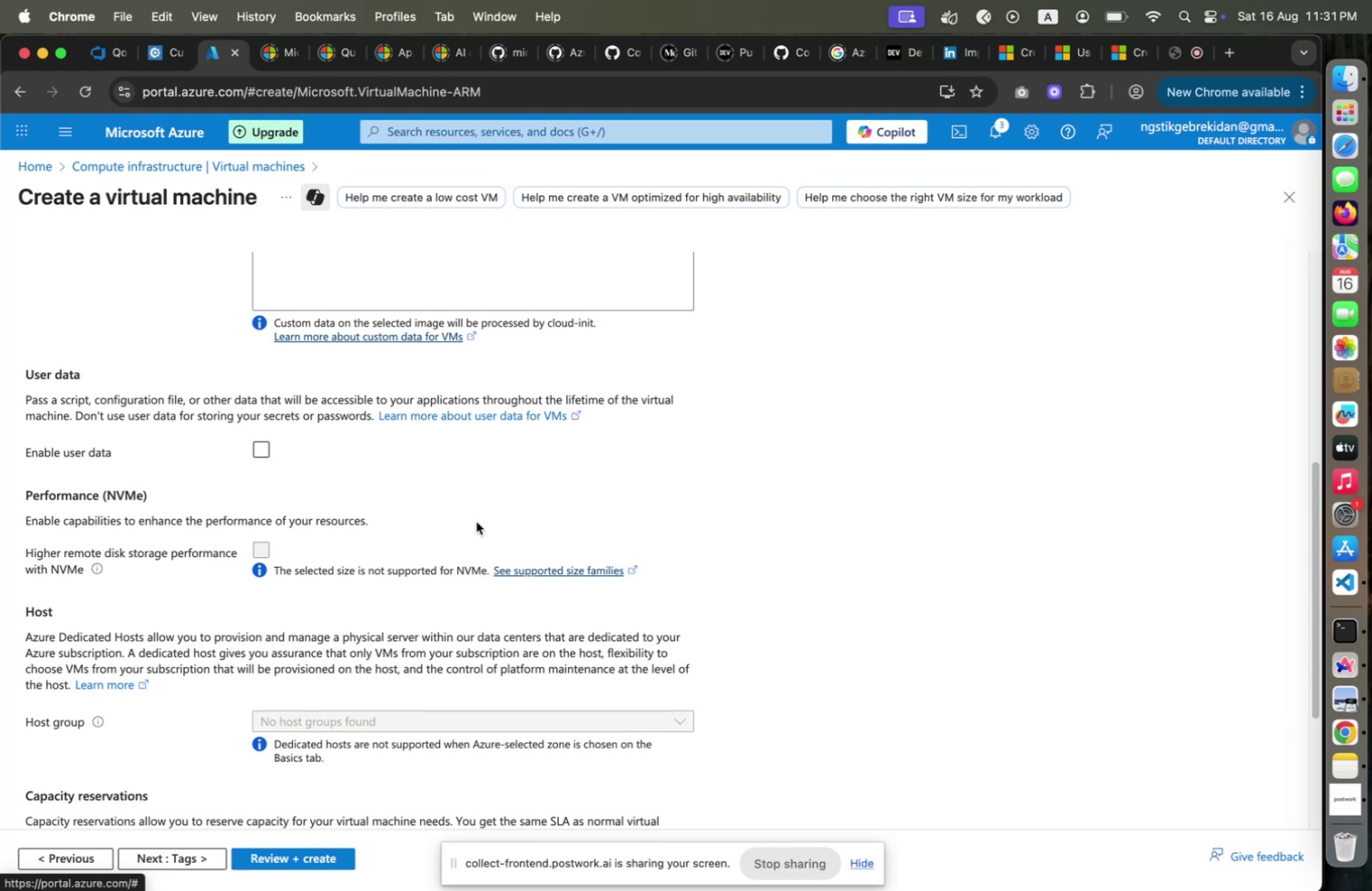 
wait(16.04)
 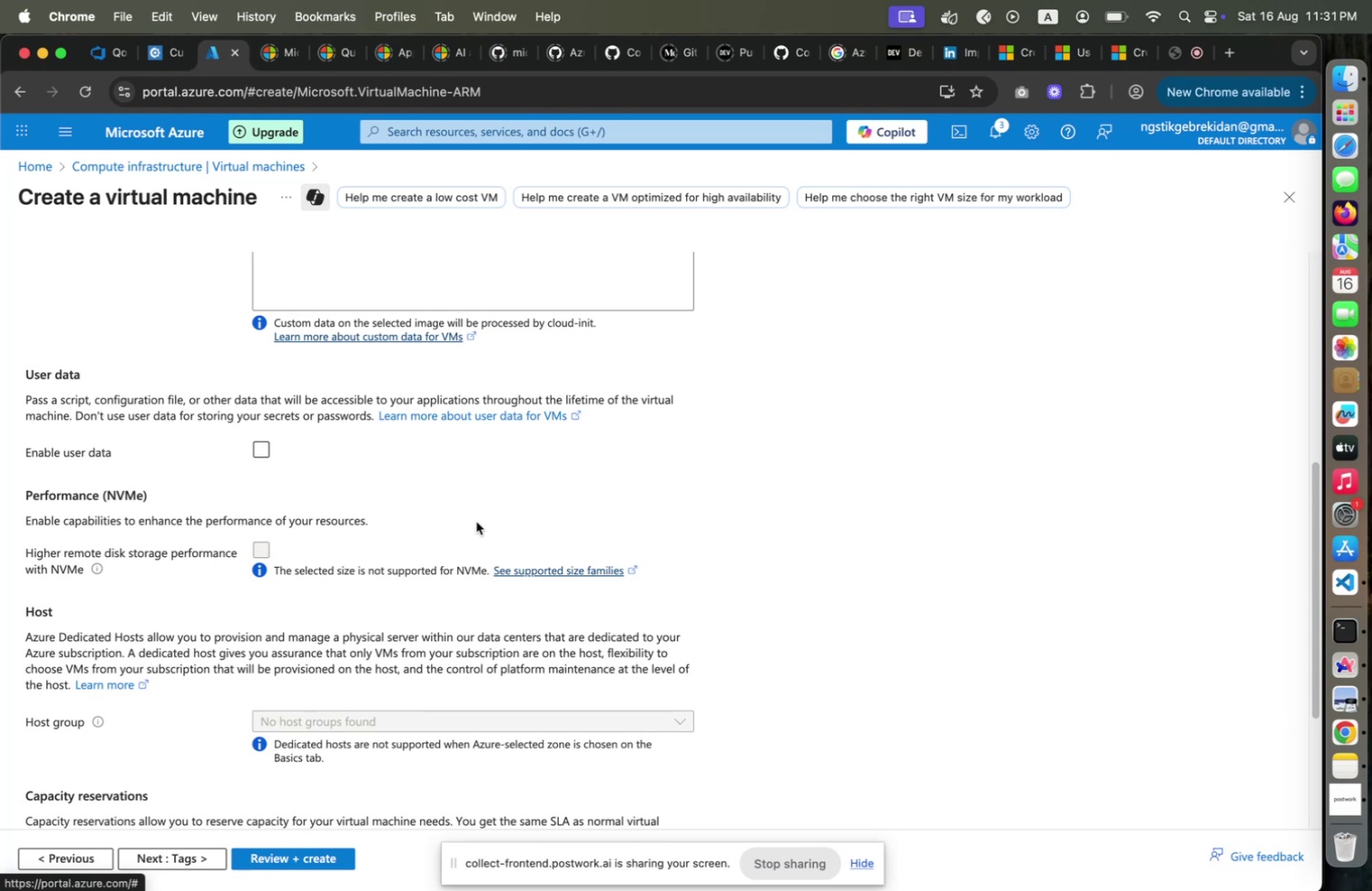 
scroll: coordinate [476, 521], scroll_direction: down, amount: 15.0
 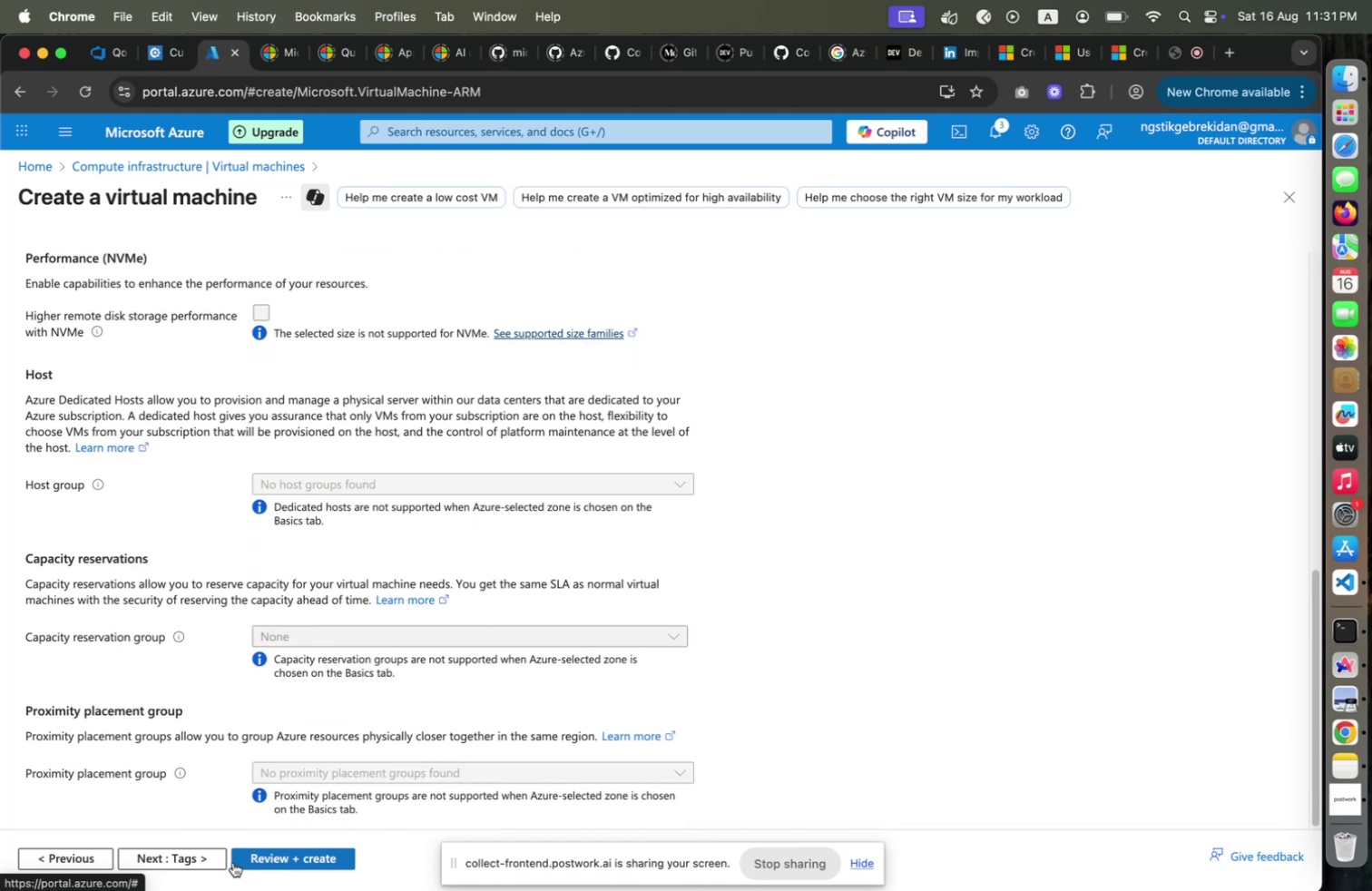 
left_click([208, 857])
 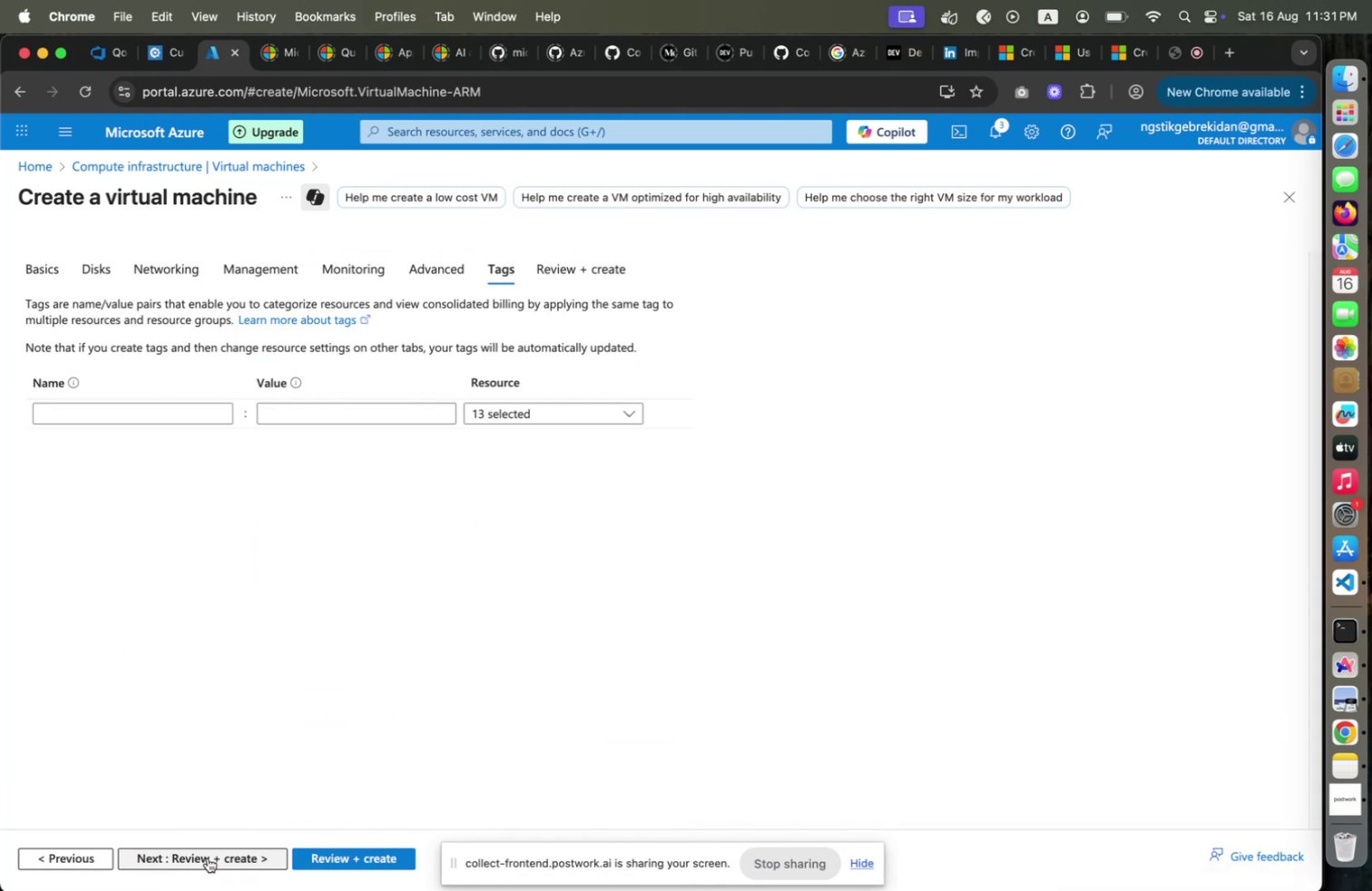 
mouse_move([230, 854])
 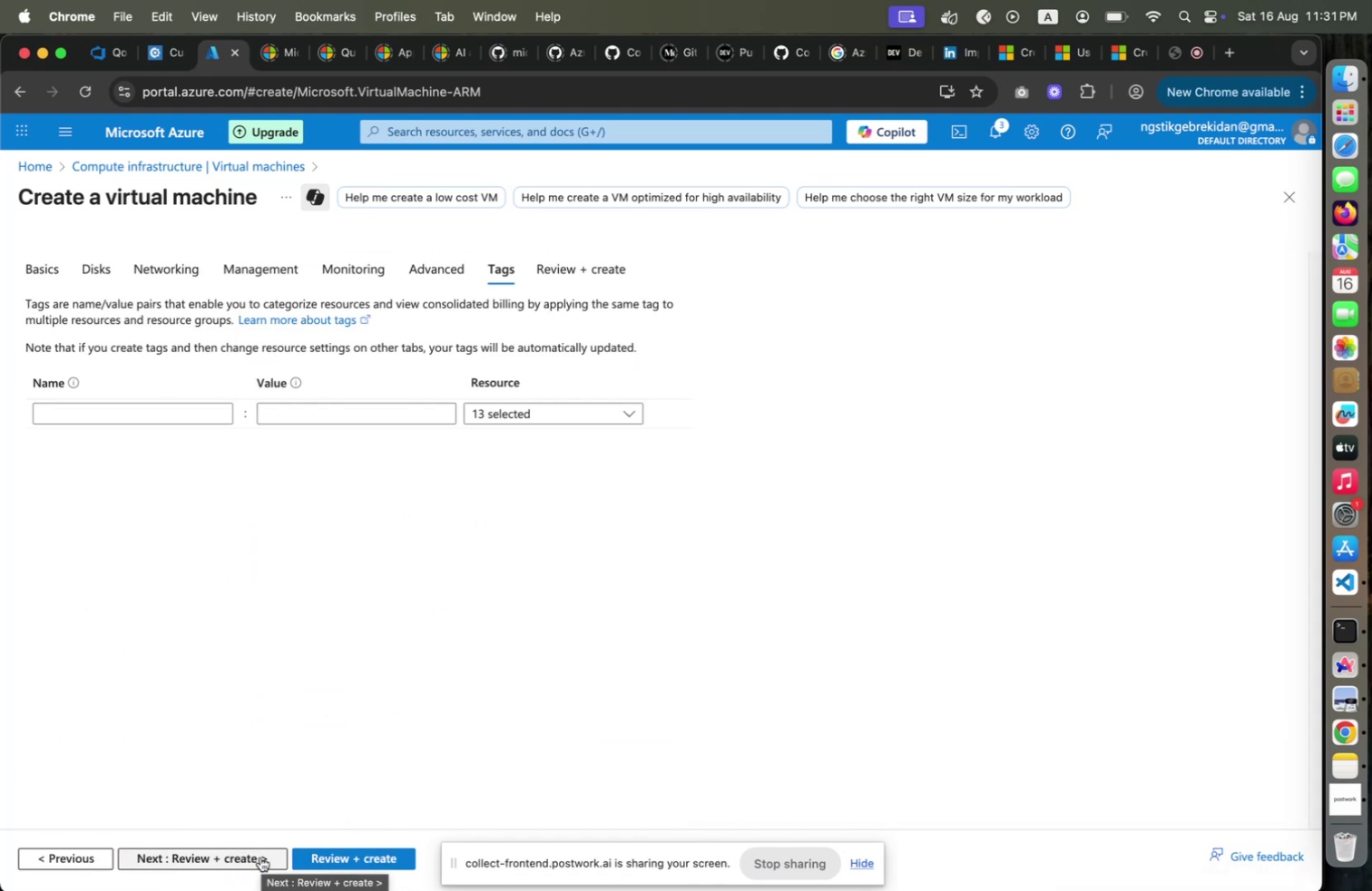 
left_click([260, 856])
 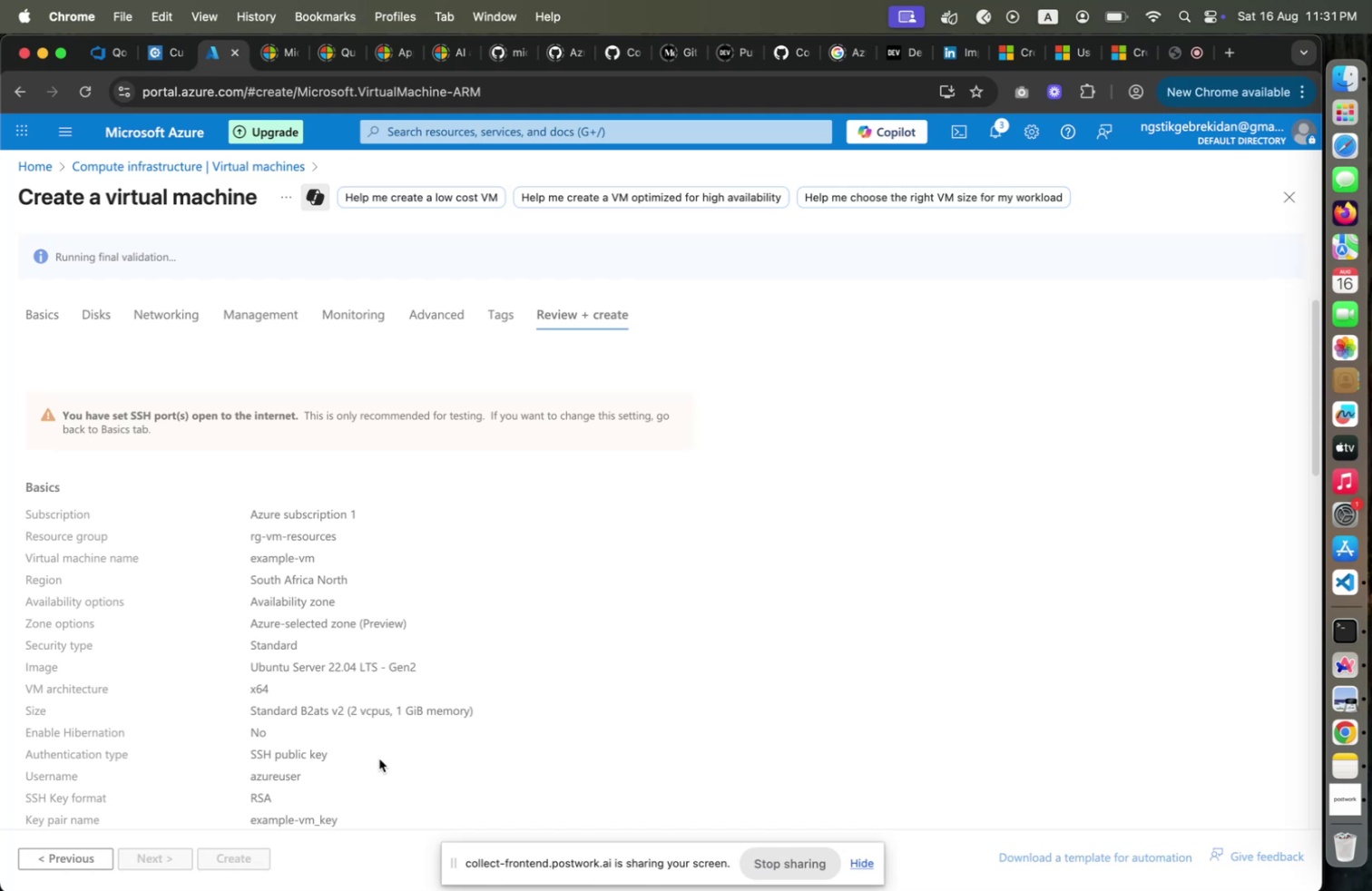 
wait(18.44)
 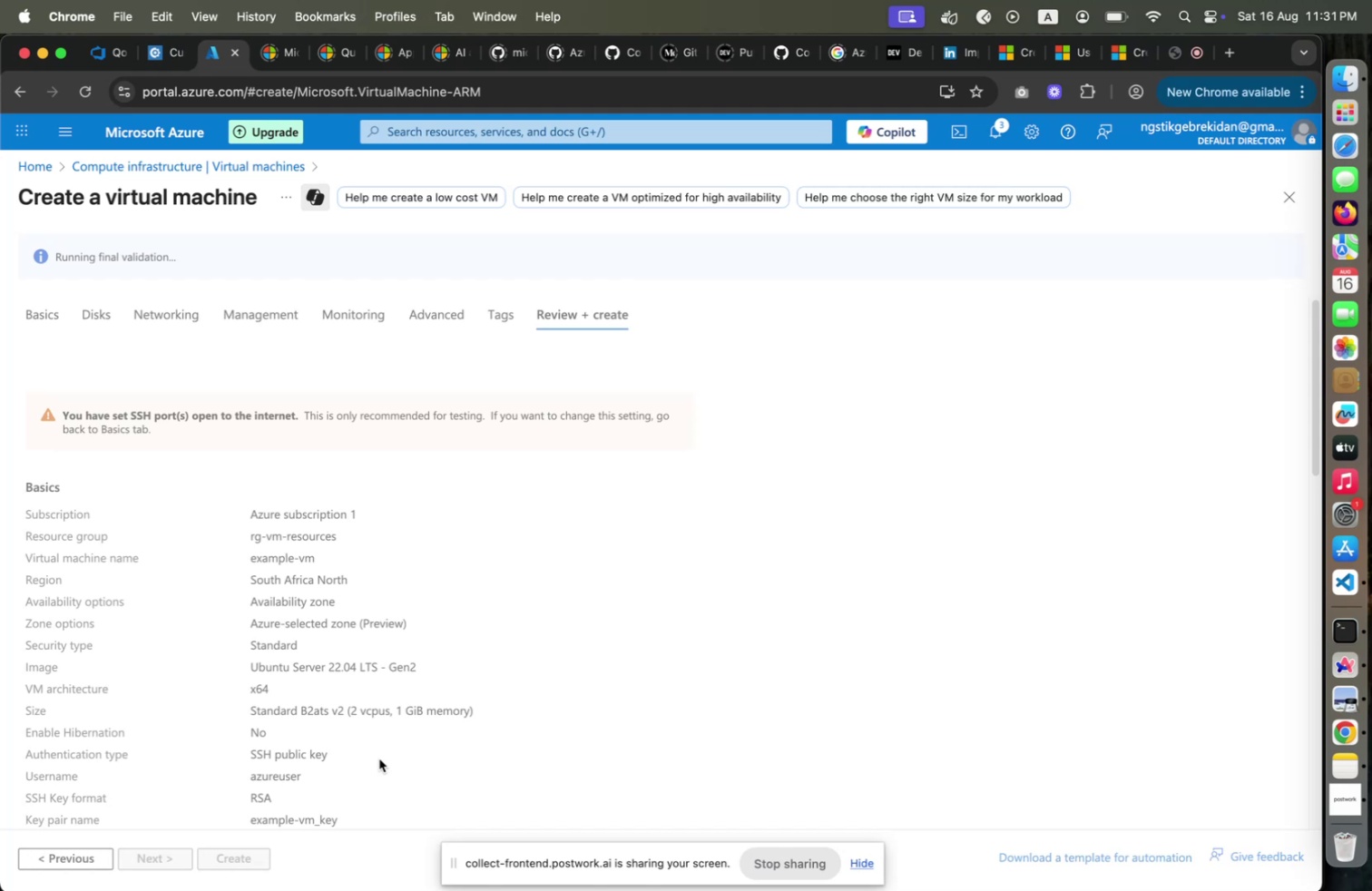 
scroll: coordinate [379, 757], scroll_direction: down, amount: 40.0
 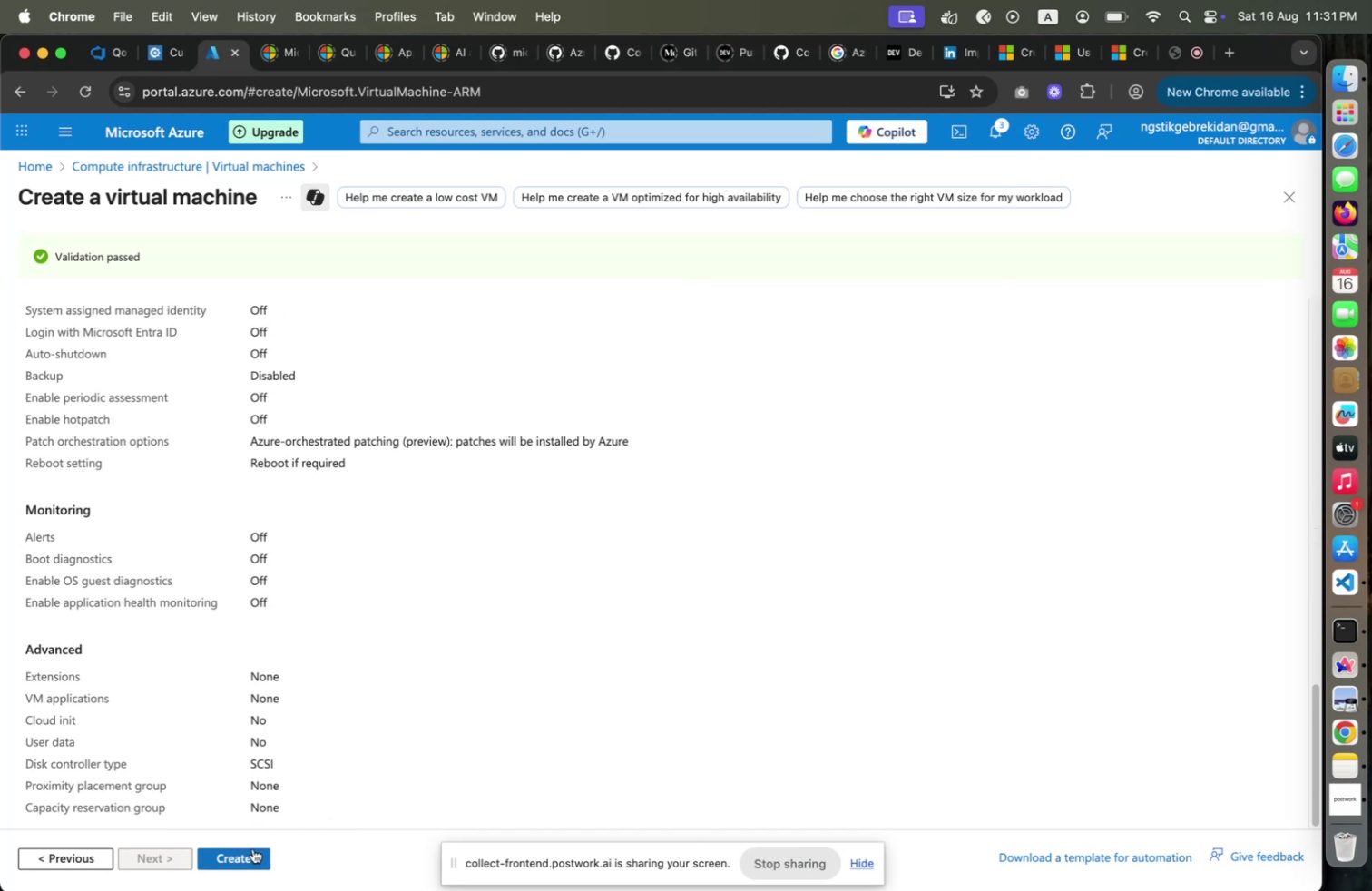 
left_click([253, 847])
 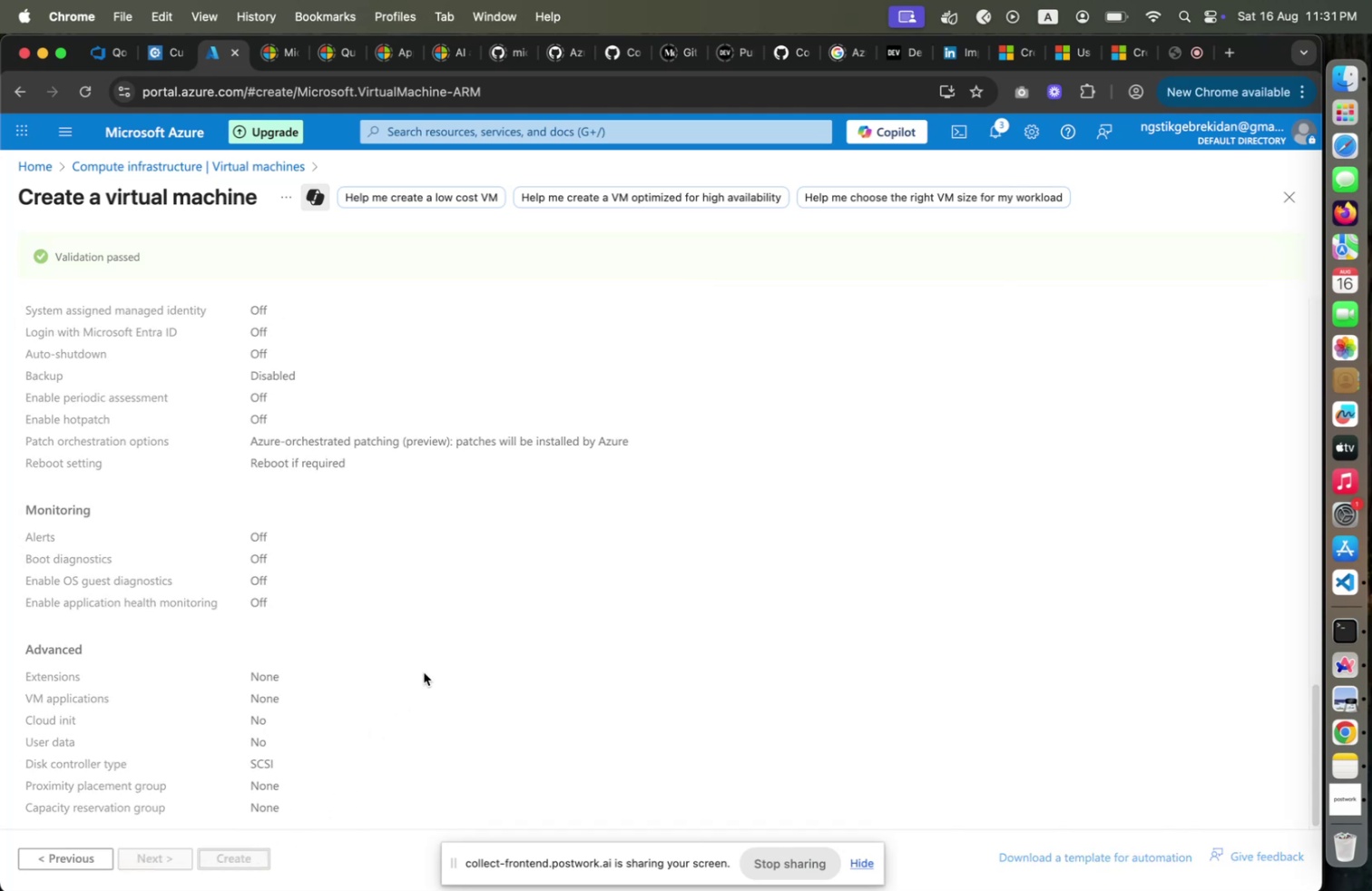 
wait(8.1)
 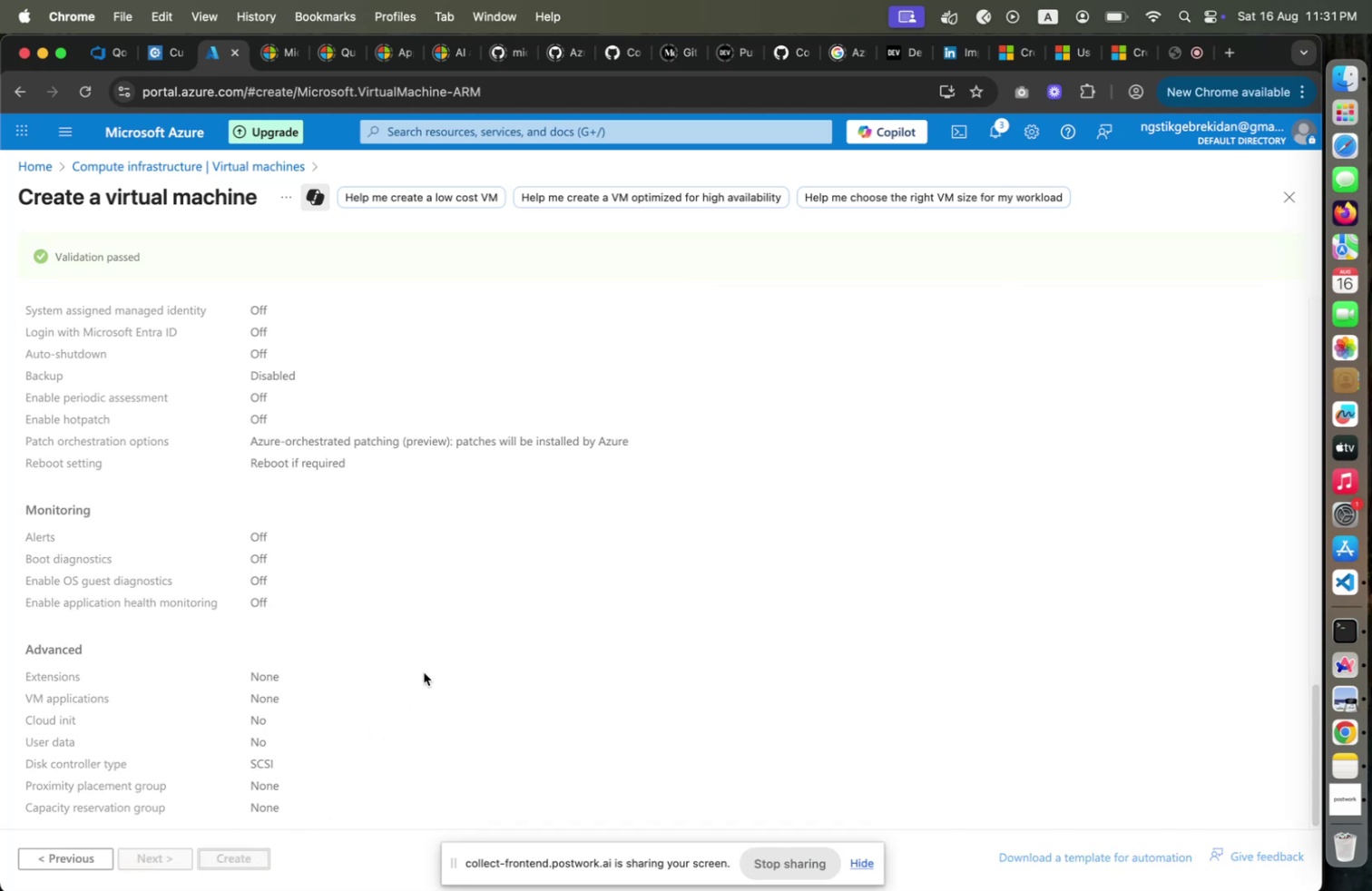 
left_click([609, 631])
 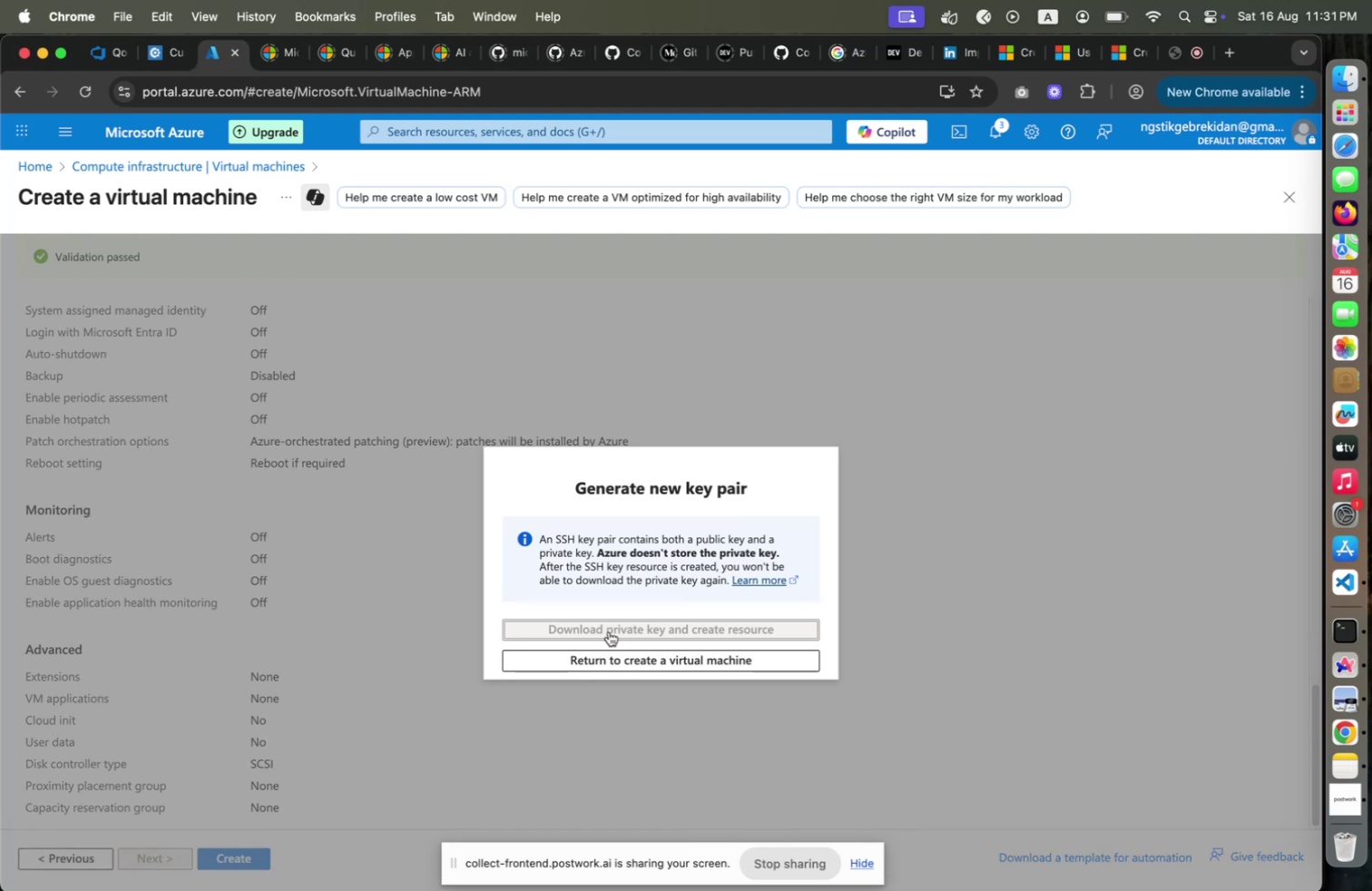 
wait(10.51)
 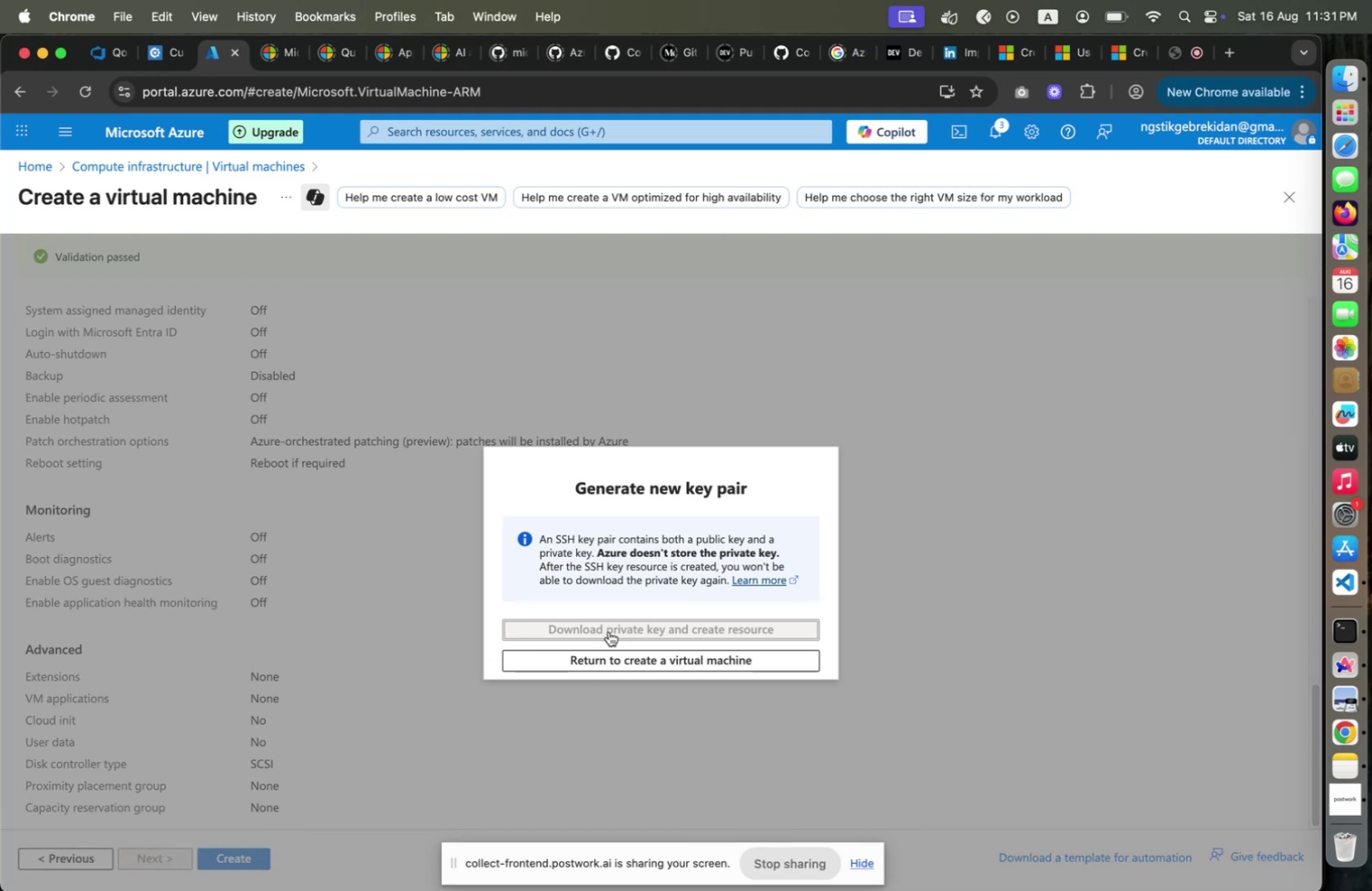 
left_click([942, 262])
 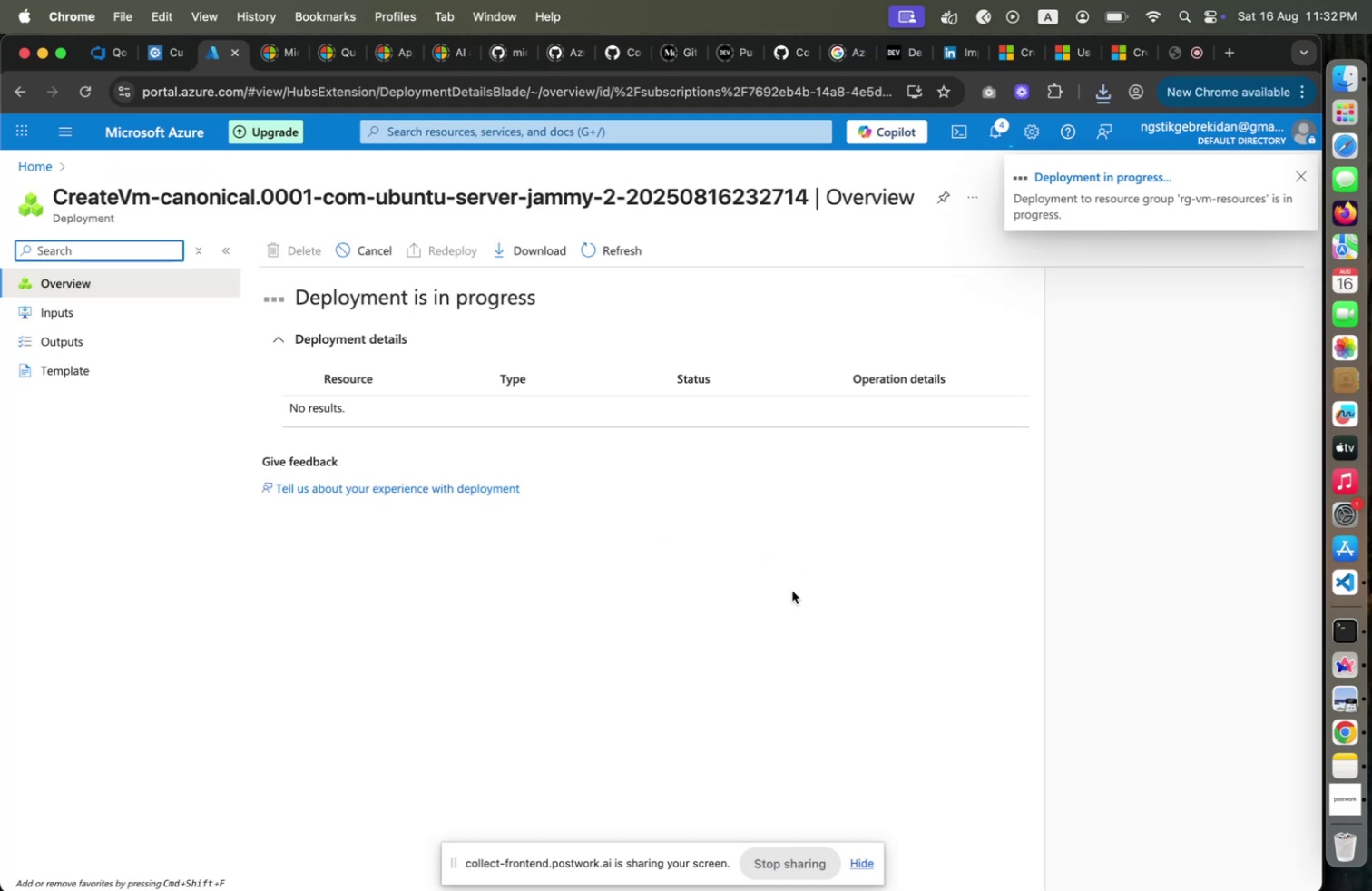 
wait(17.75)
 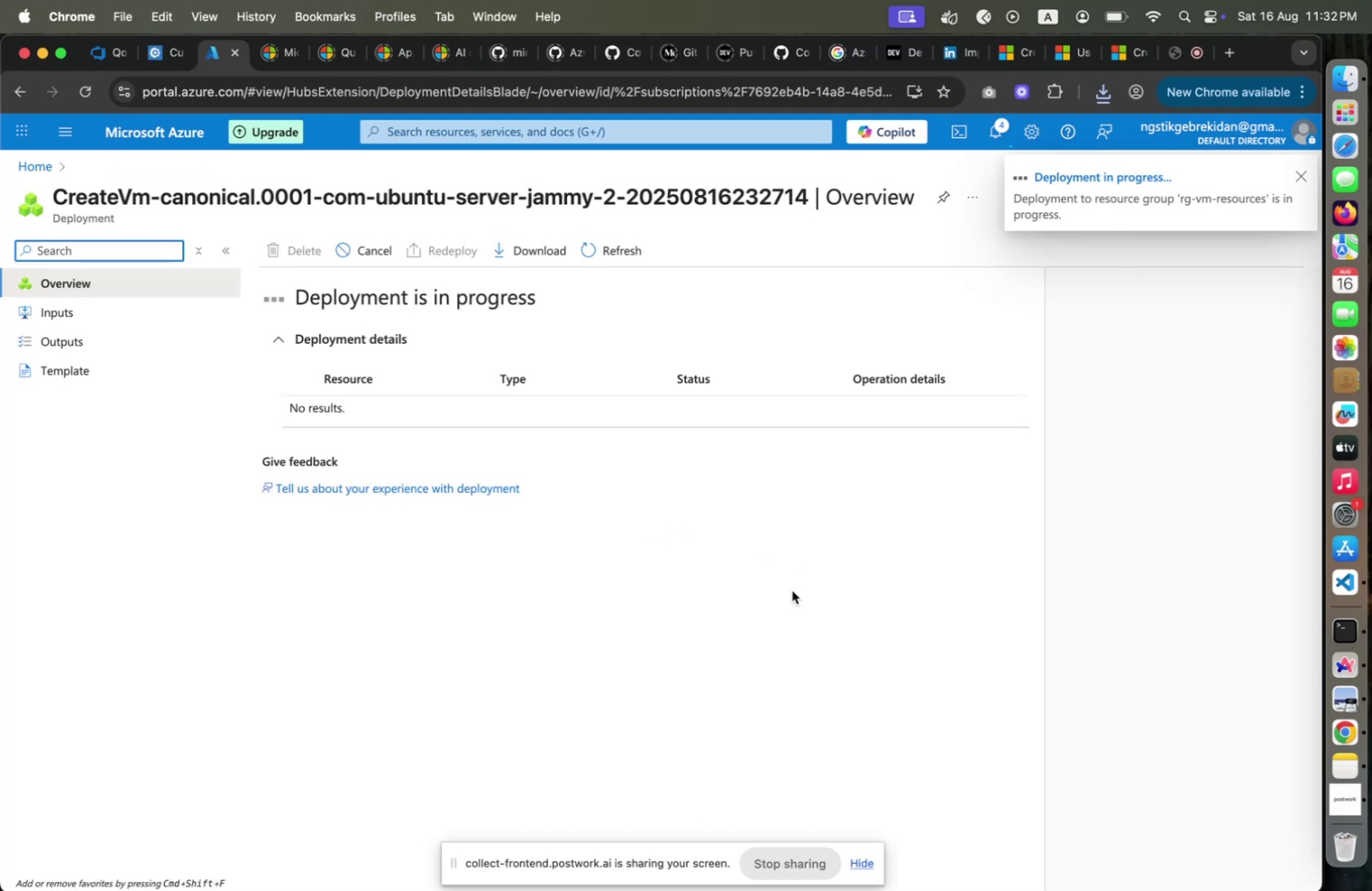 
right_click([792, 590])
 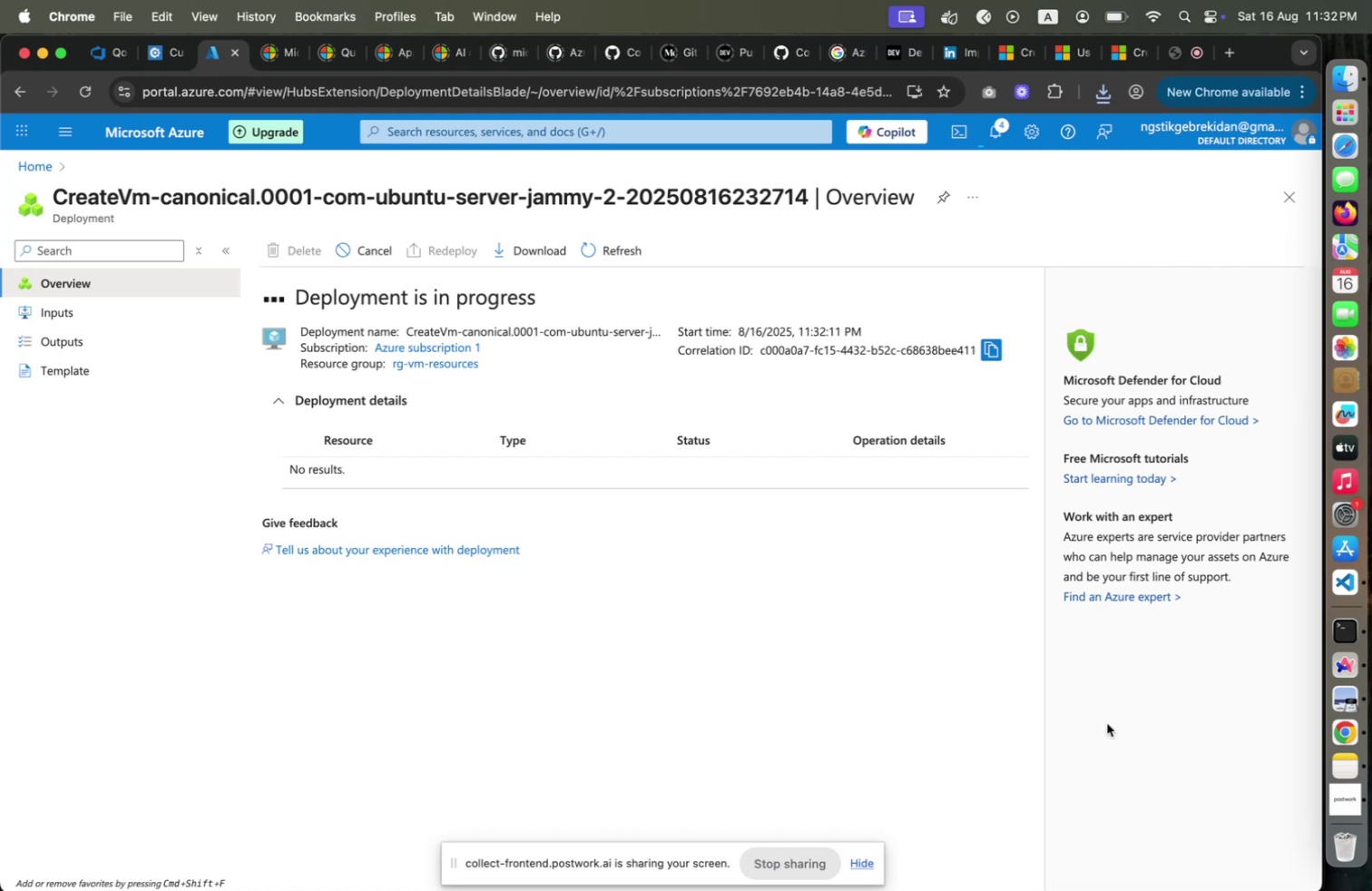 
left_click([1357, 769])
 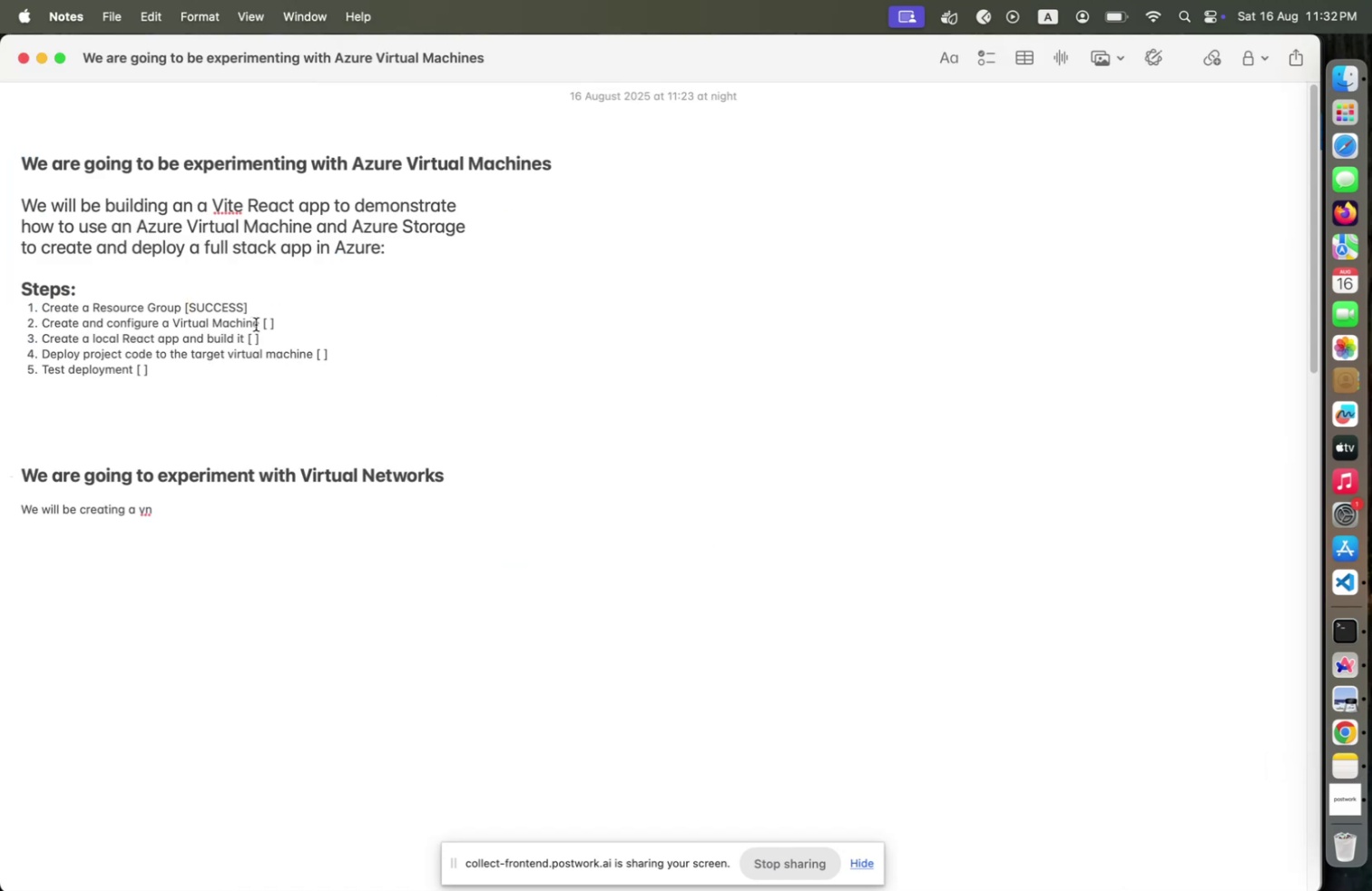 
left_click([268, 324])
 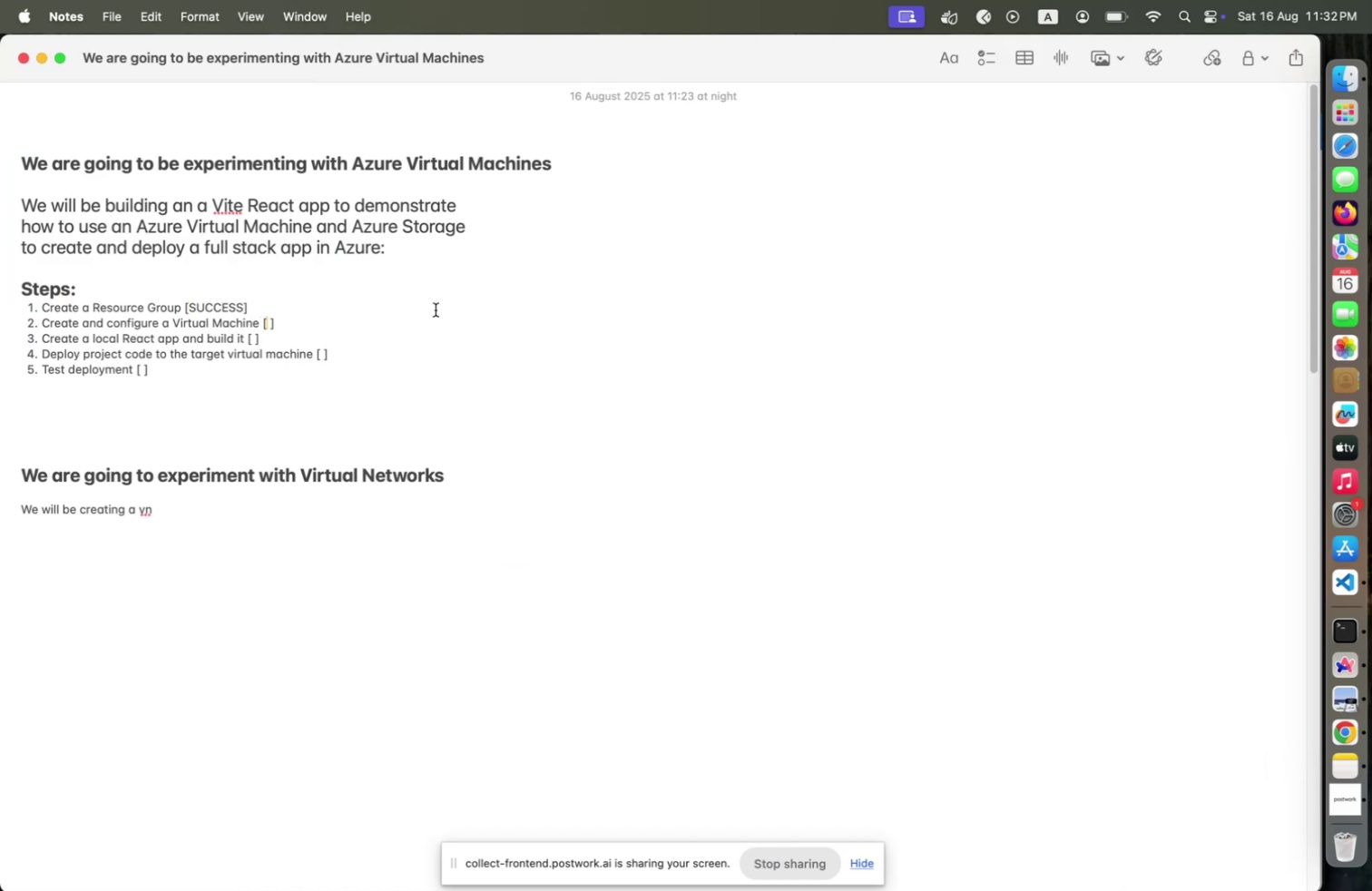 
type(IN PRG)
key(Backspace)
type(OGRESS)
 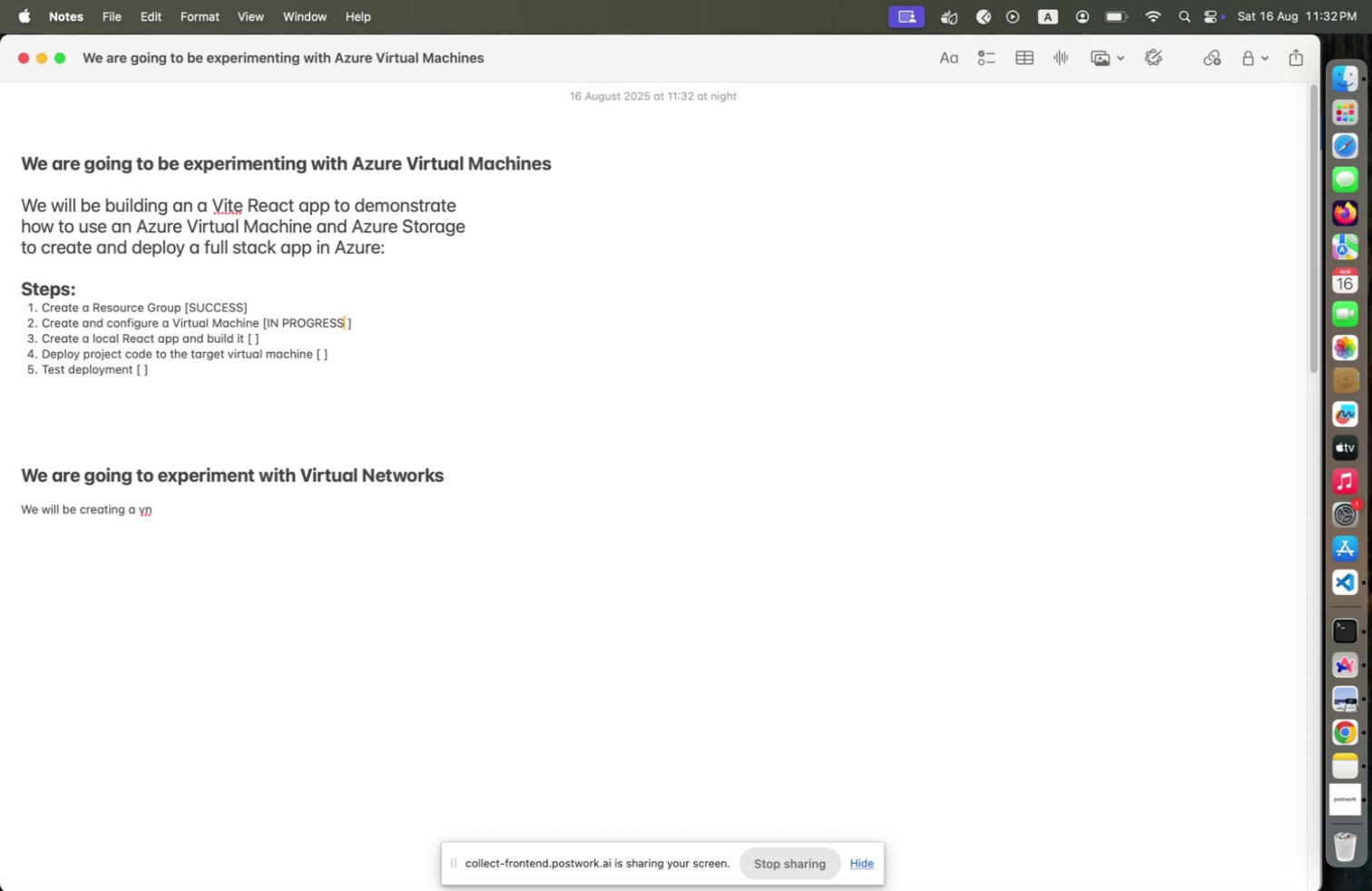 
key(Shift+ArrowRight)
 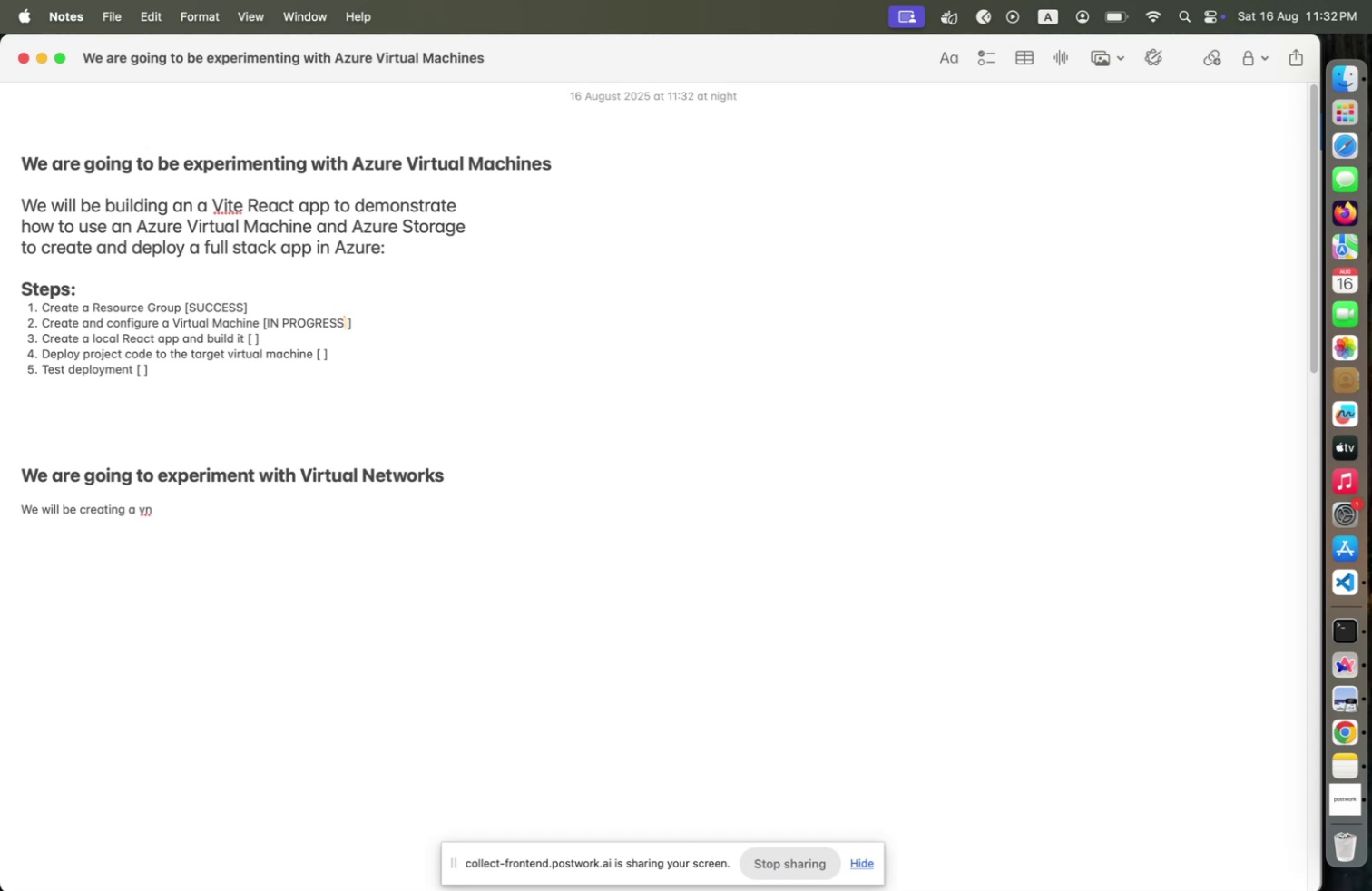 
key(Backspace)
 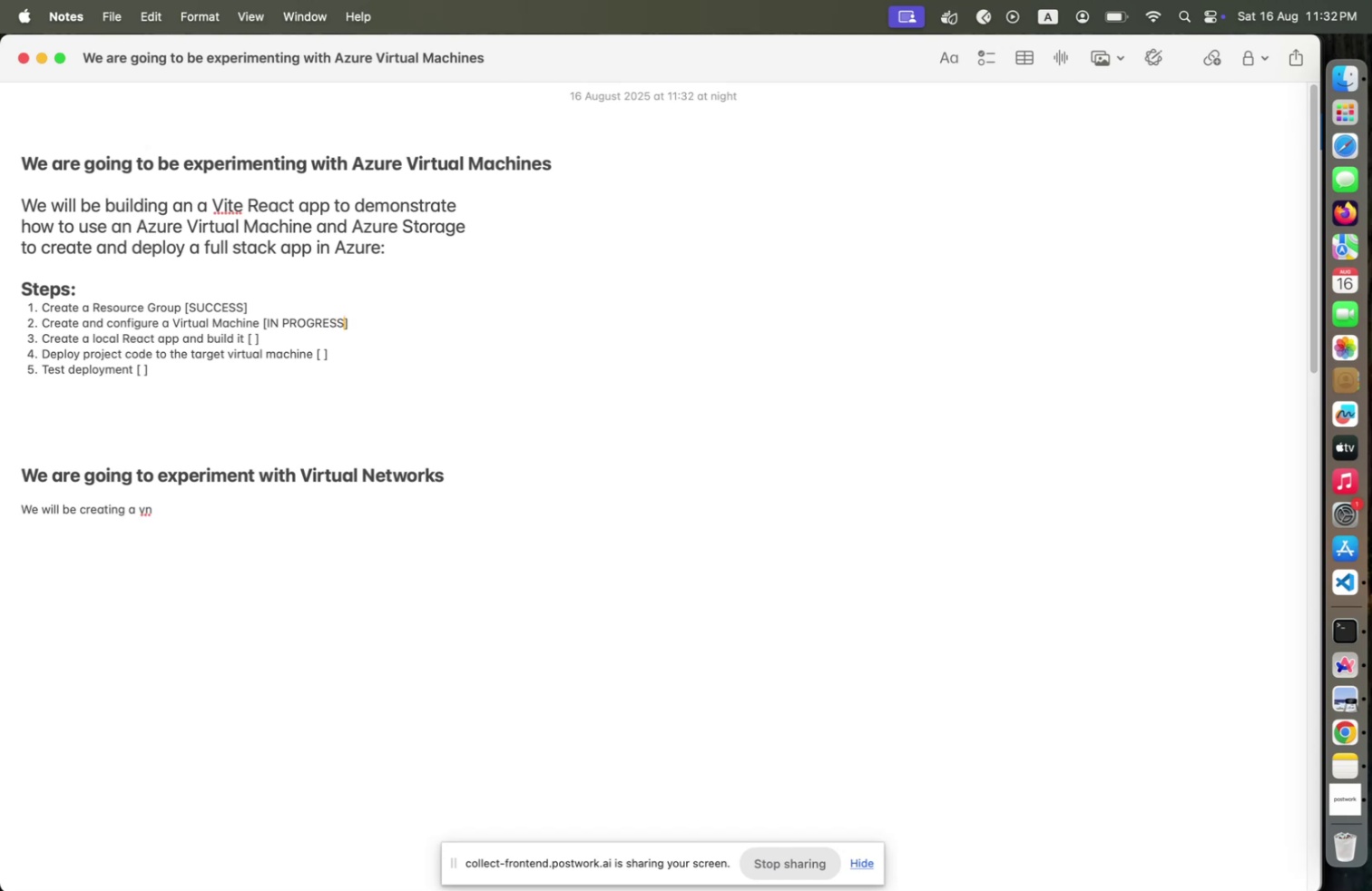 
key(Meta+CommandLeft)
 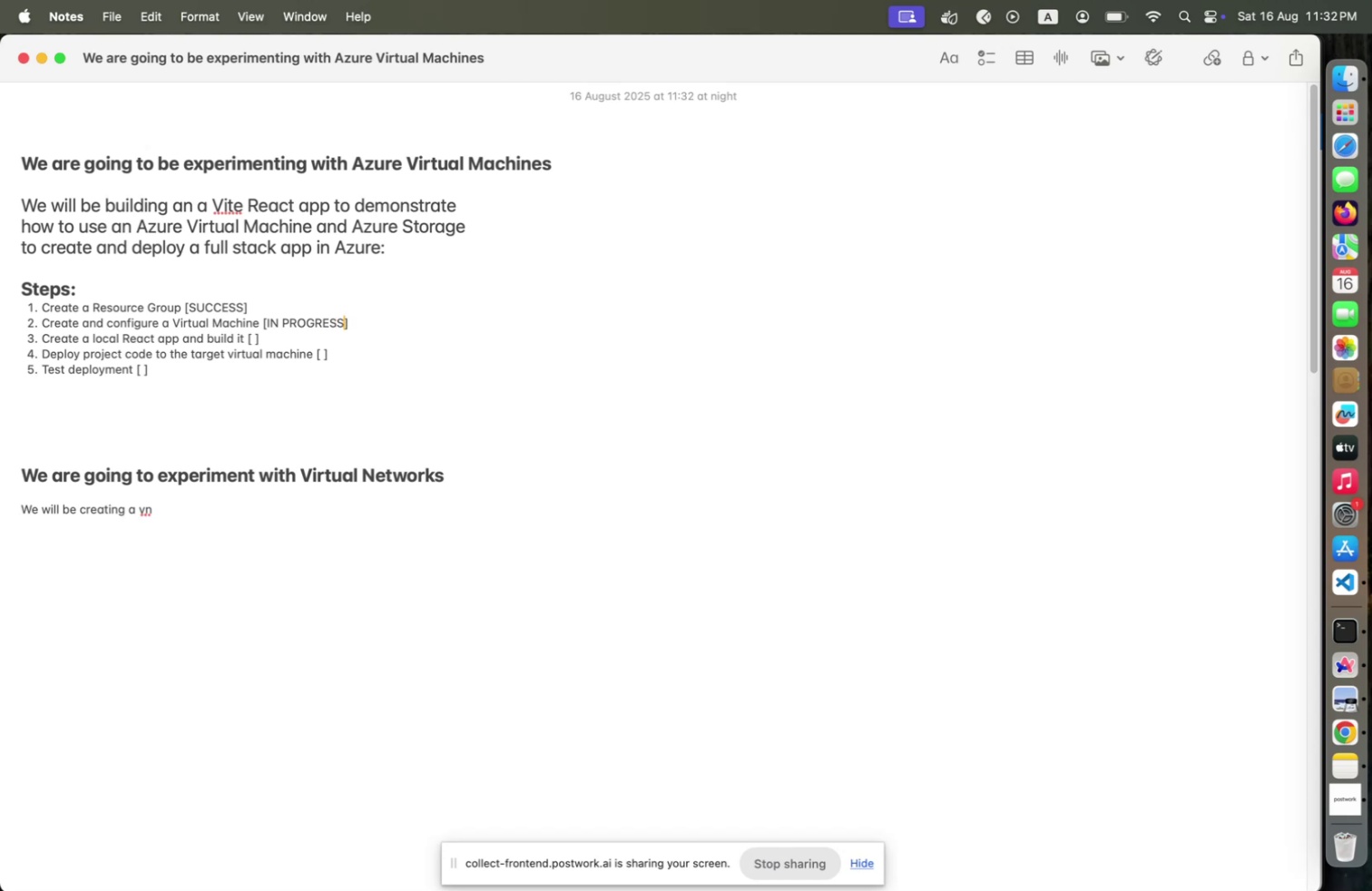 
key(Meta+Tab)
 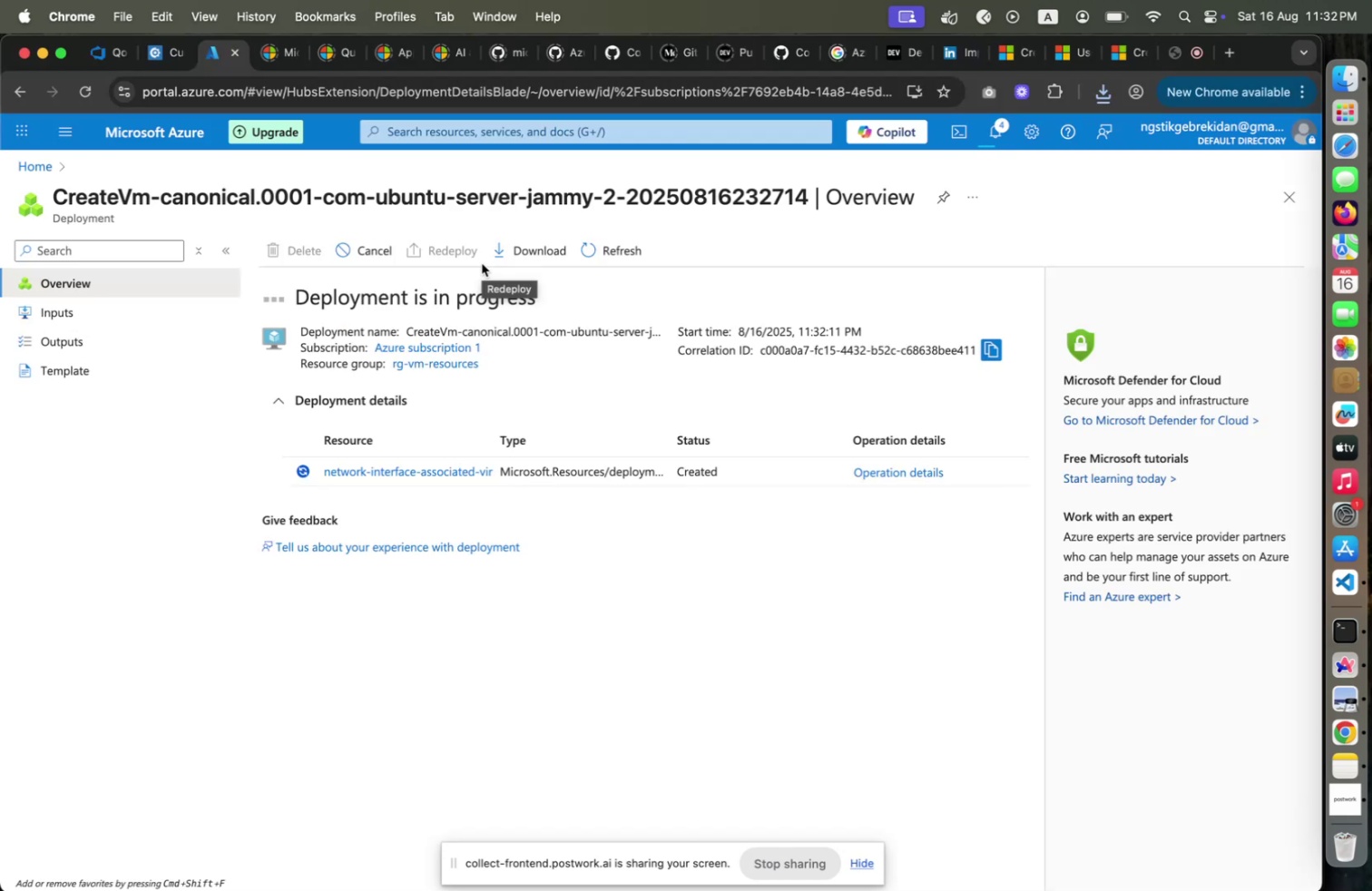 
wait(9.28)
 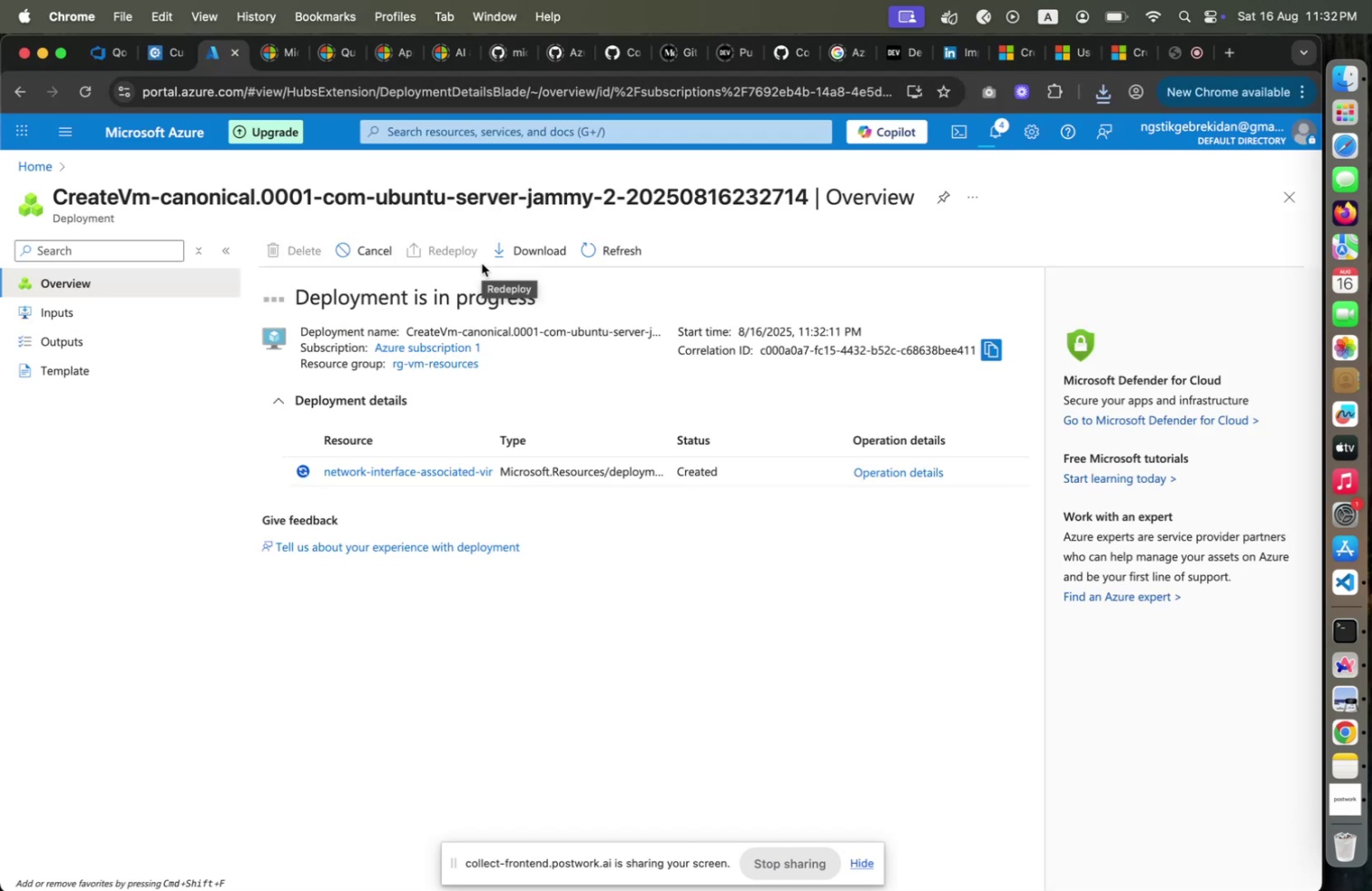 
left_click([915, 63])
 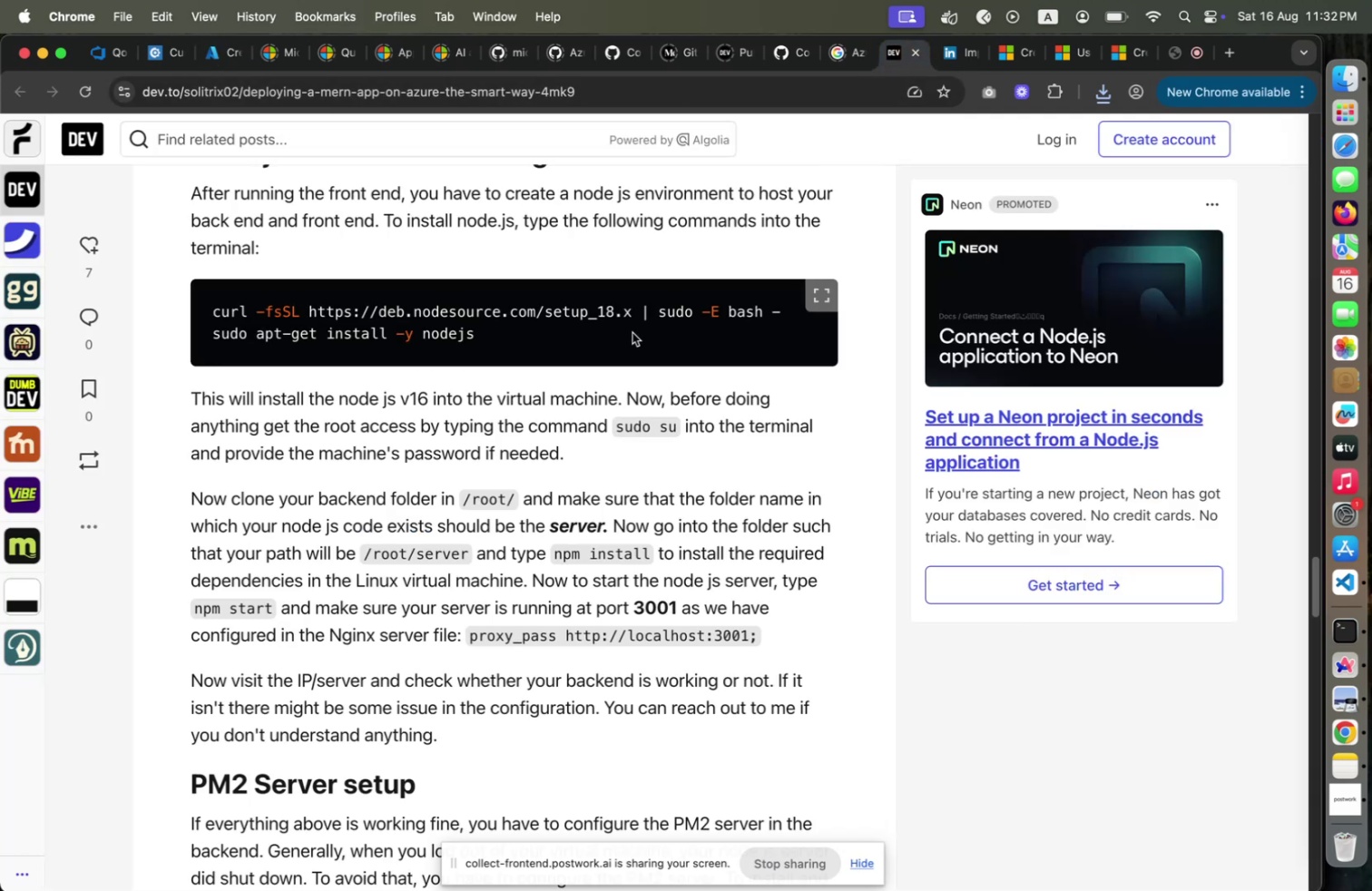 
scroll: coordinate [632, 332], scroll_direction: up, amount: 29.0
 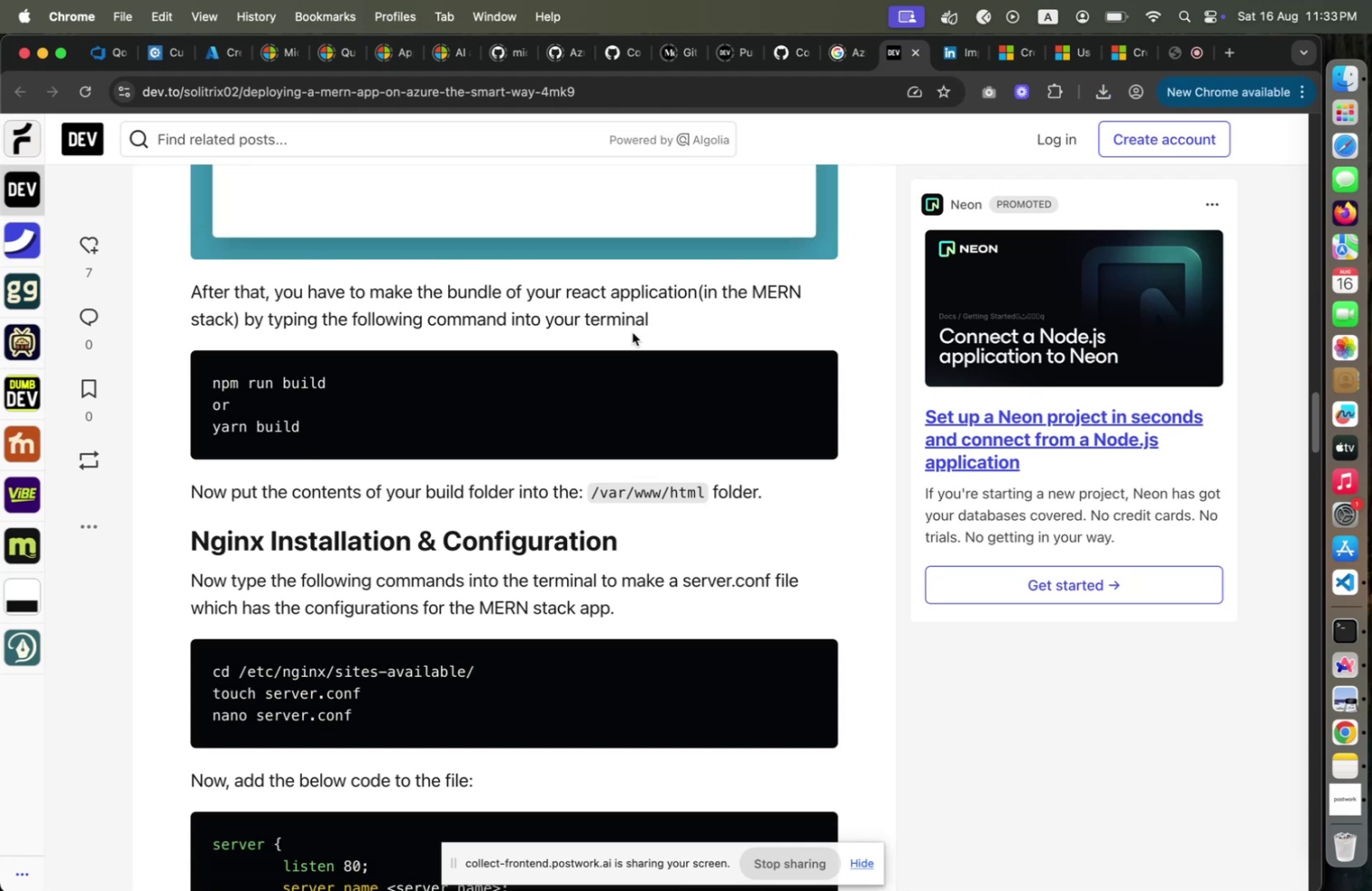 
wait(19.64)
 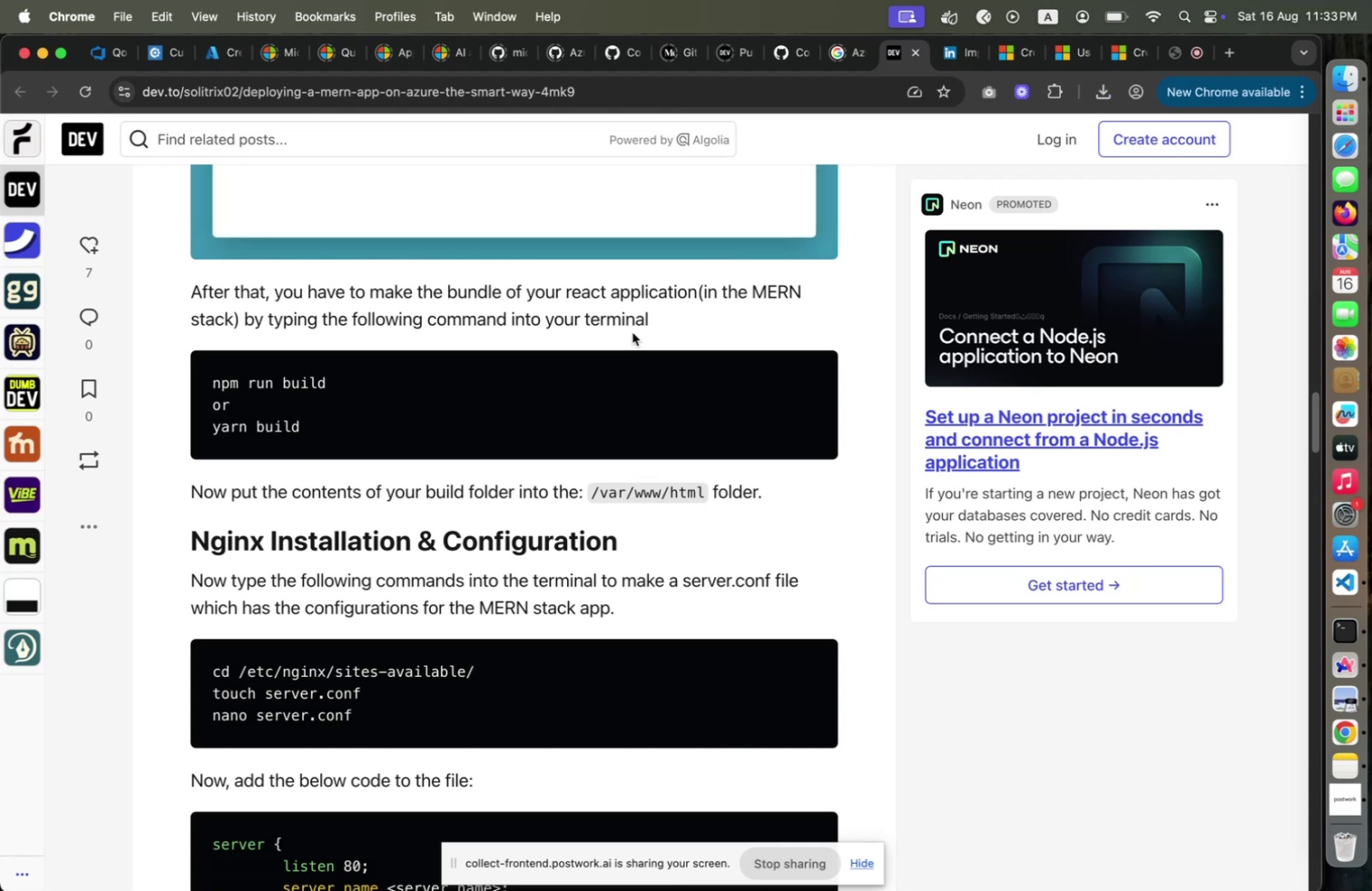 
scroll: coordinate [633, 332], scroll_direction: up, amount: 23.0
 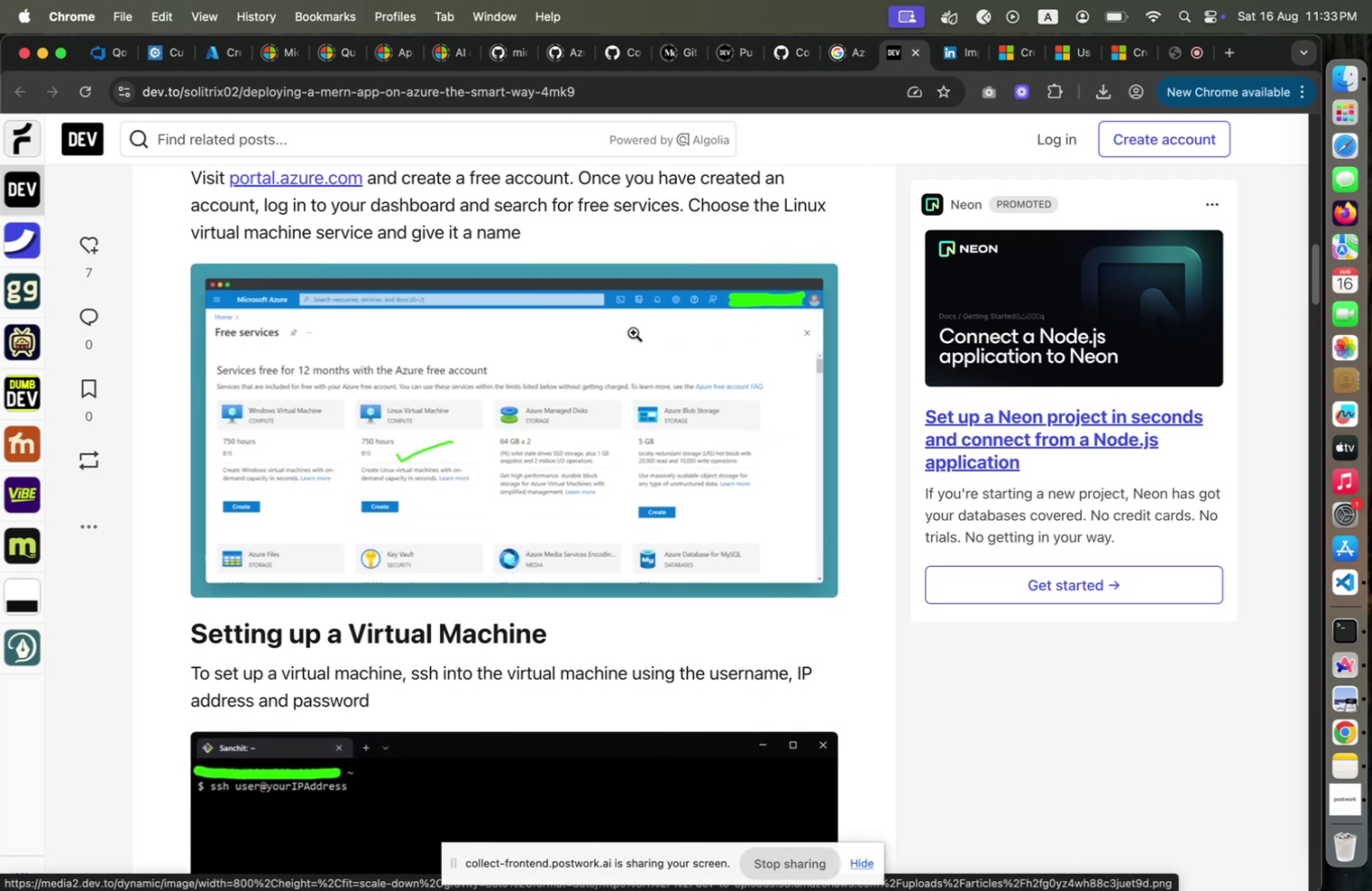 
scroll: coordinate [633, 332], scroll_direction: down, amount: 15.0
 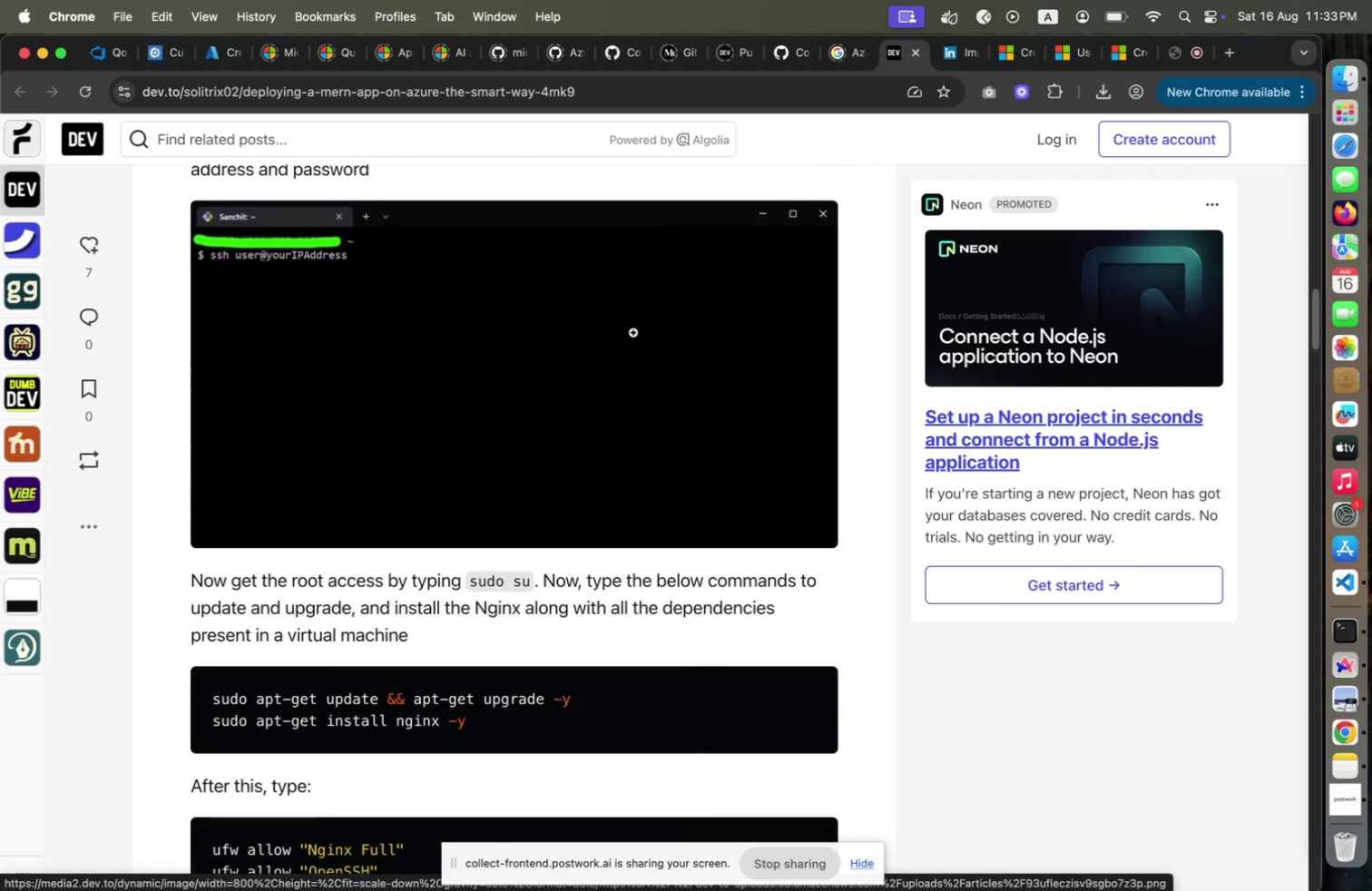 
wait(5.52)
 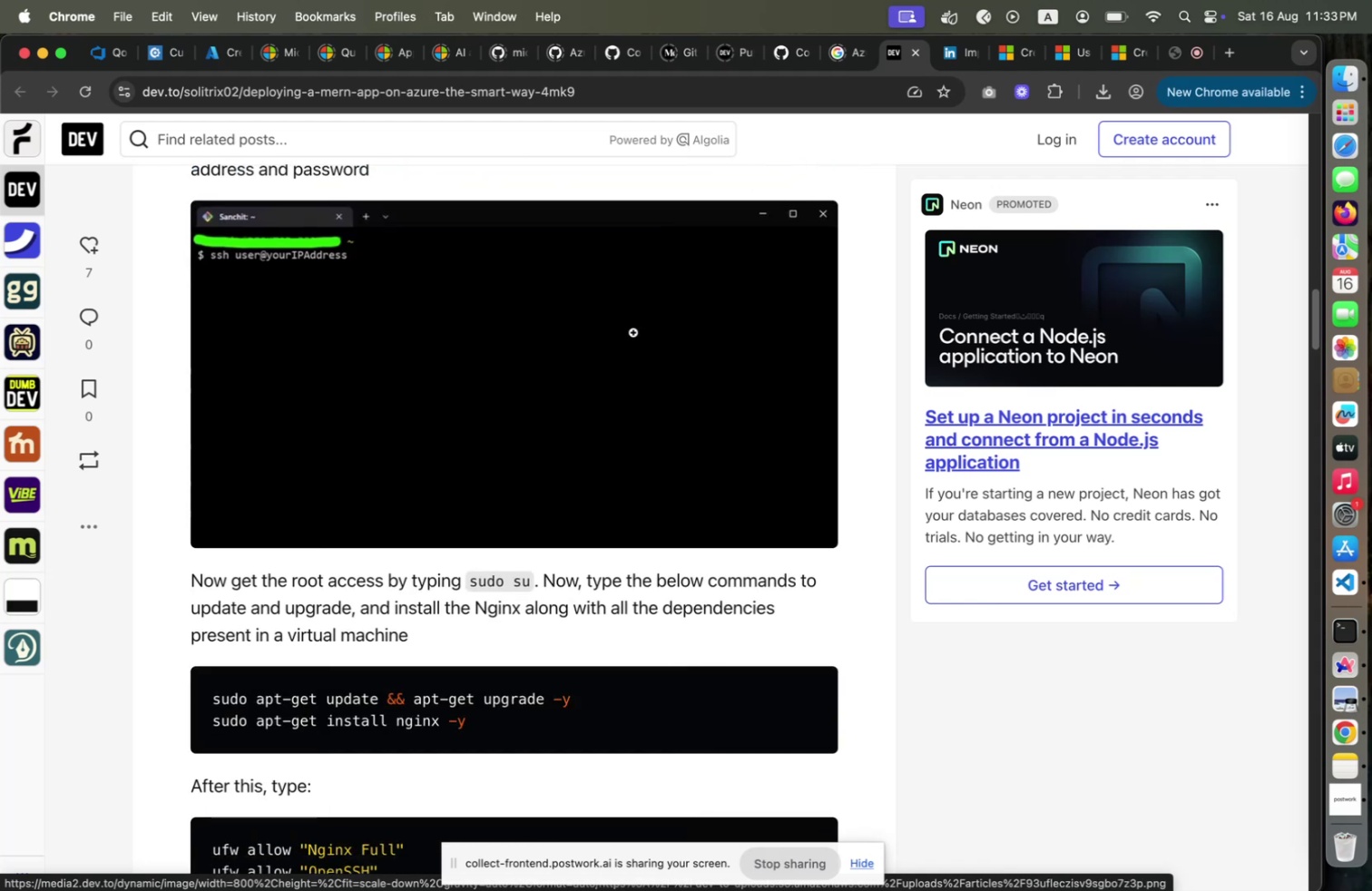 
scroll: coordinate [633, 332], scroll_direction: up, amount: 10.0
 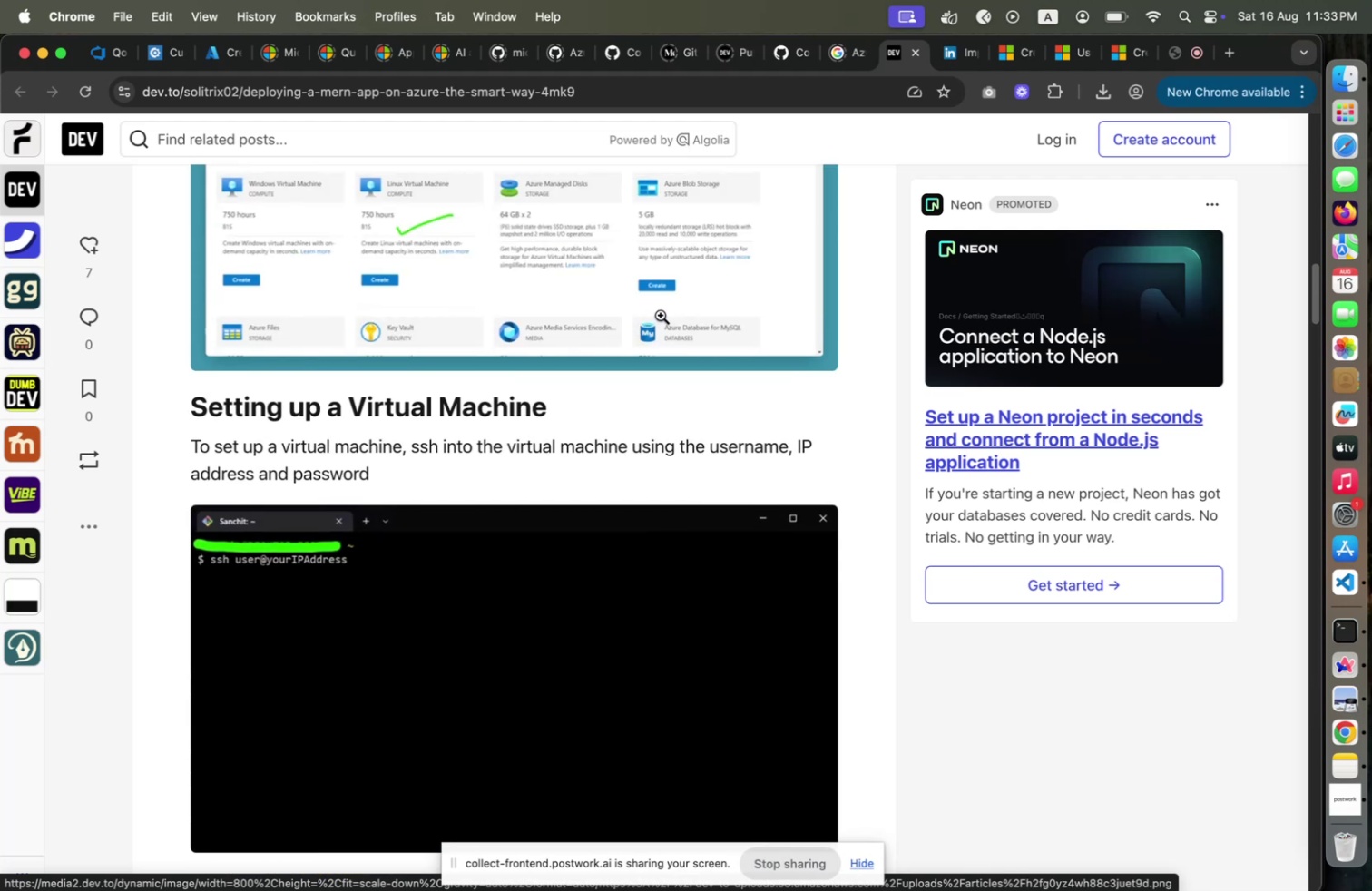 
wait(8.23)
 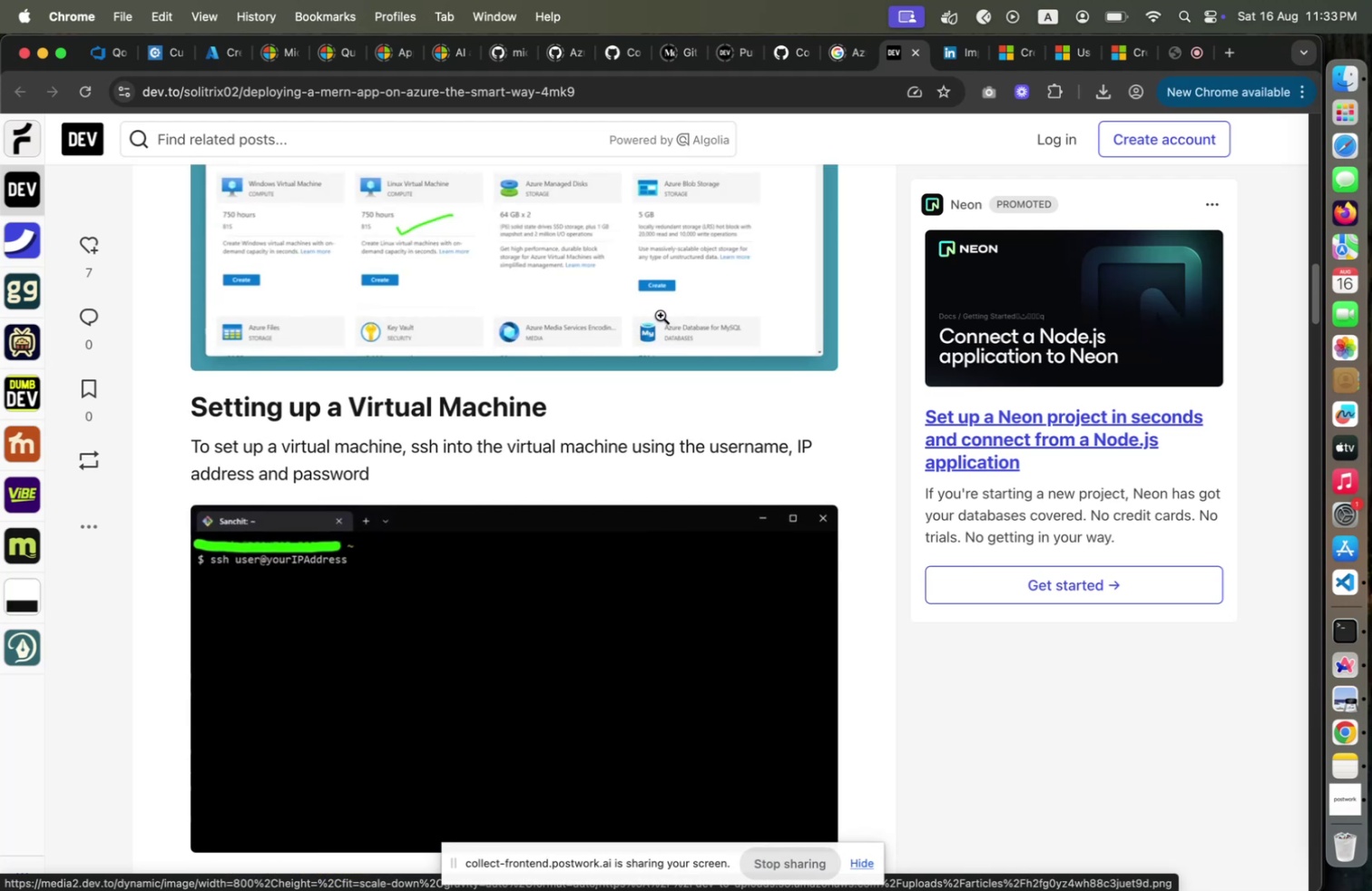 
left_click([240, 54])
 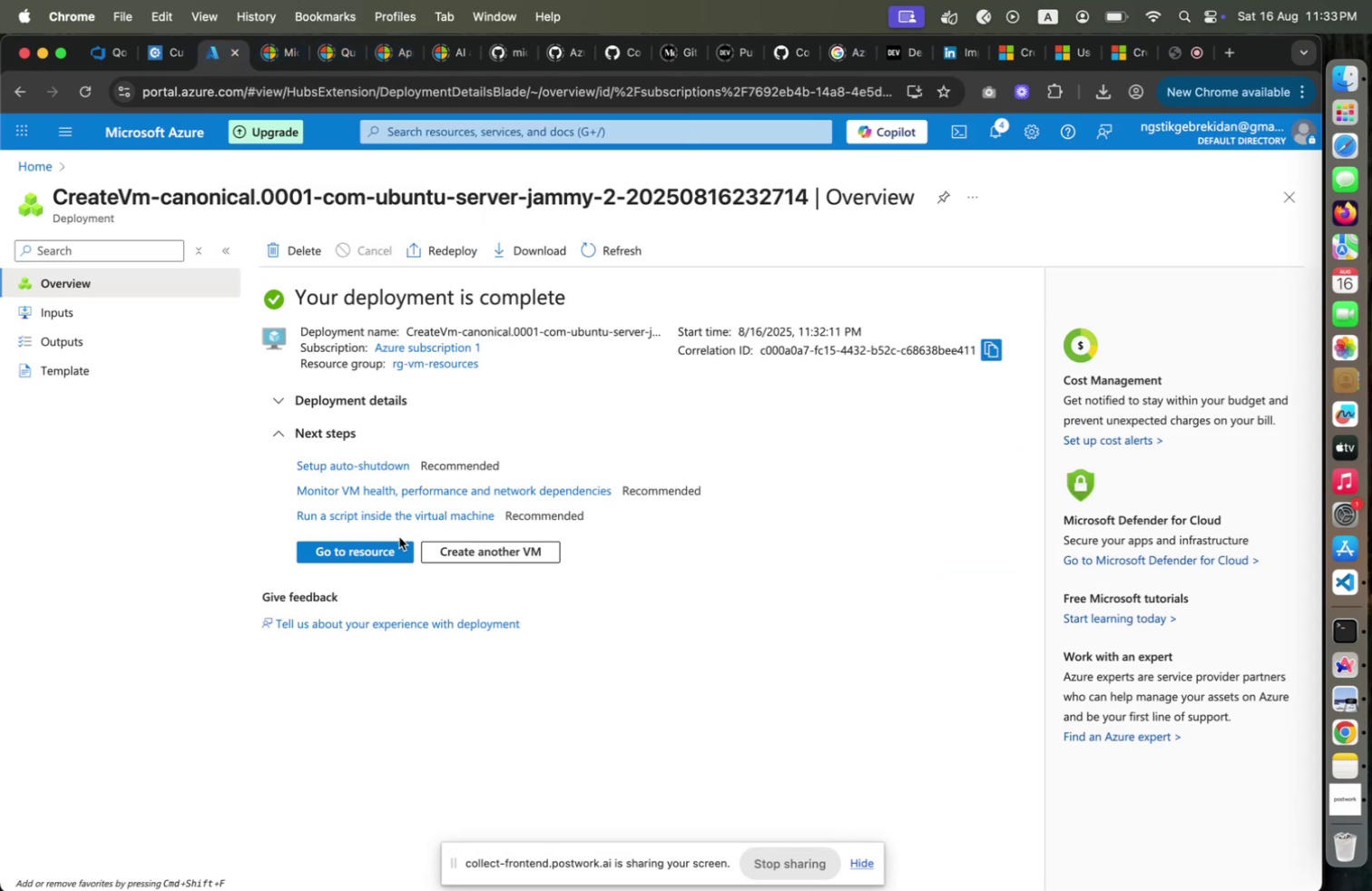 
left_click([376, 545])
 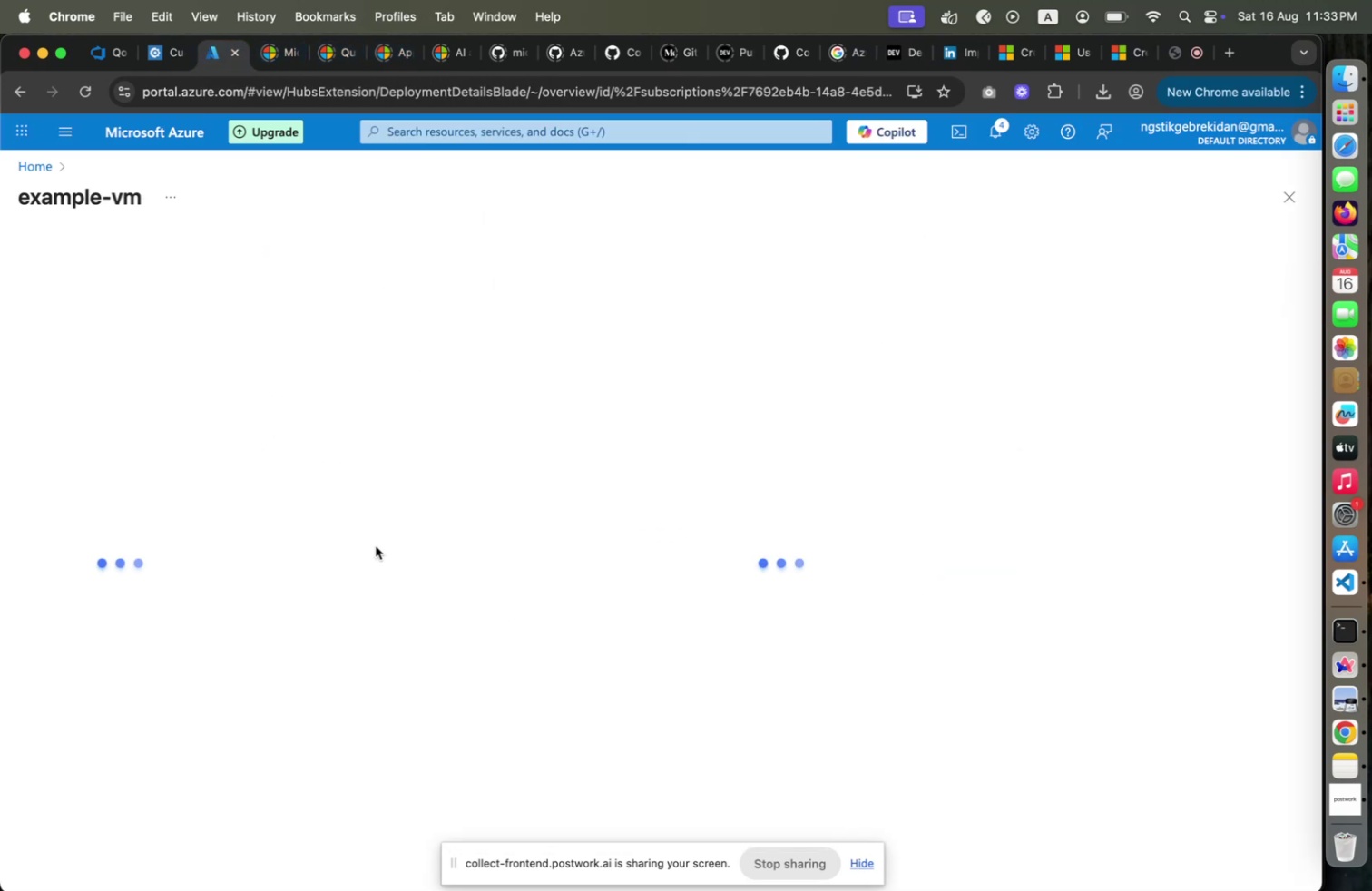 
mouse_move([590, 452])
 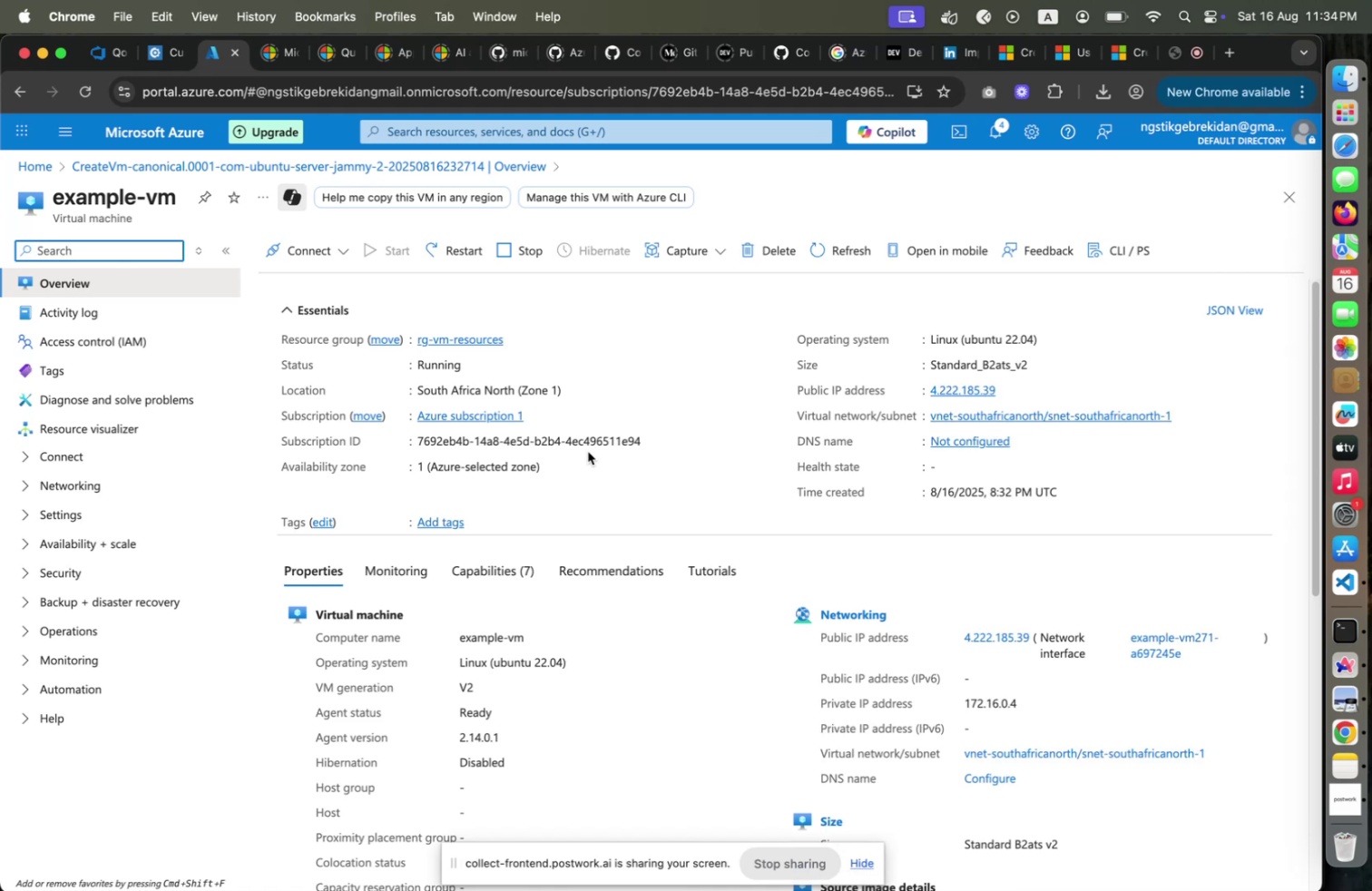 
wait(5.51)
 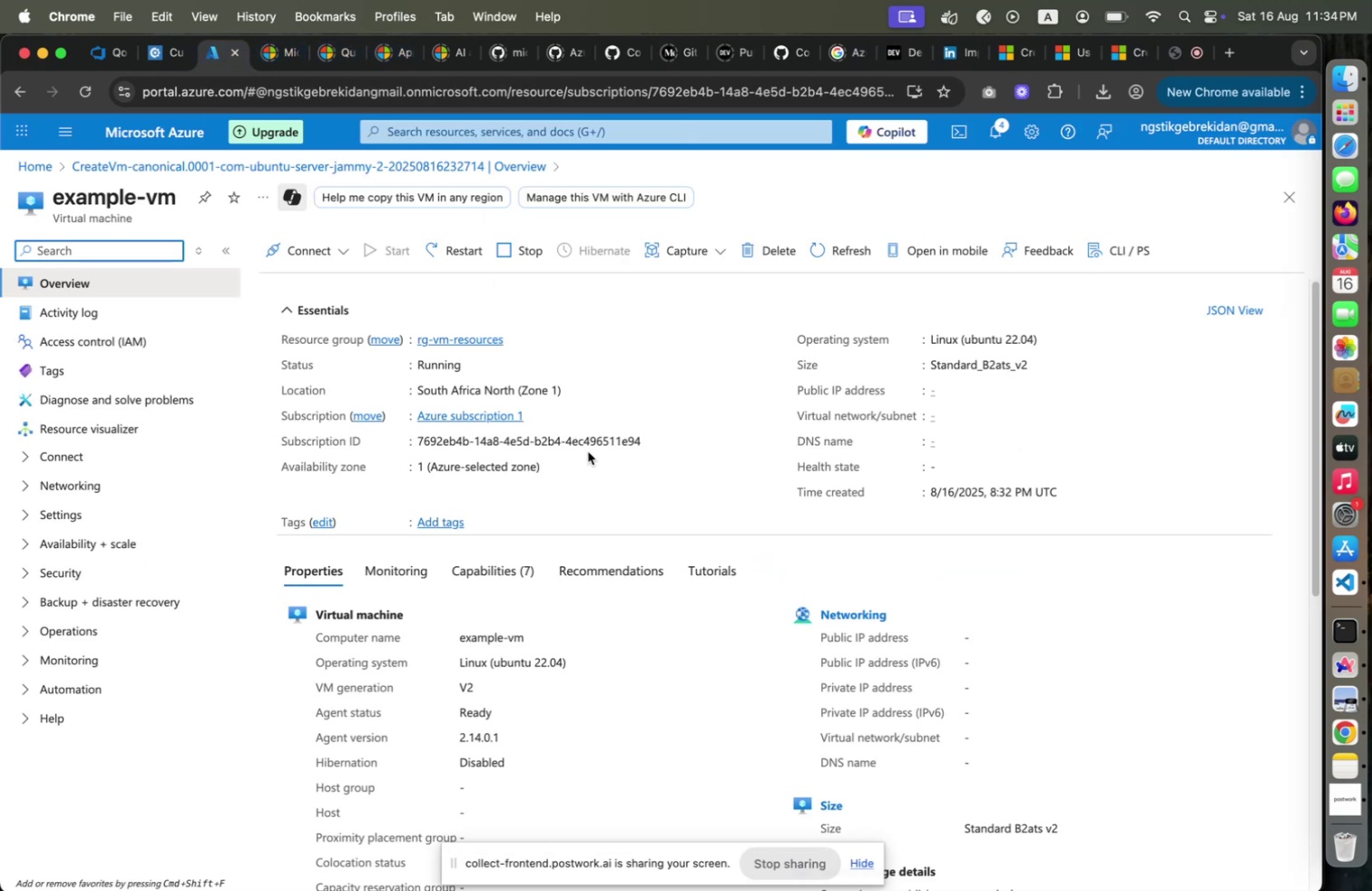 
left_click([338, 244])
 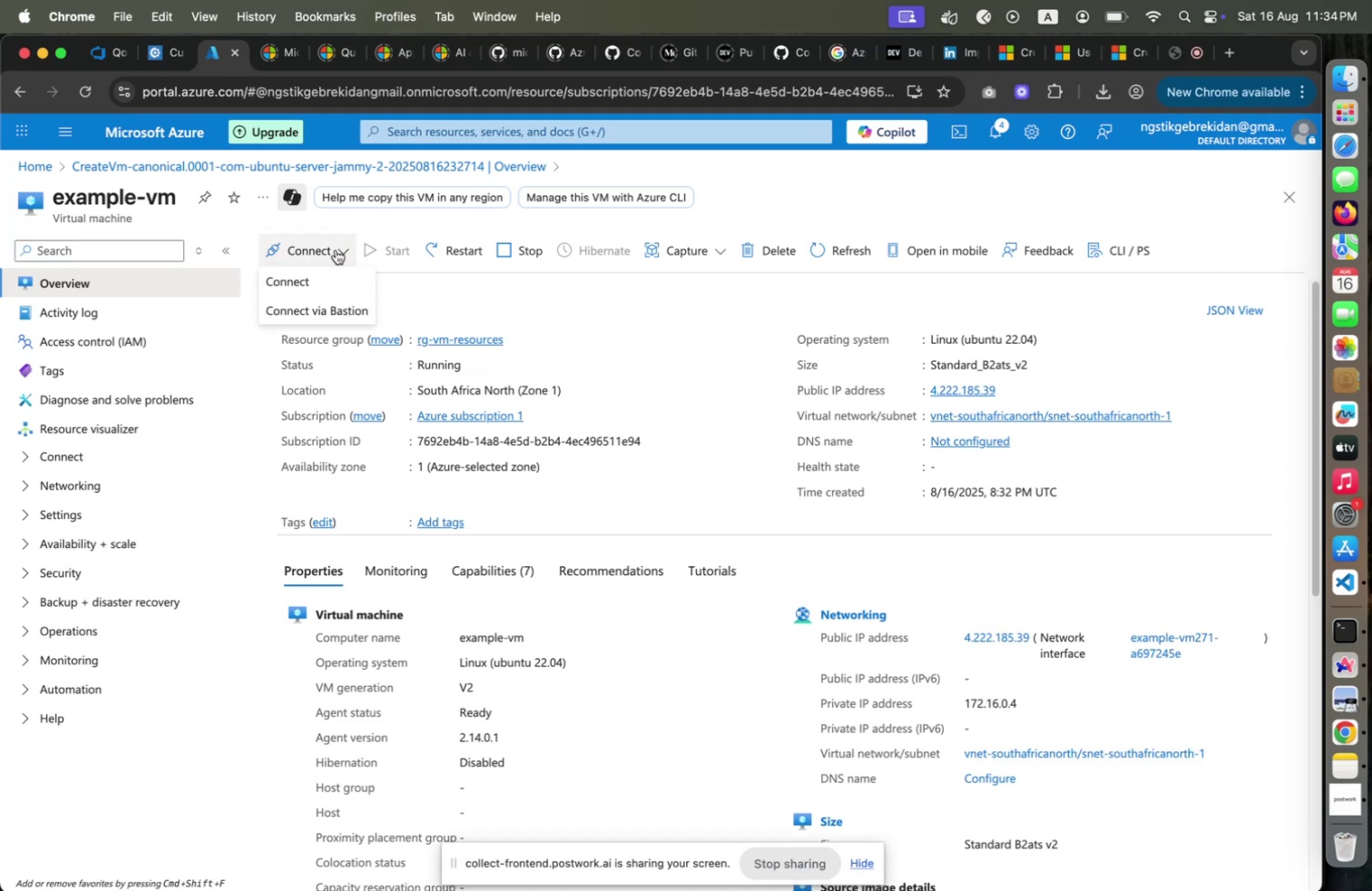 
left_click([315, 277])
 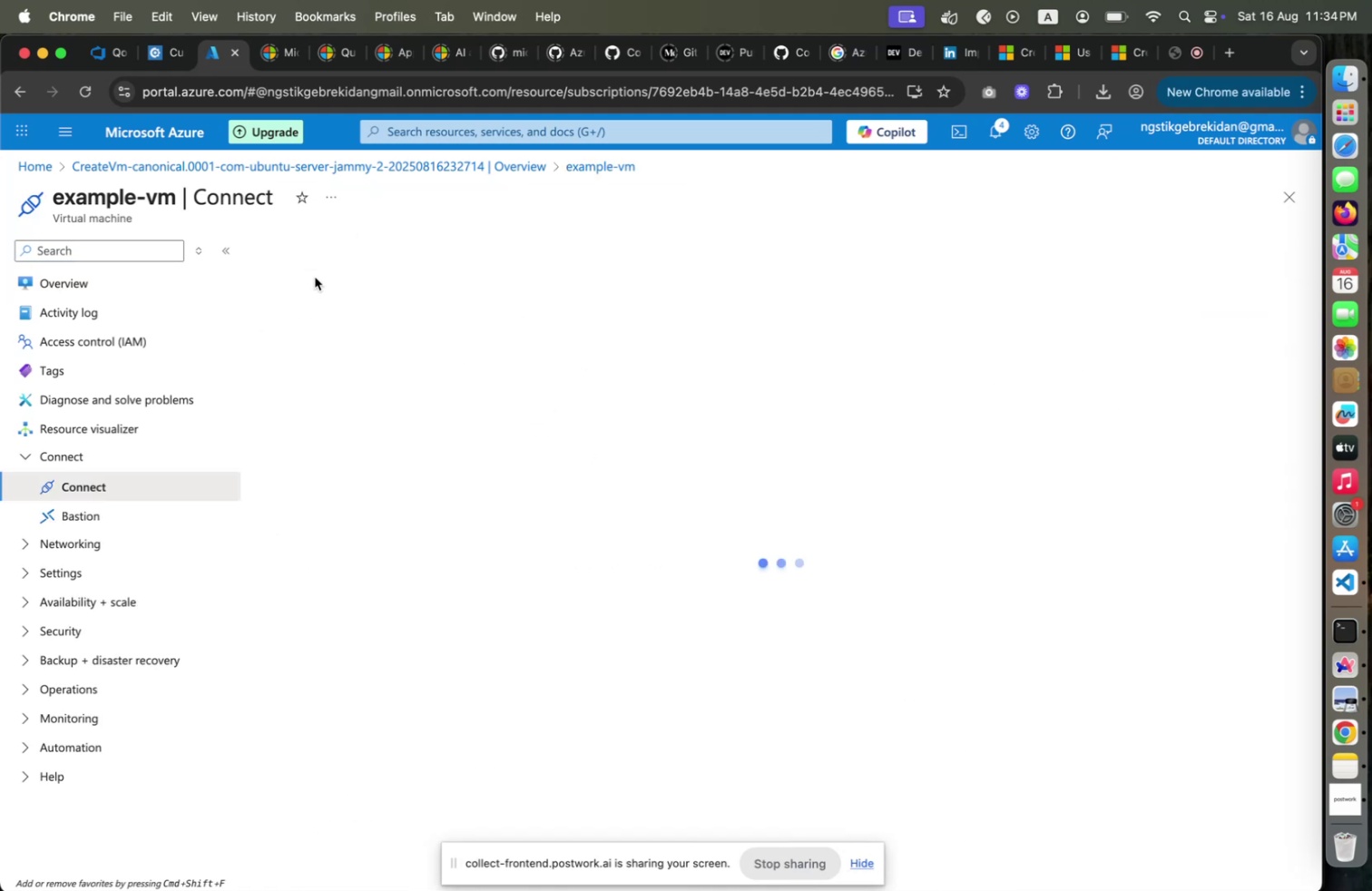 
mouse_move([482, 320])
 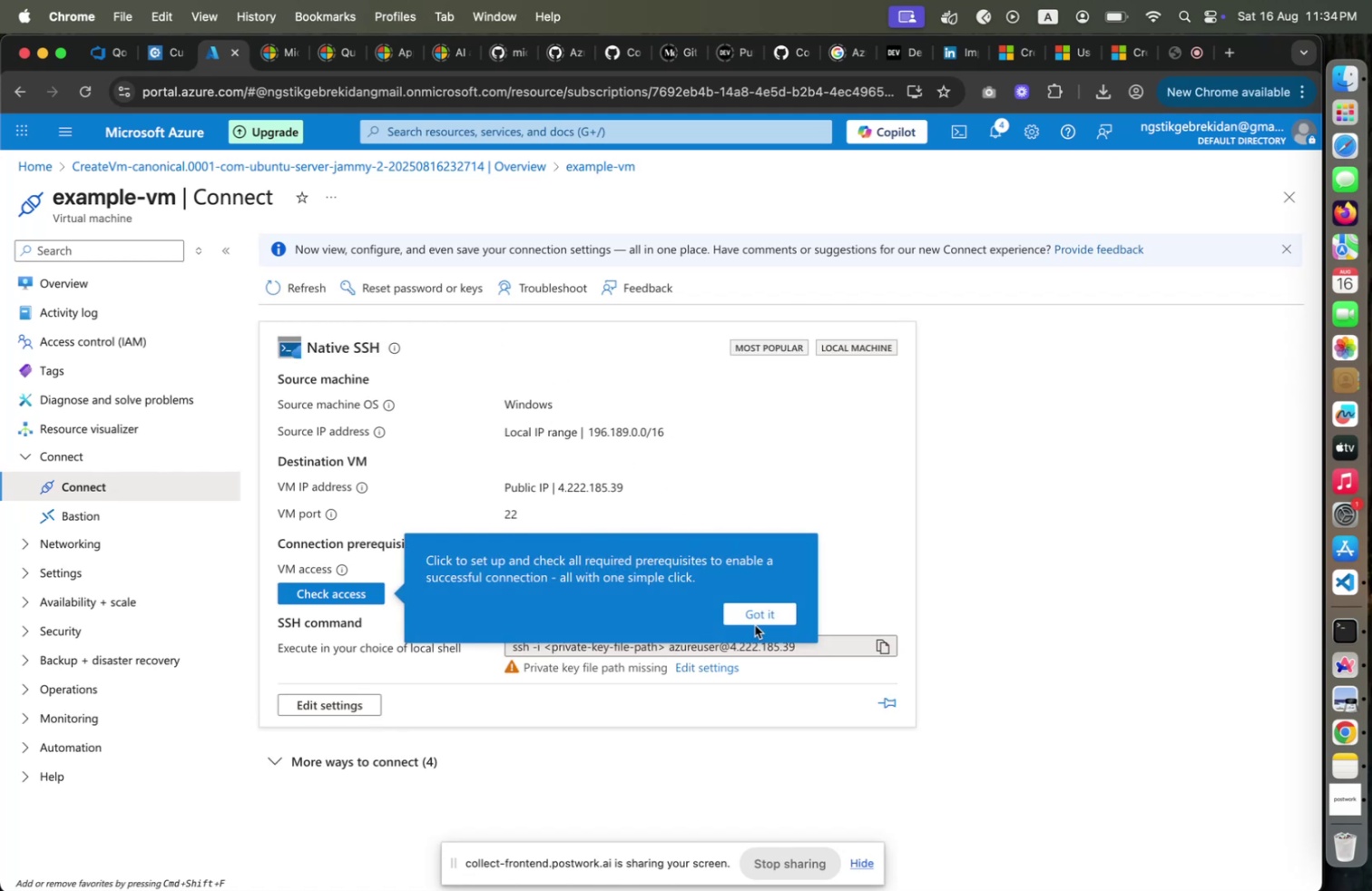 
left_click([756, 620])
 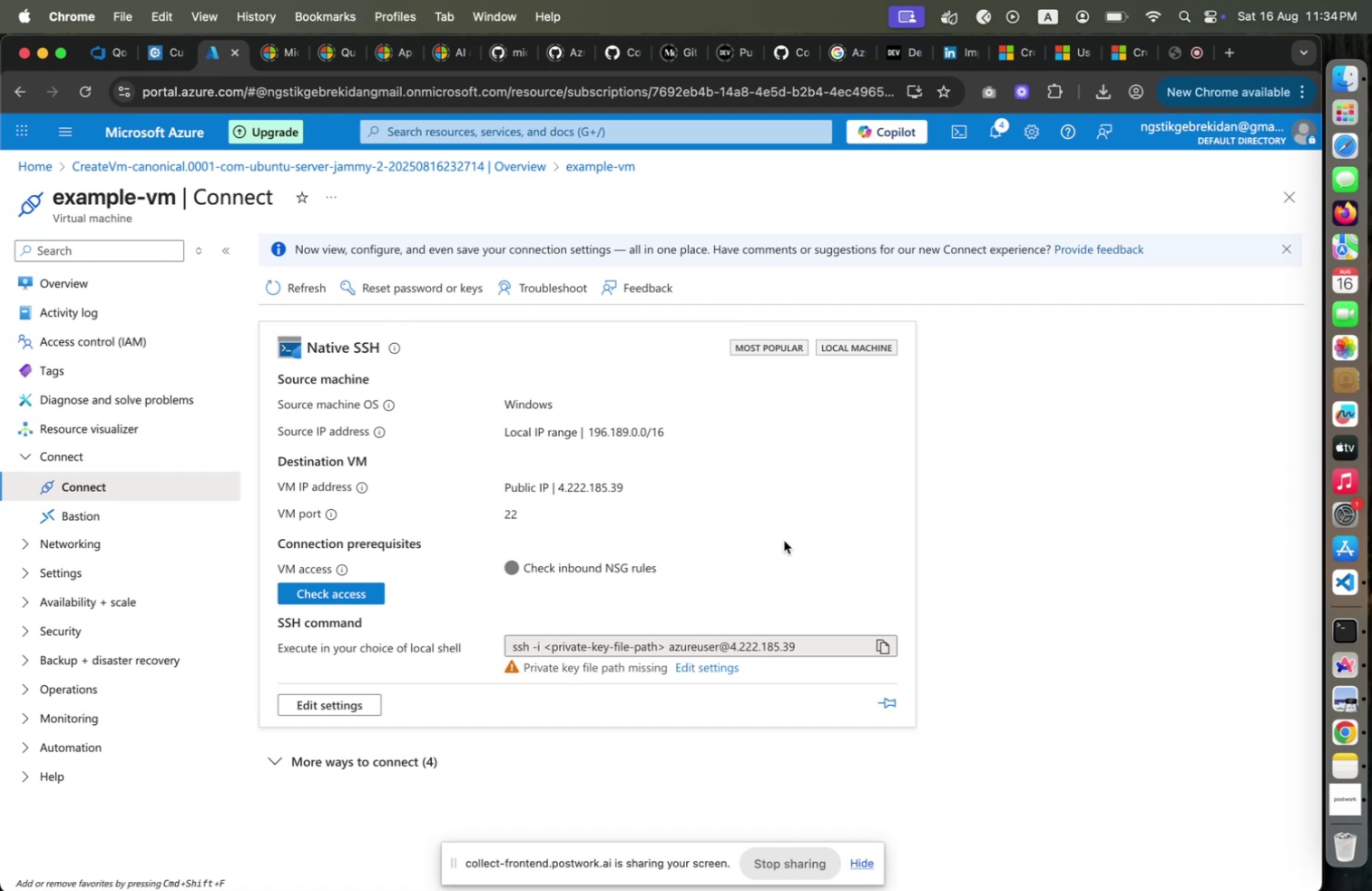 
wait(24.12)
 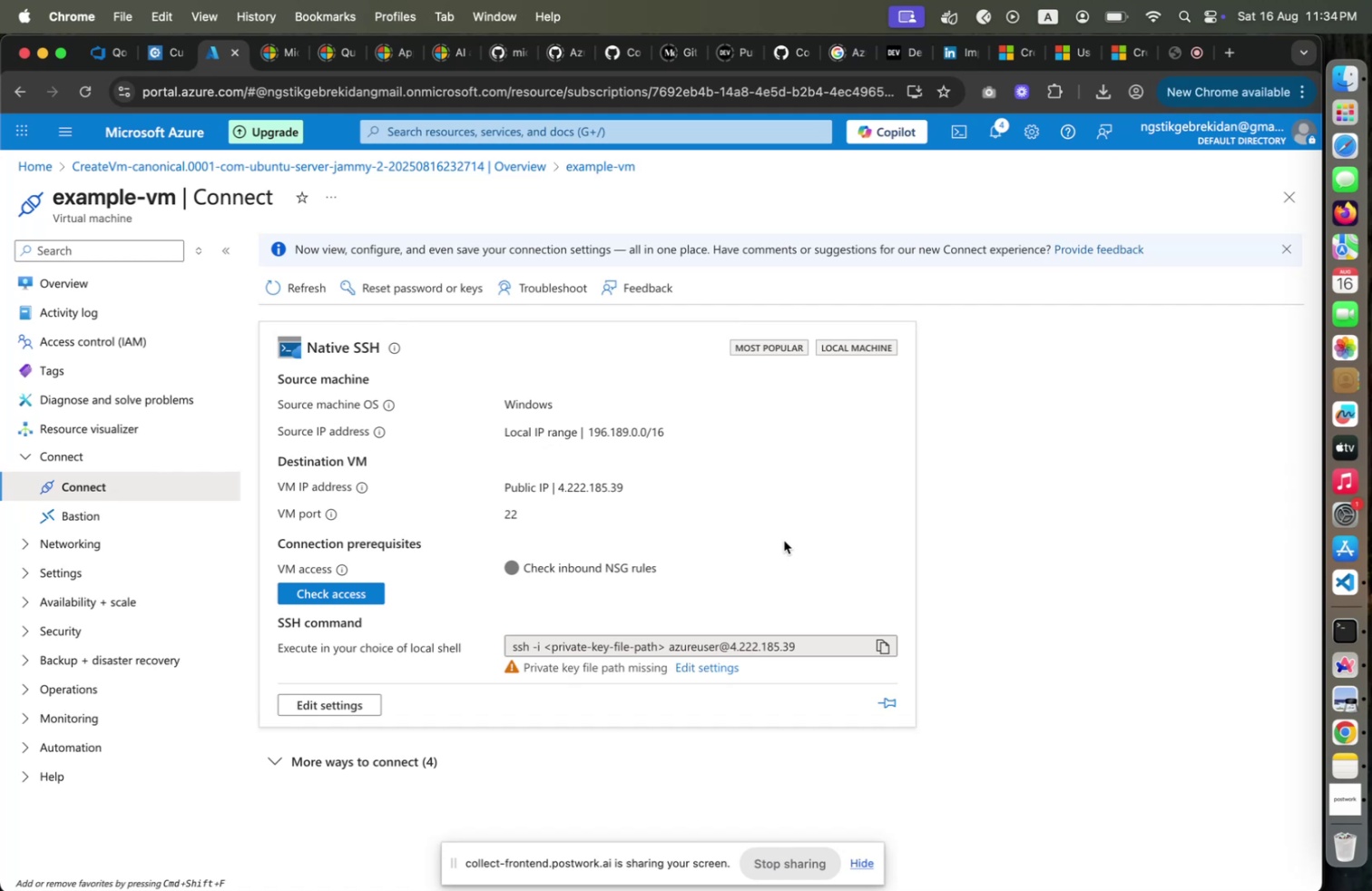 
left_click([881, 644])
 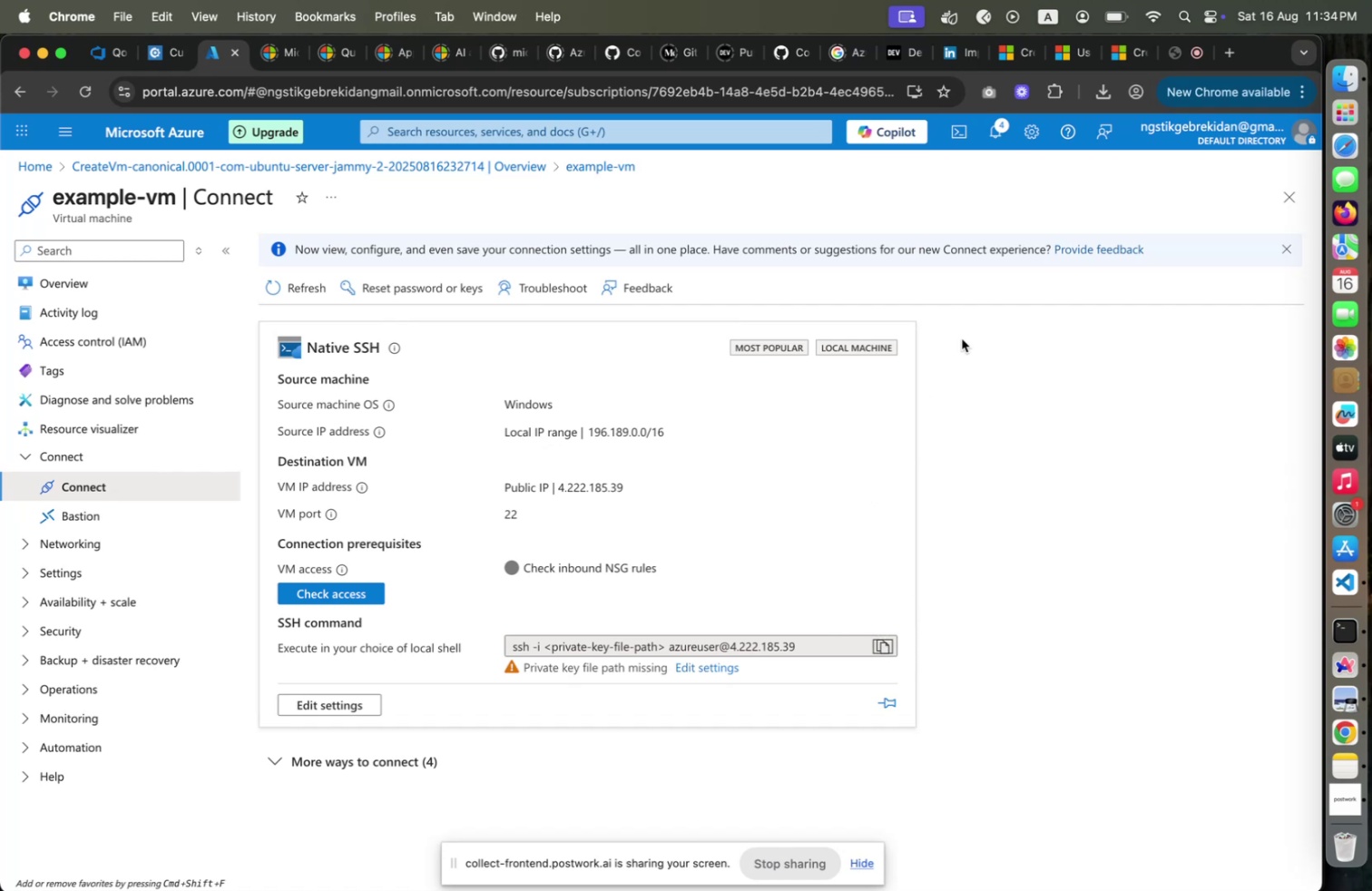 
wait(6.24)
 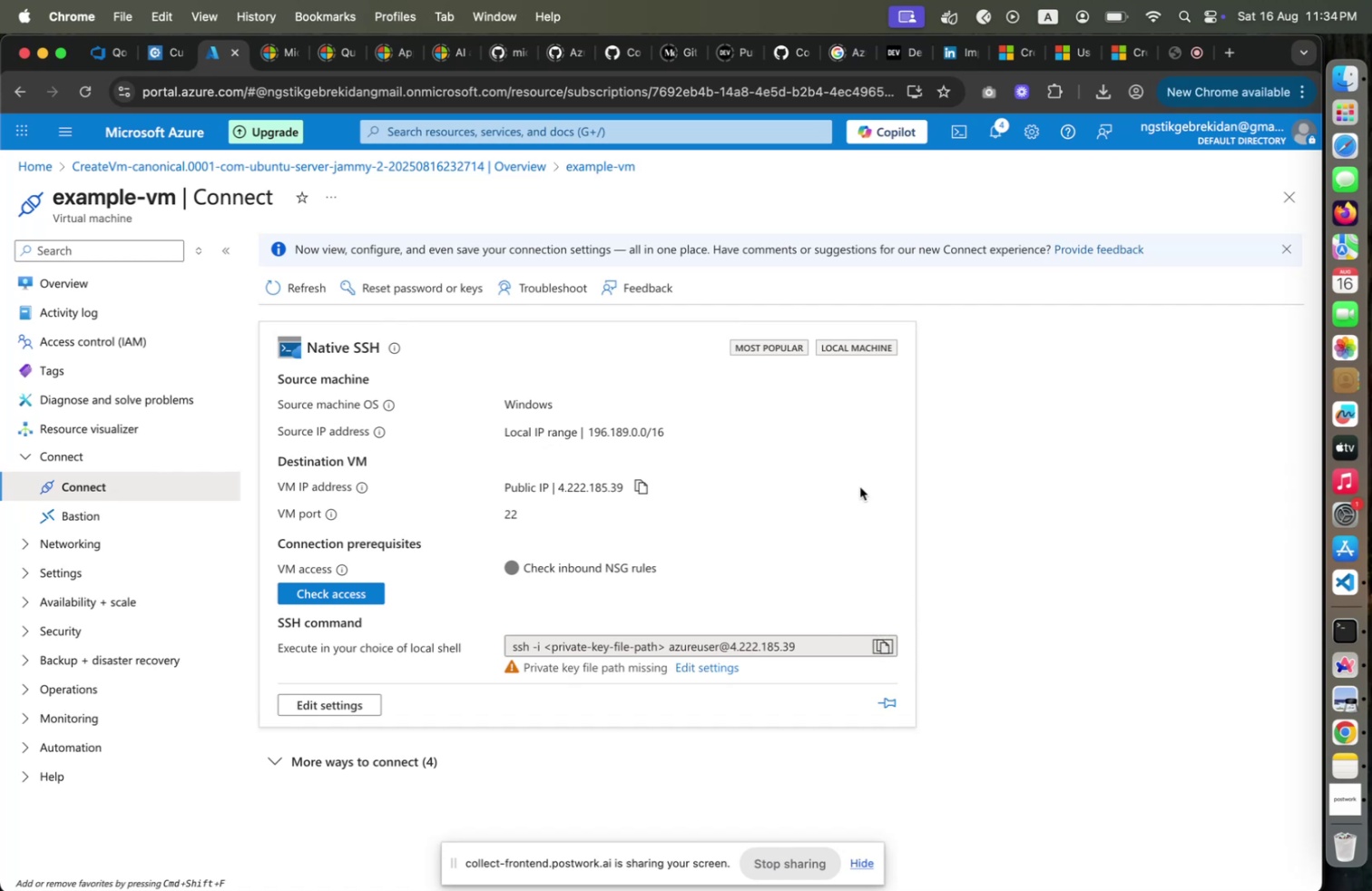 
left_click([965, 129])
 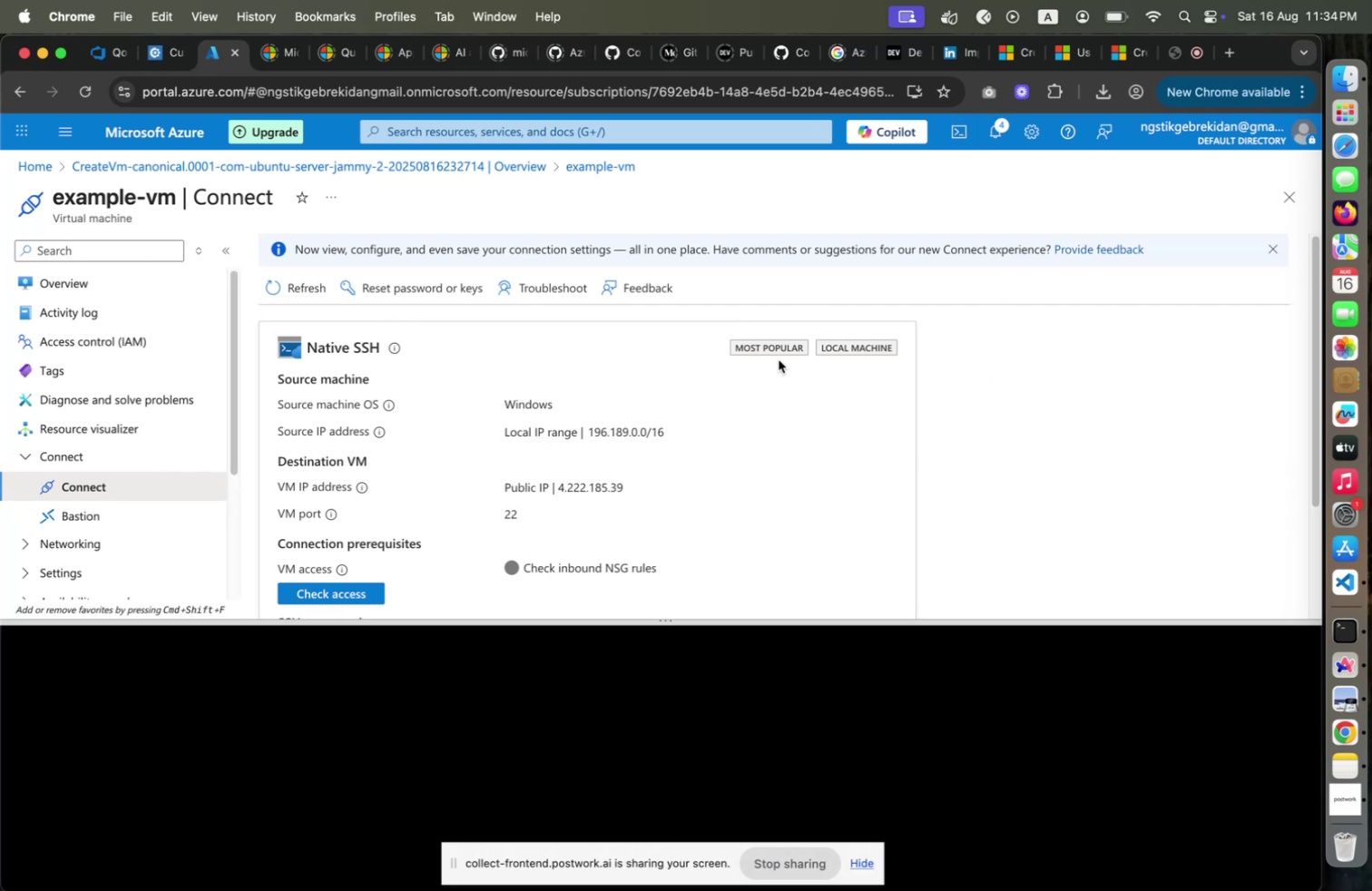 
wait(8.37)
 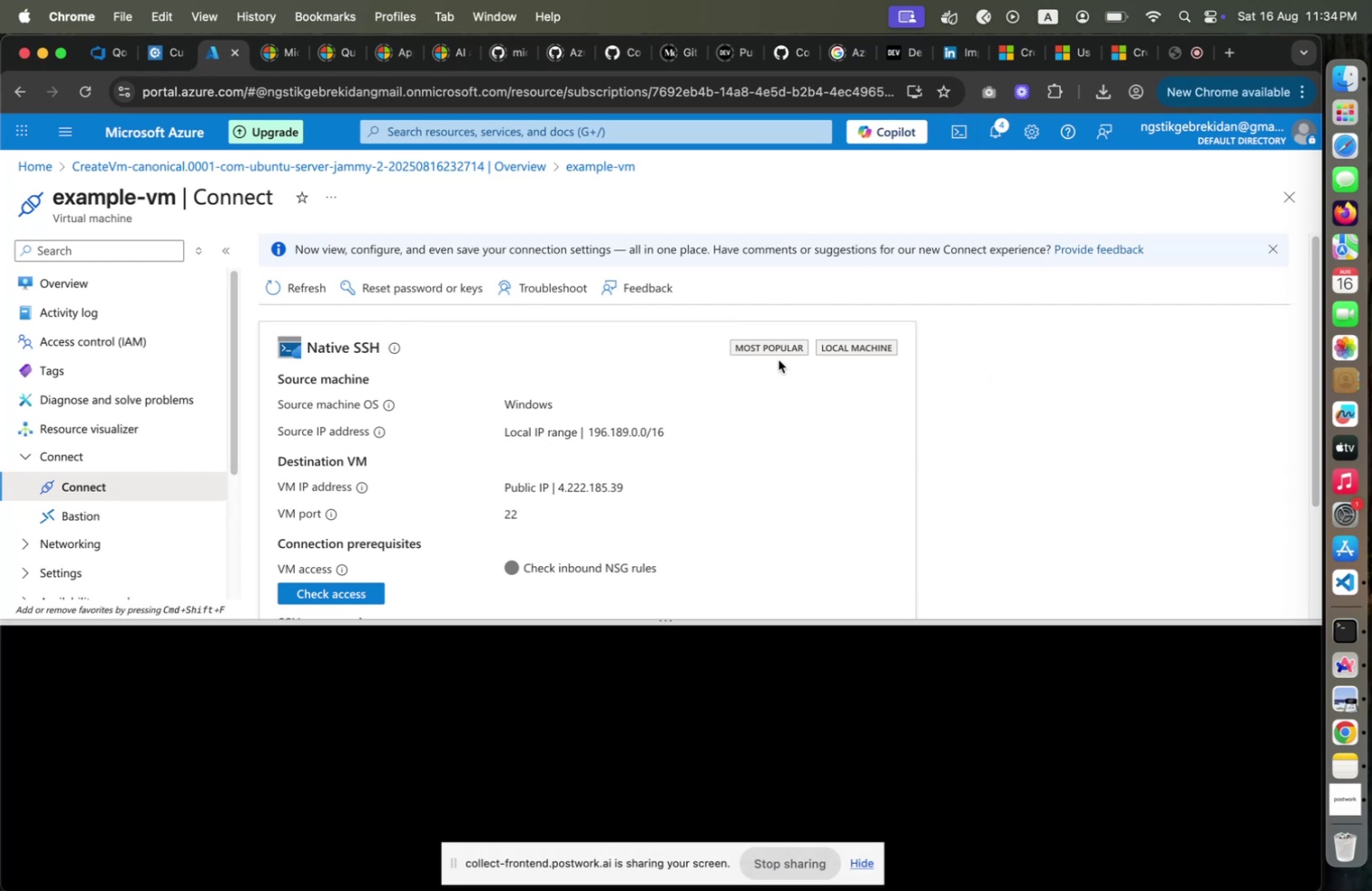 
left_click([367, 730])
 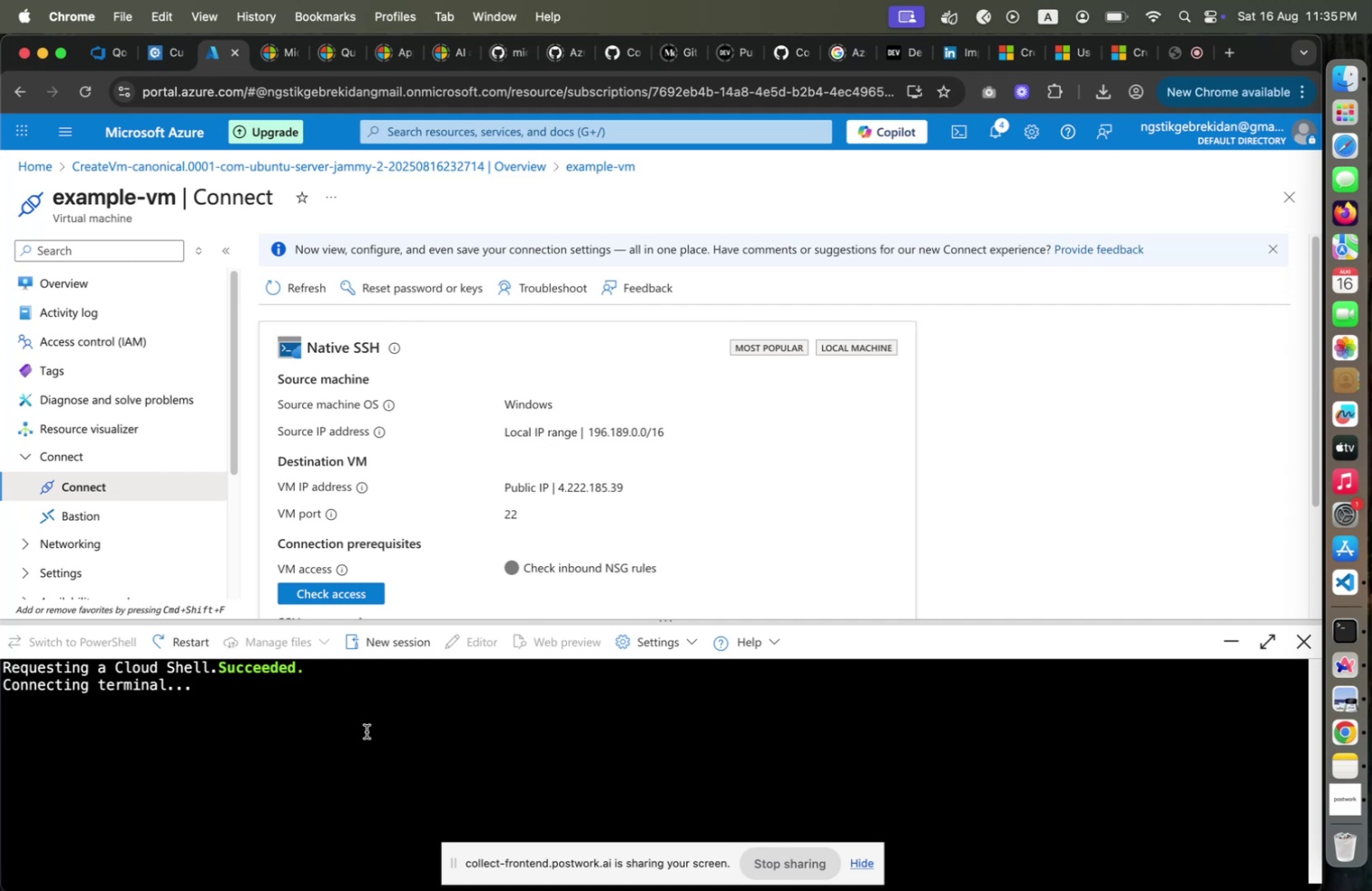 
wait(16.9)
 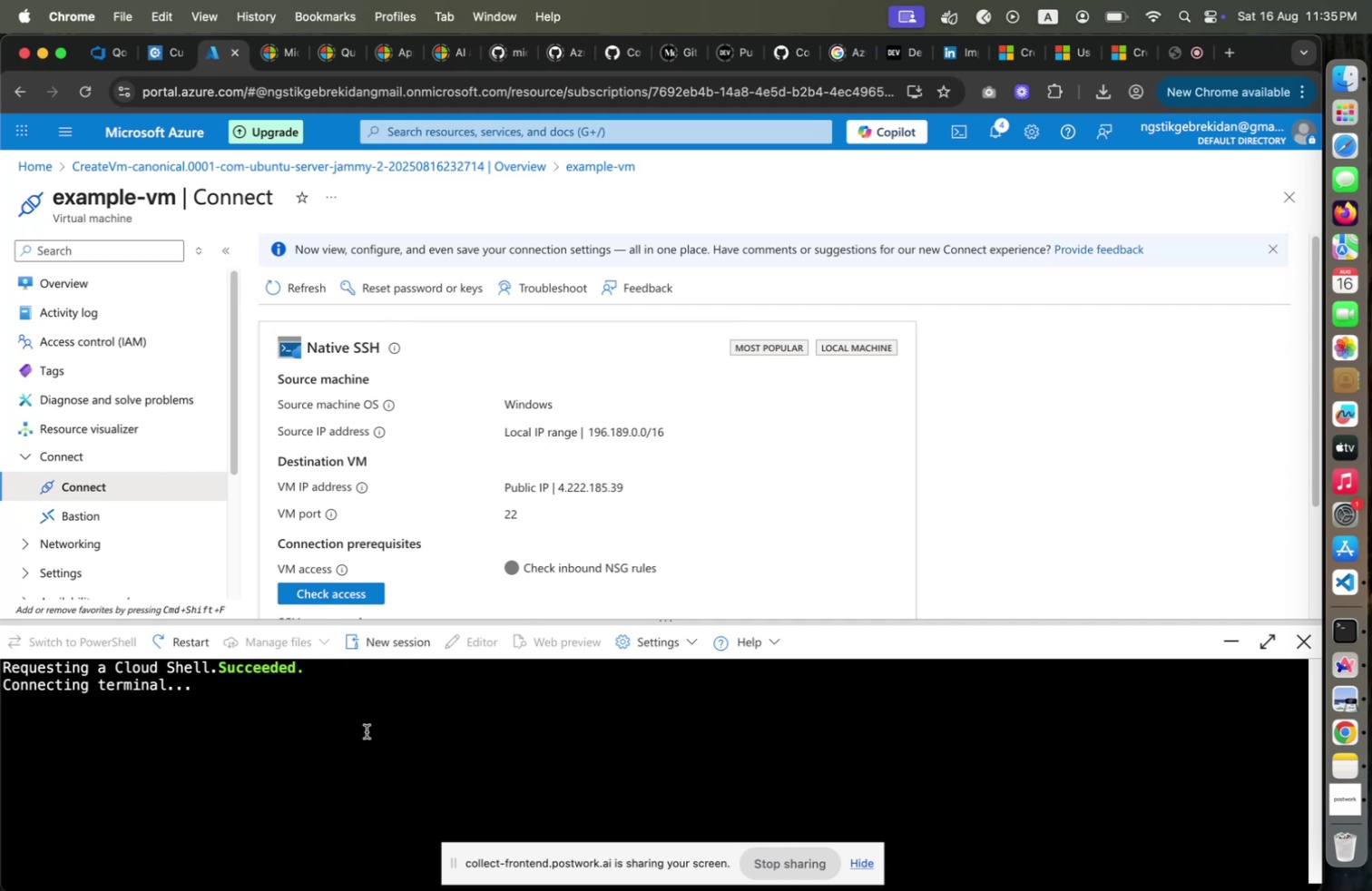 
key(Control+L)
 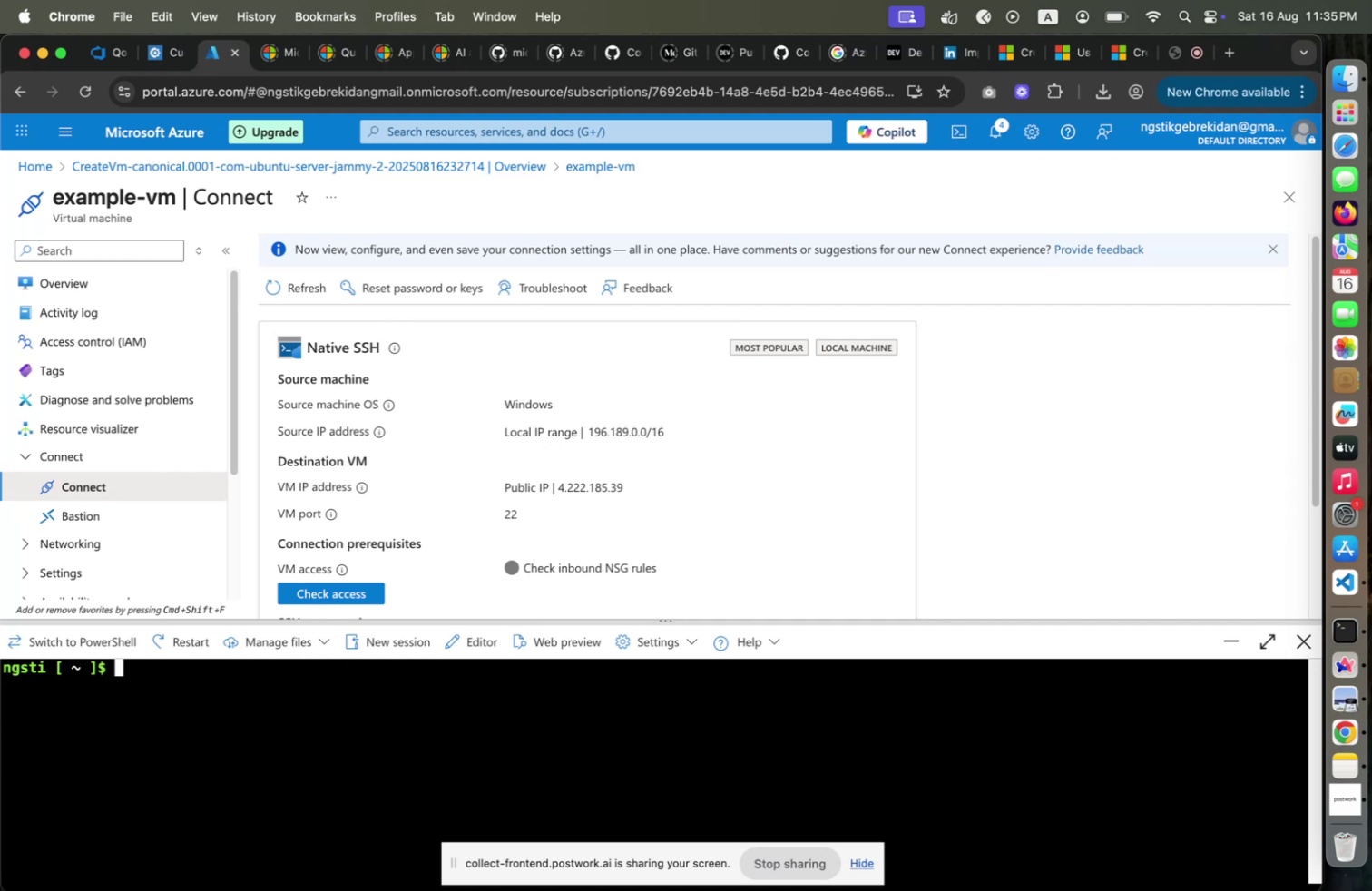 
right_click([289, 759])
 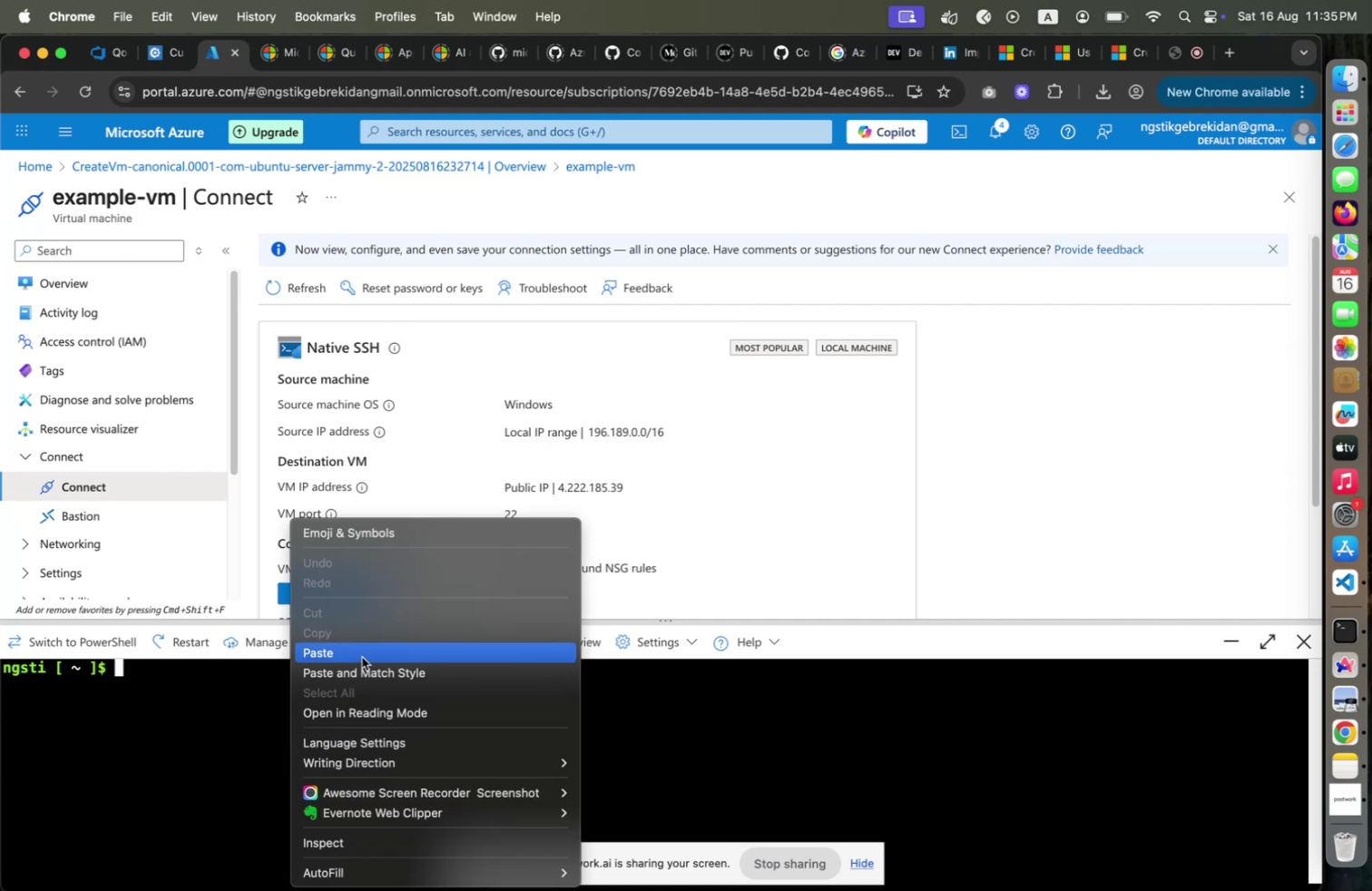 
left_click([362, 656])
 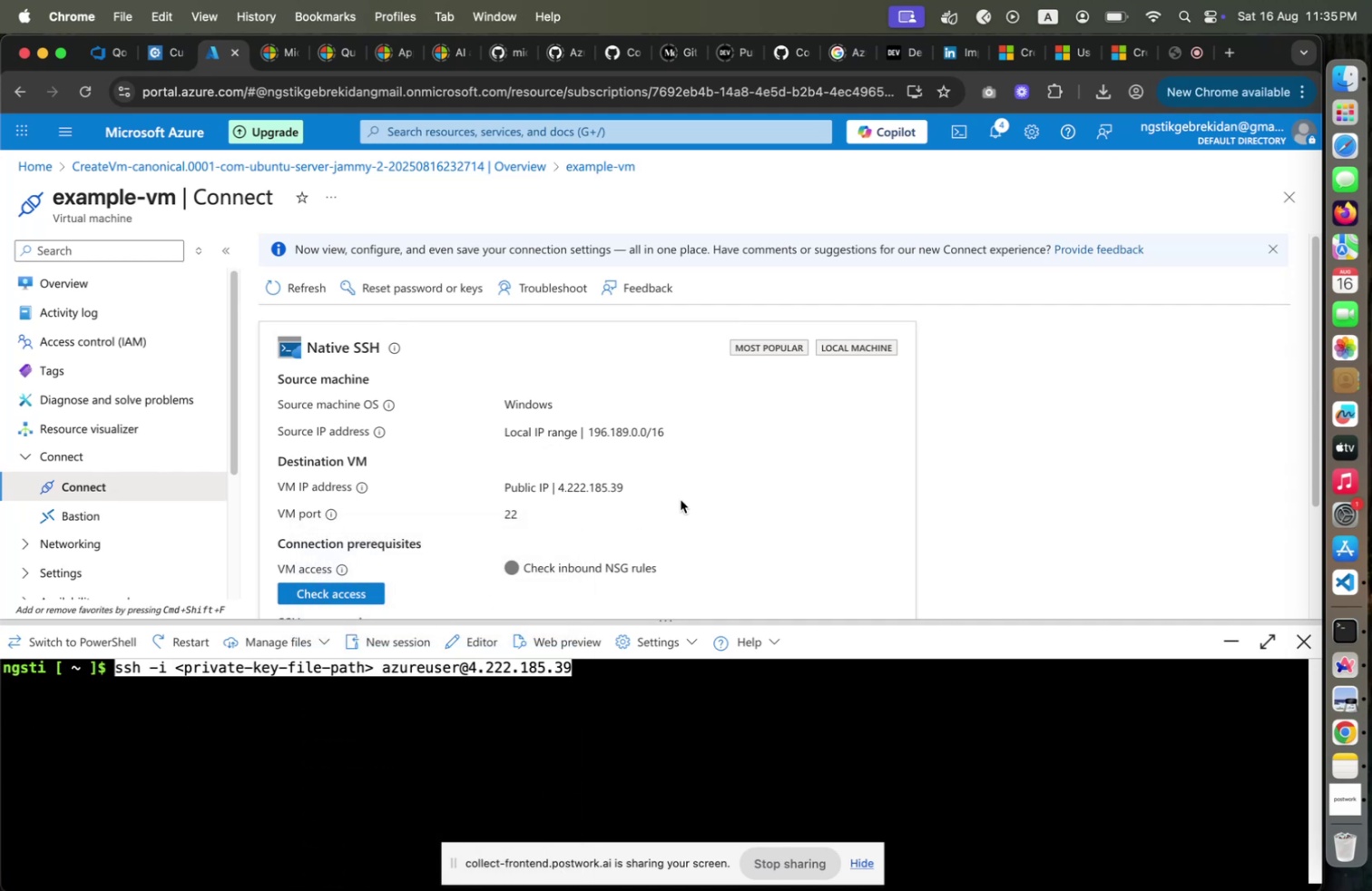 
wait(5.49)
 